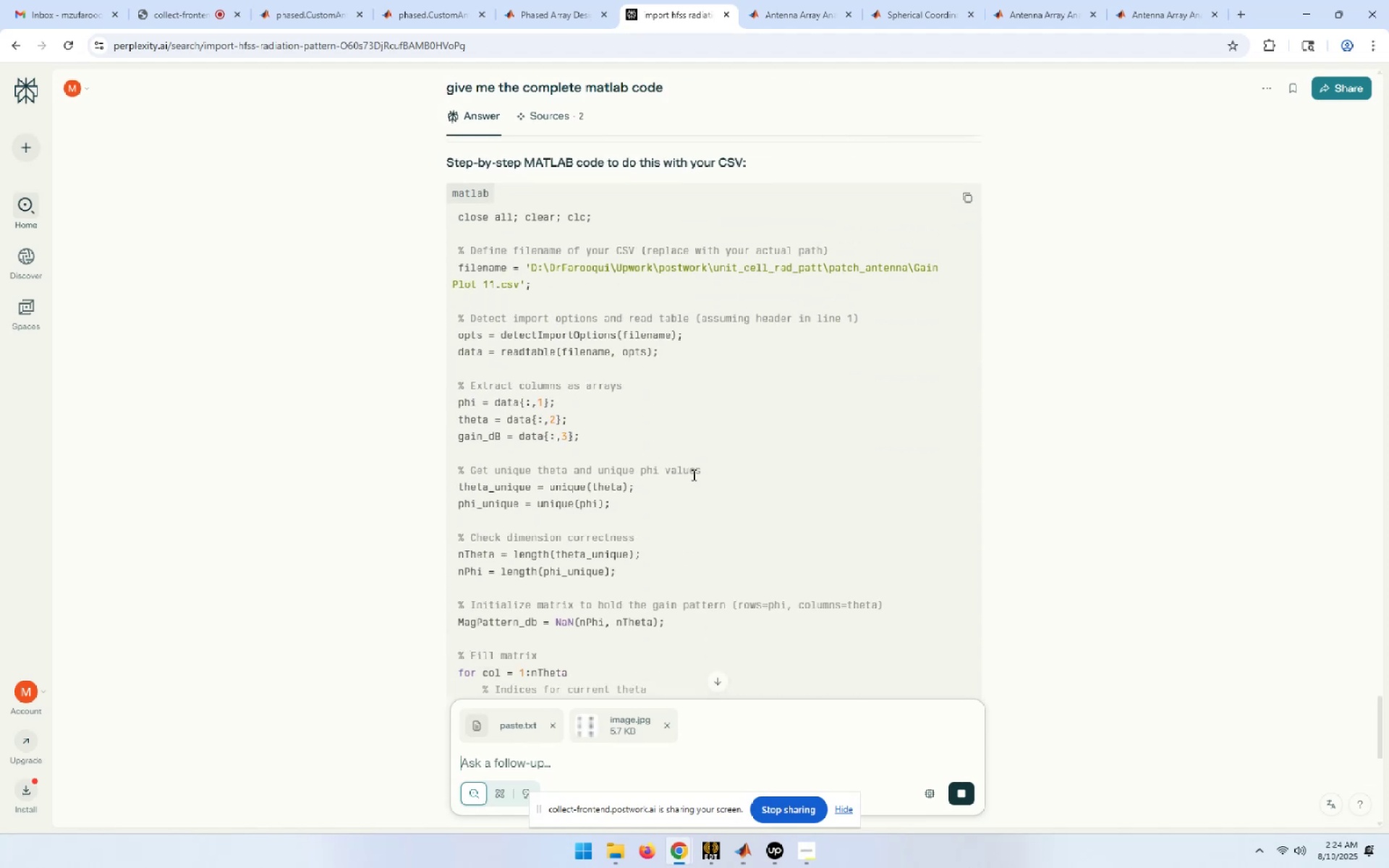 
wait(6.64)
 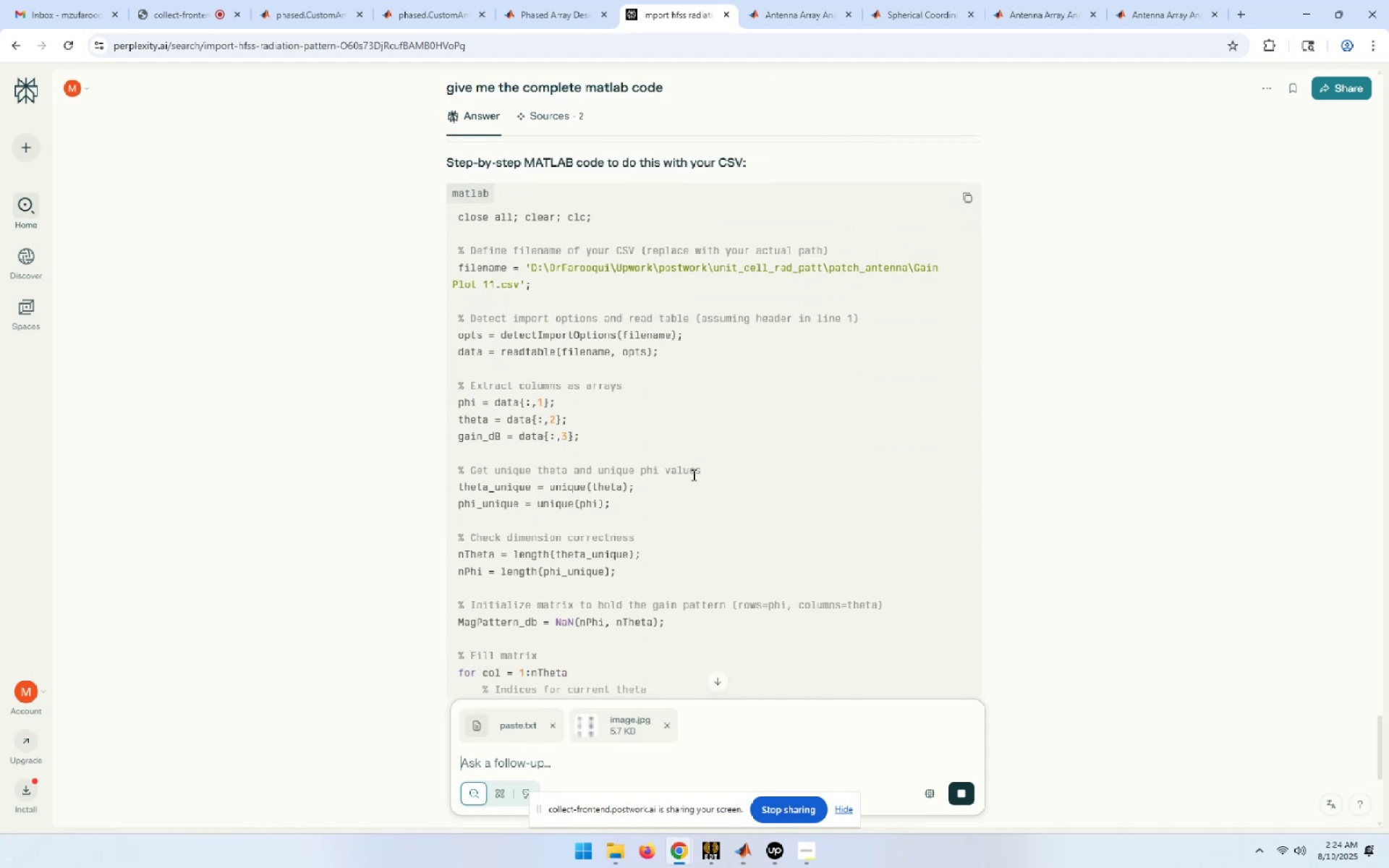 
scroll: coordinate [730, 404], scroll_direction: down, amount: 2.0
 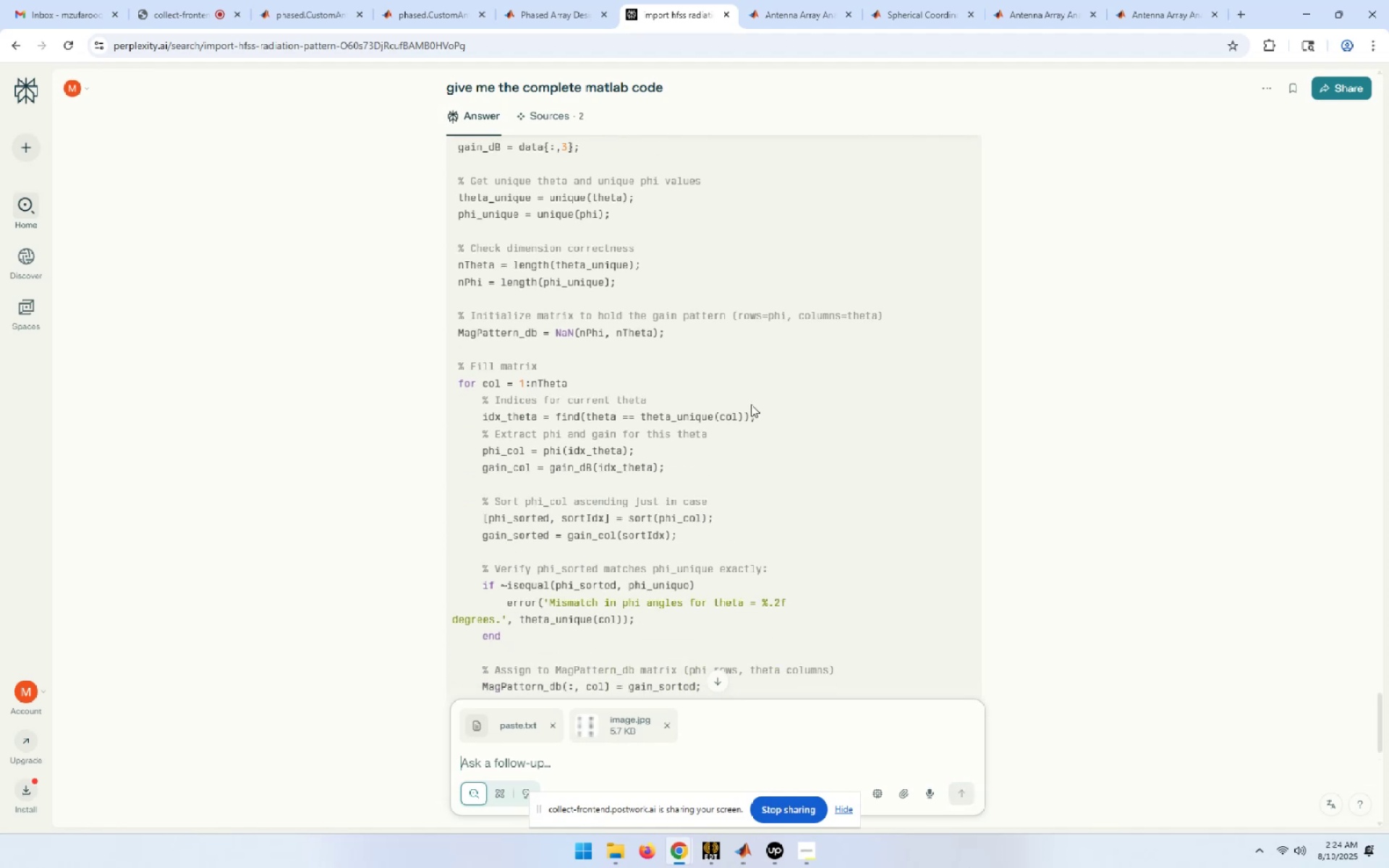 
wait(7.73)
 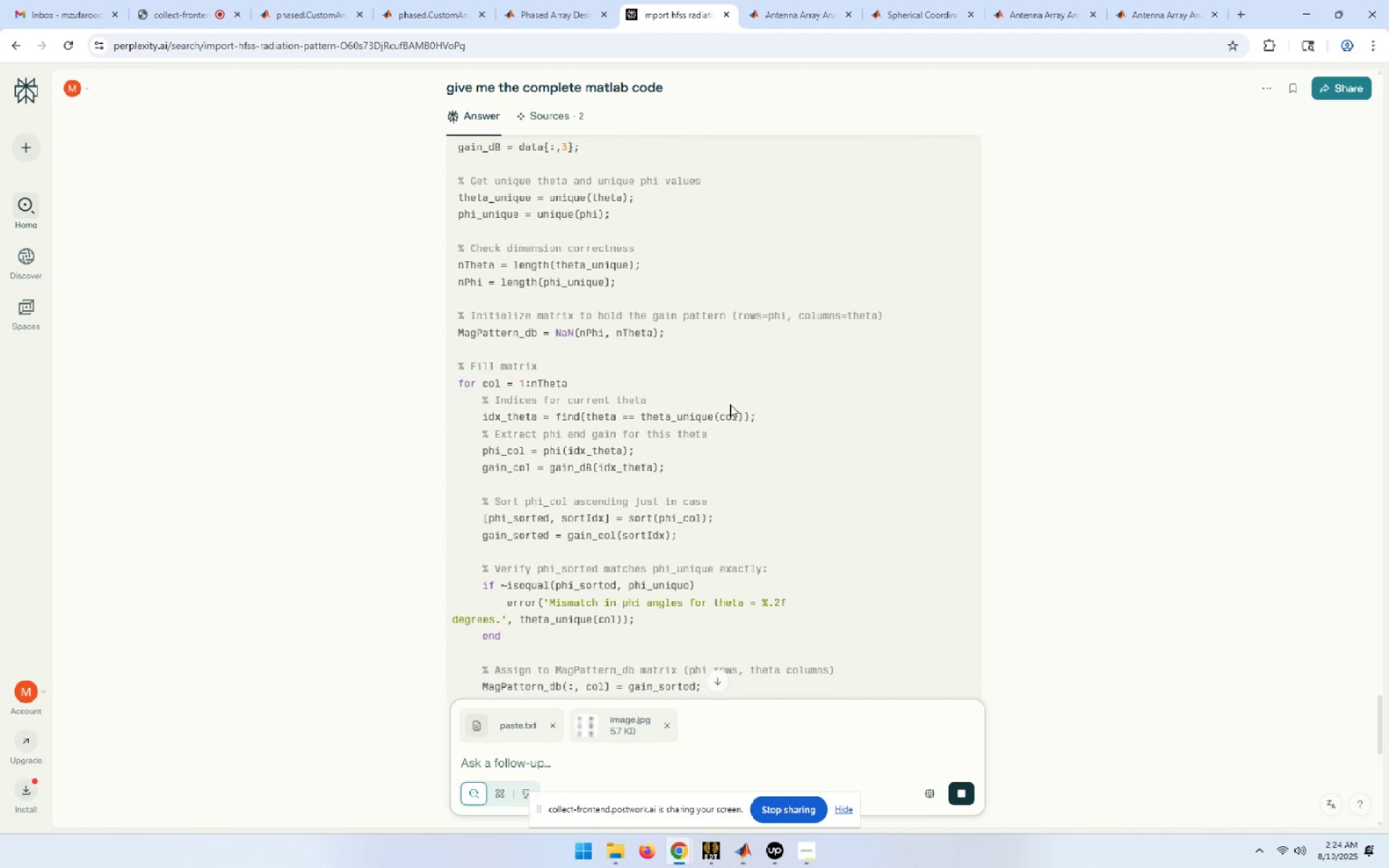 
scroll: coordinate [828, 417], scroll_direction: up, amount: 25.0
 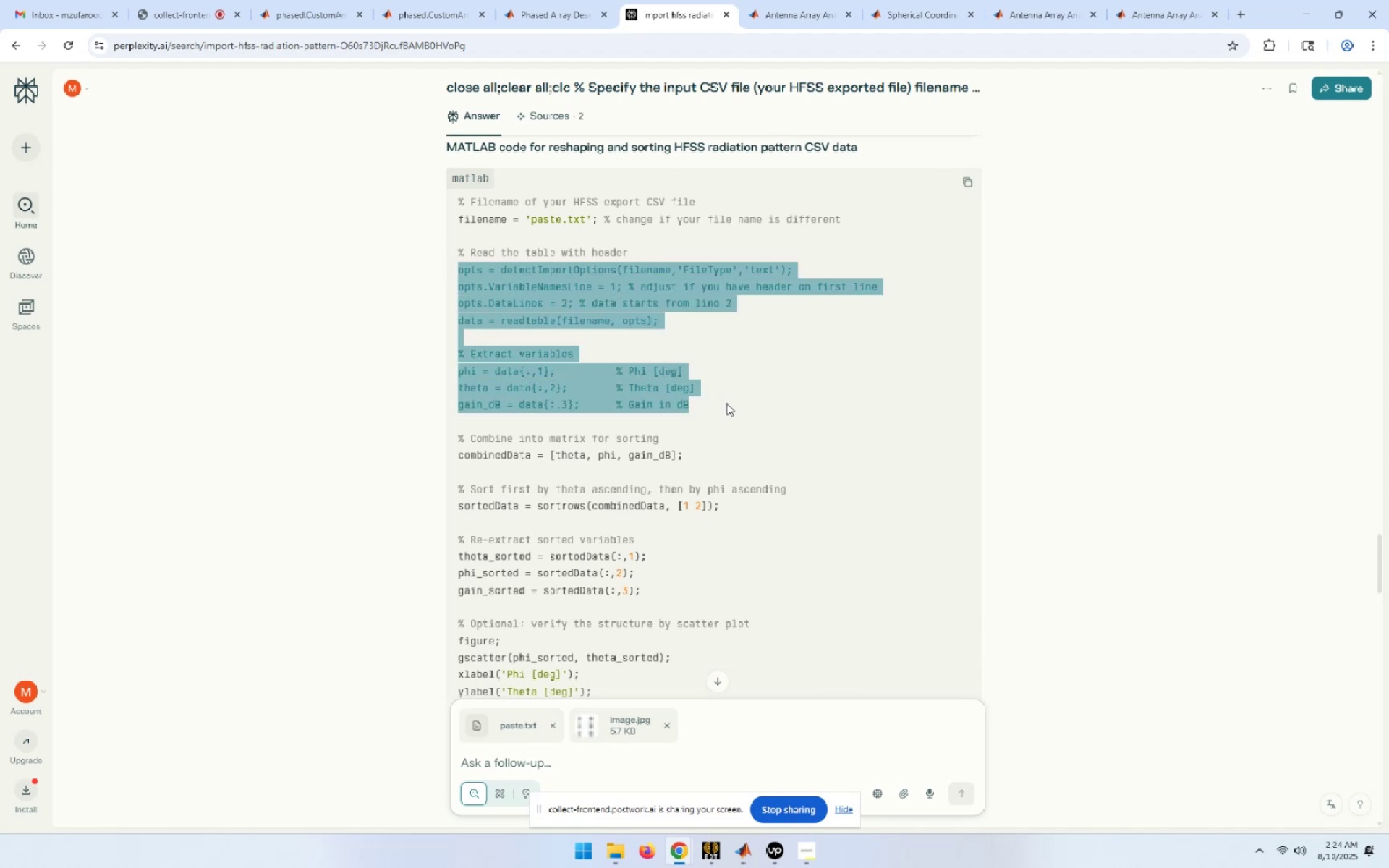 
wait(19.76)
 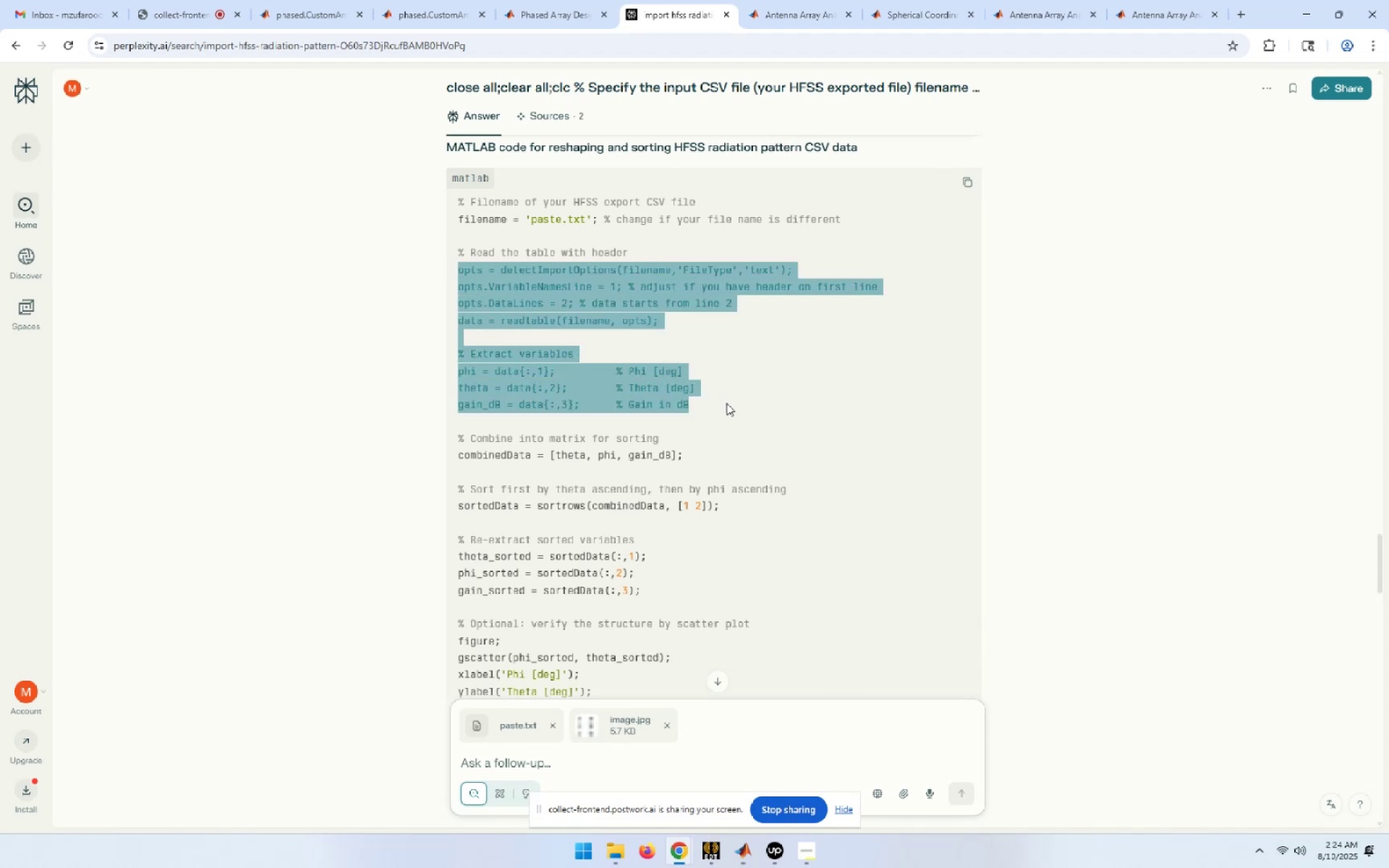 
scroll: coordinate [751, 470], scroll_direction: down, amount: 1.0
 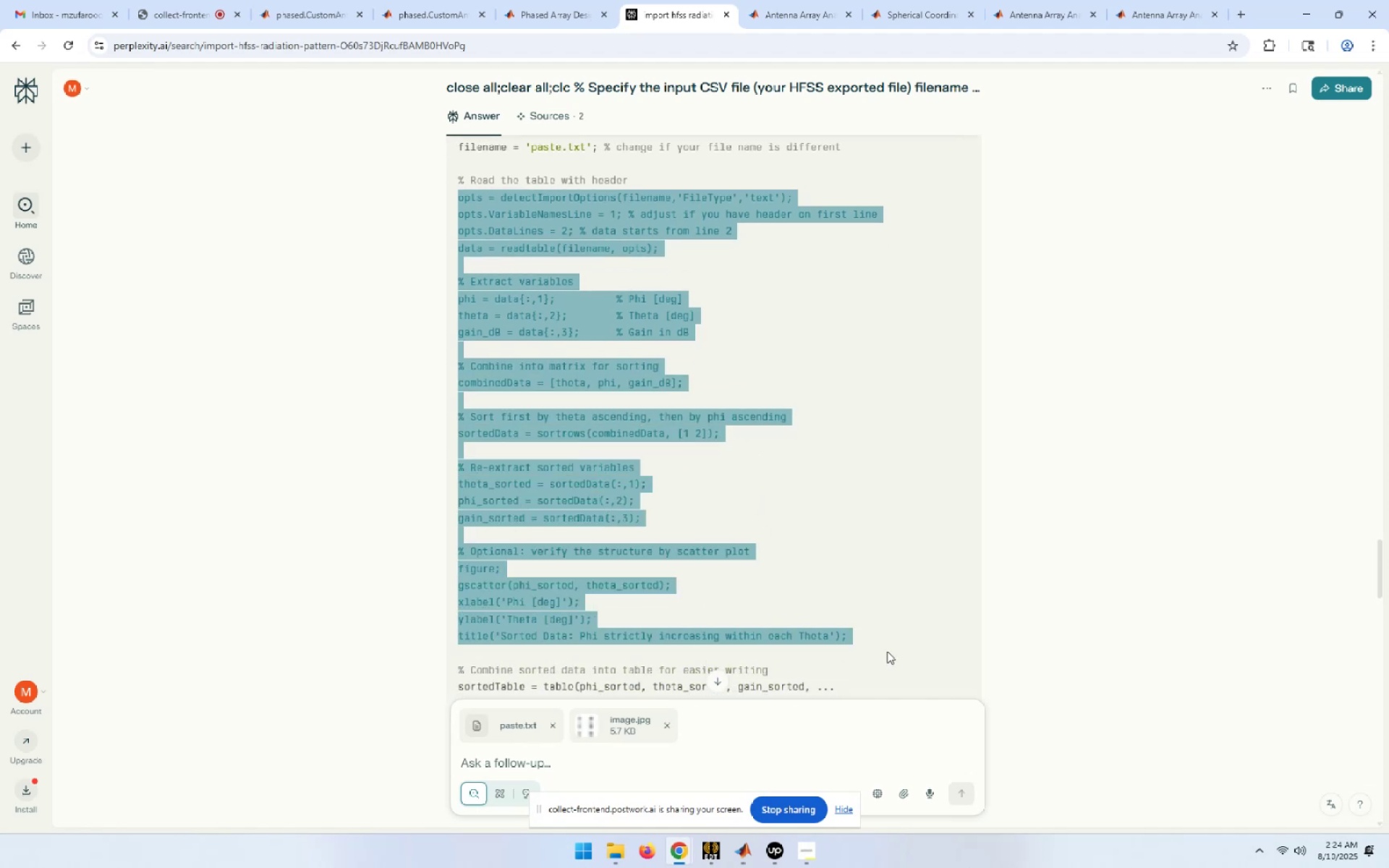 
key(Control+C)
 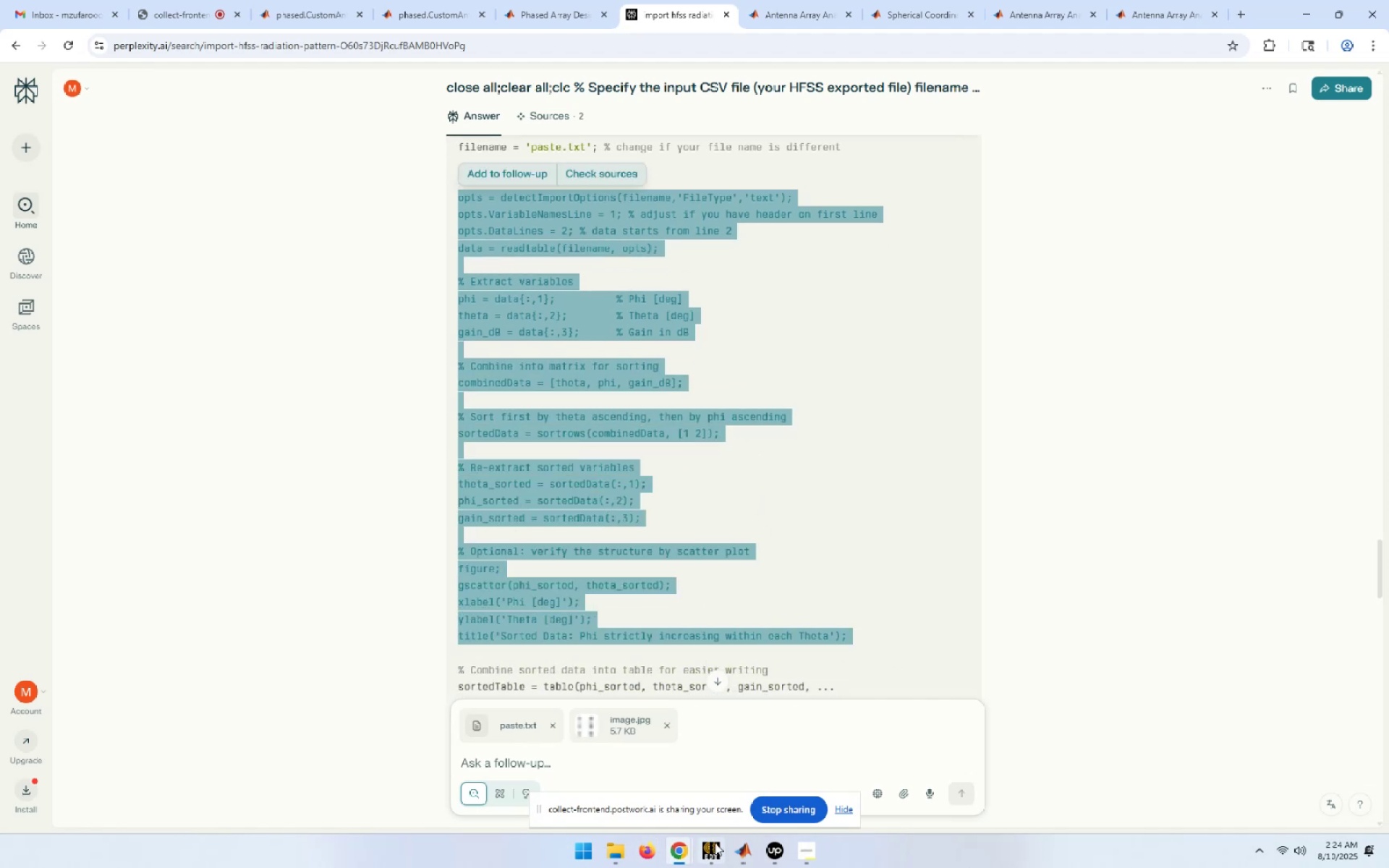 
left_click([749, 851])
 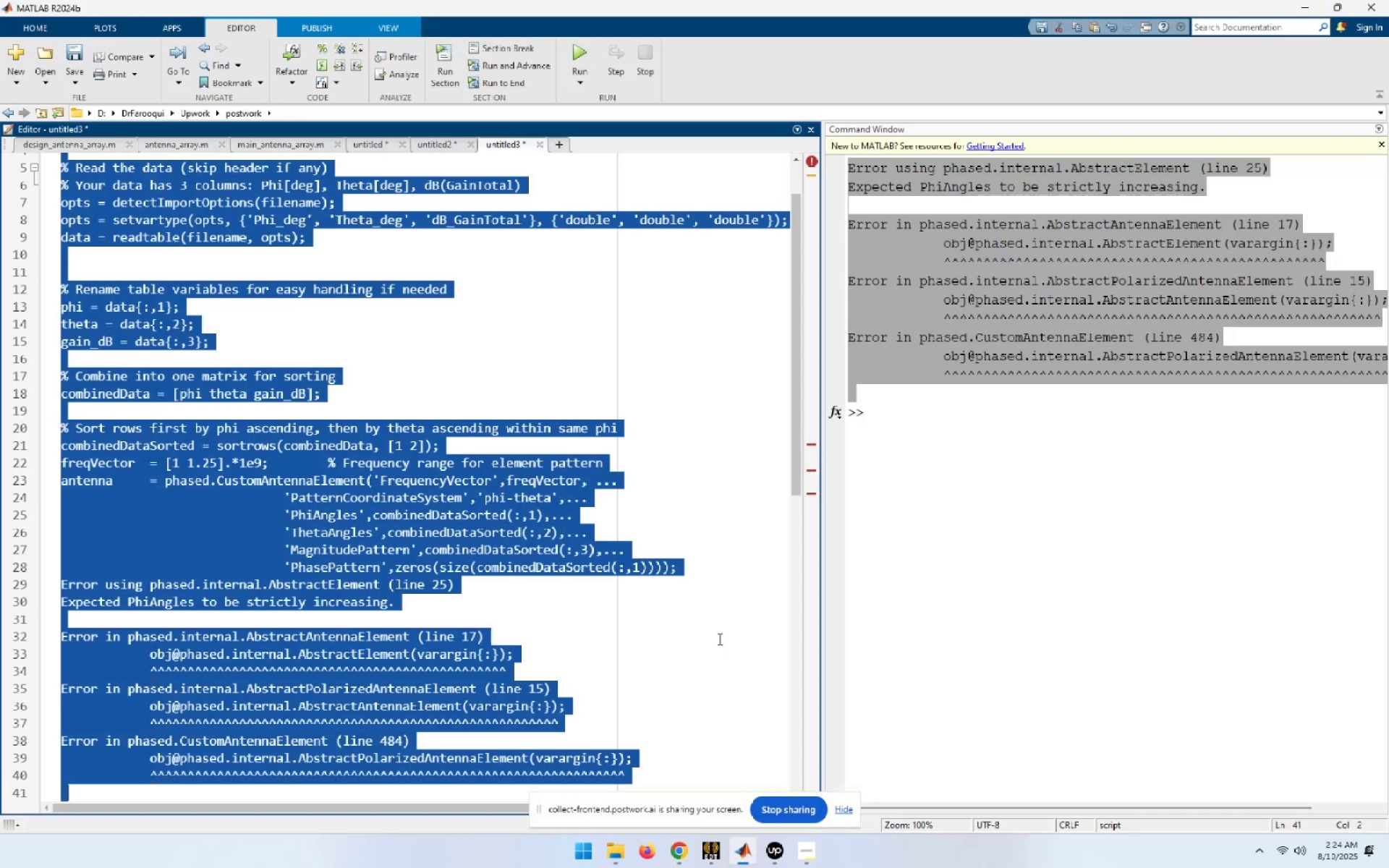 
key(Control+N)
 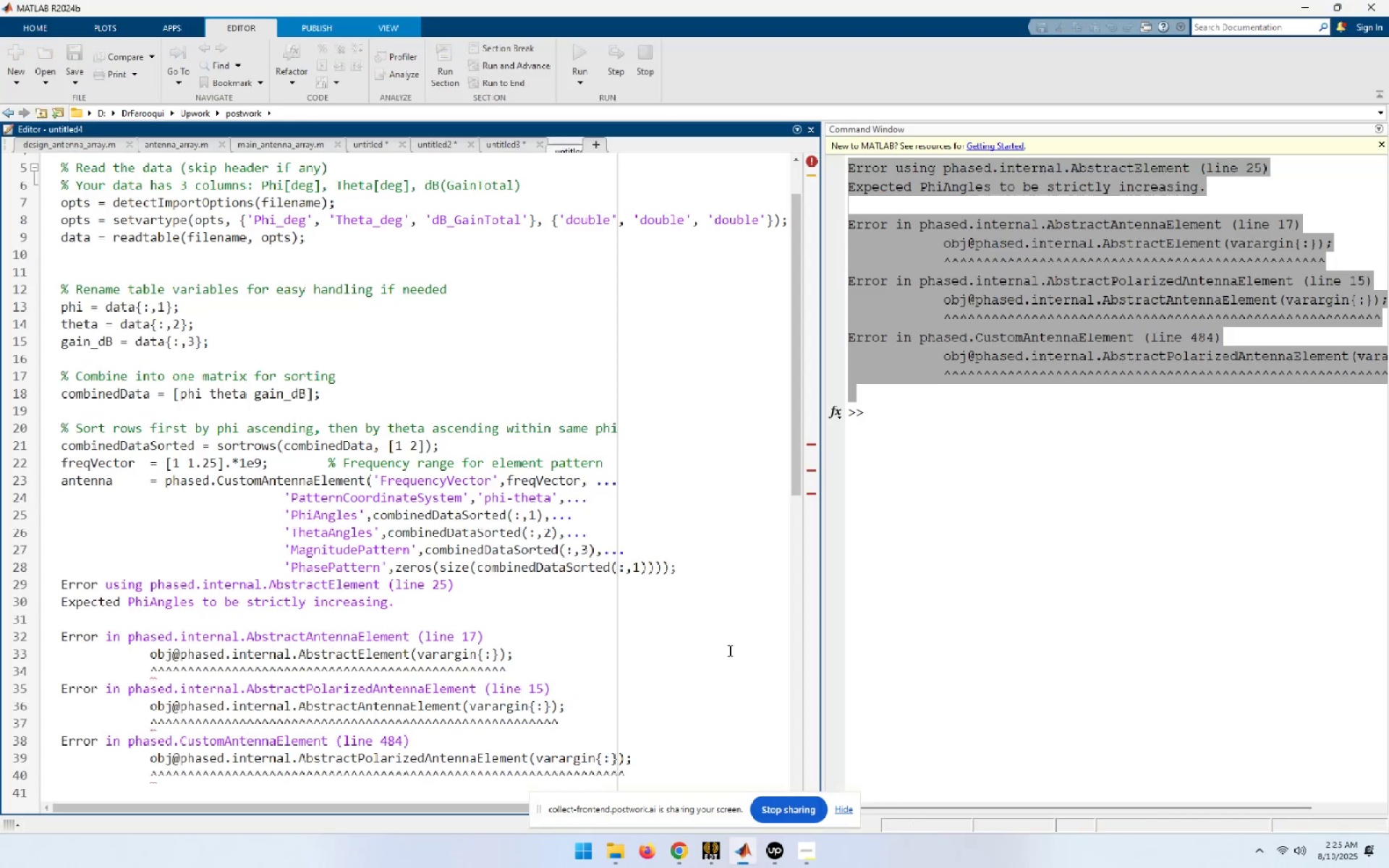 
key(Control+V)
 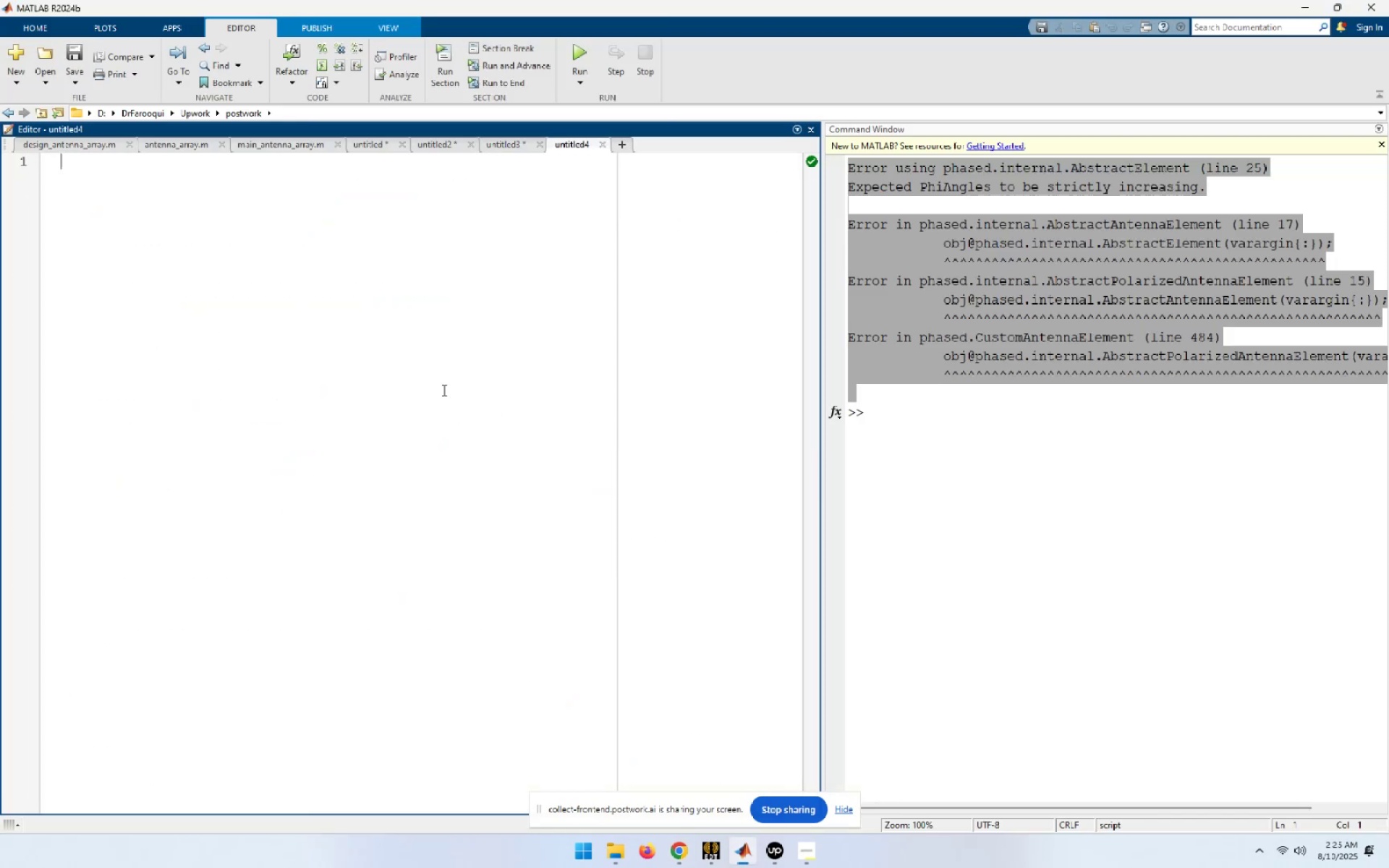 
left_click([213, 250])
 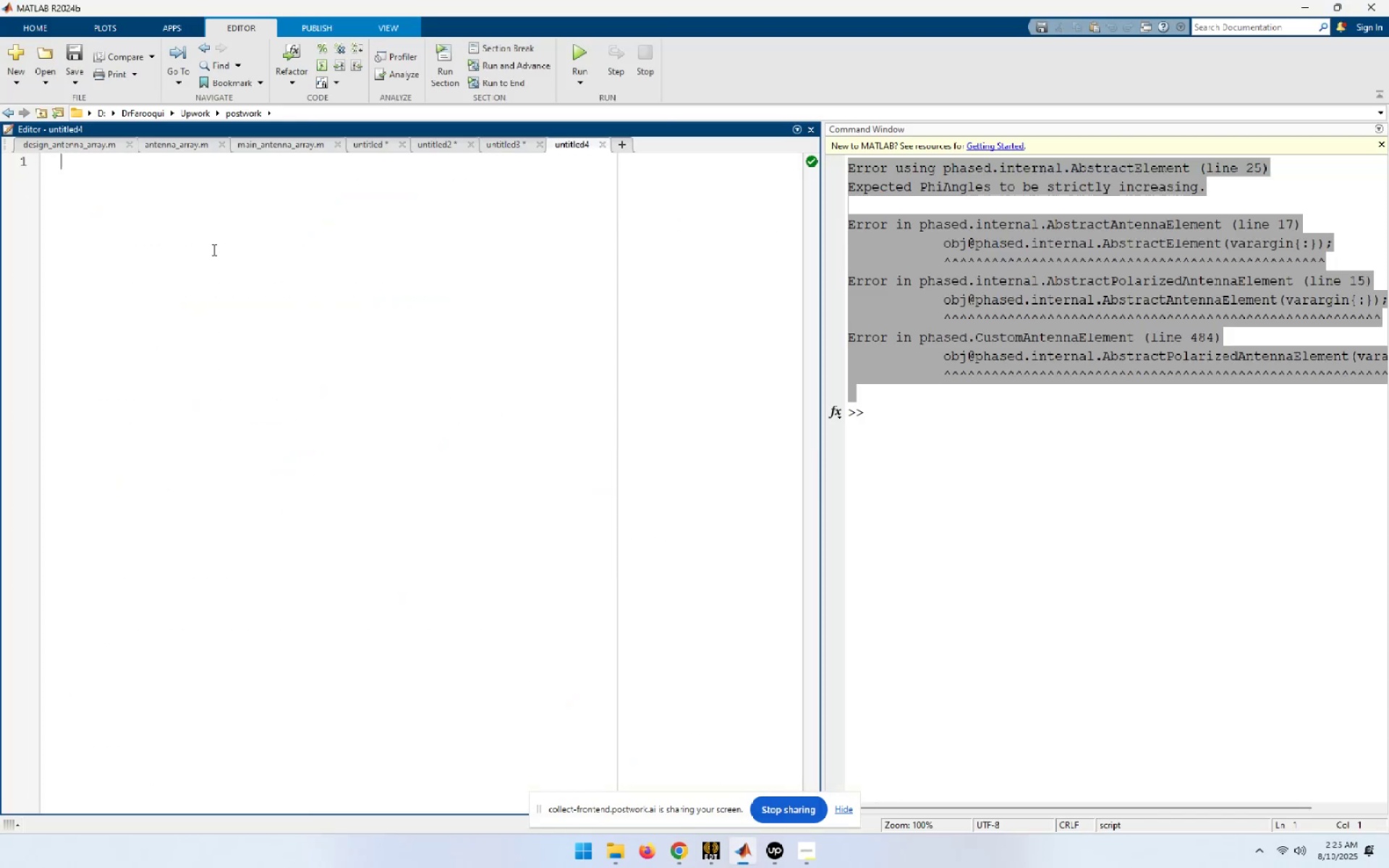 
key(Control+V)
 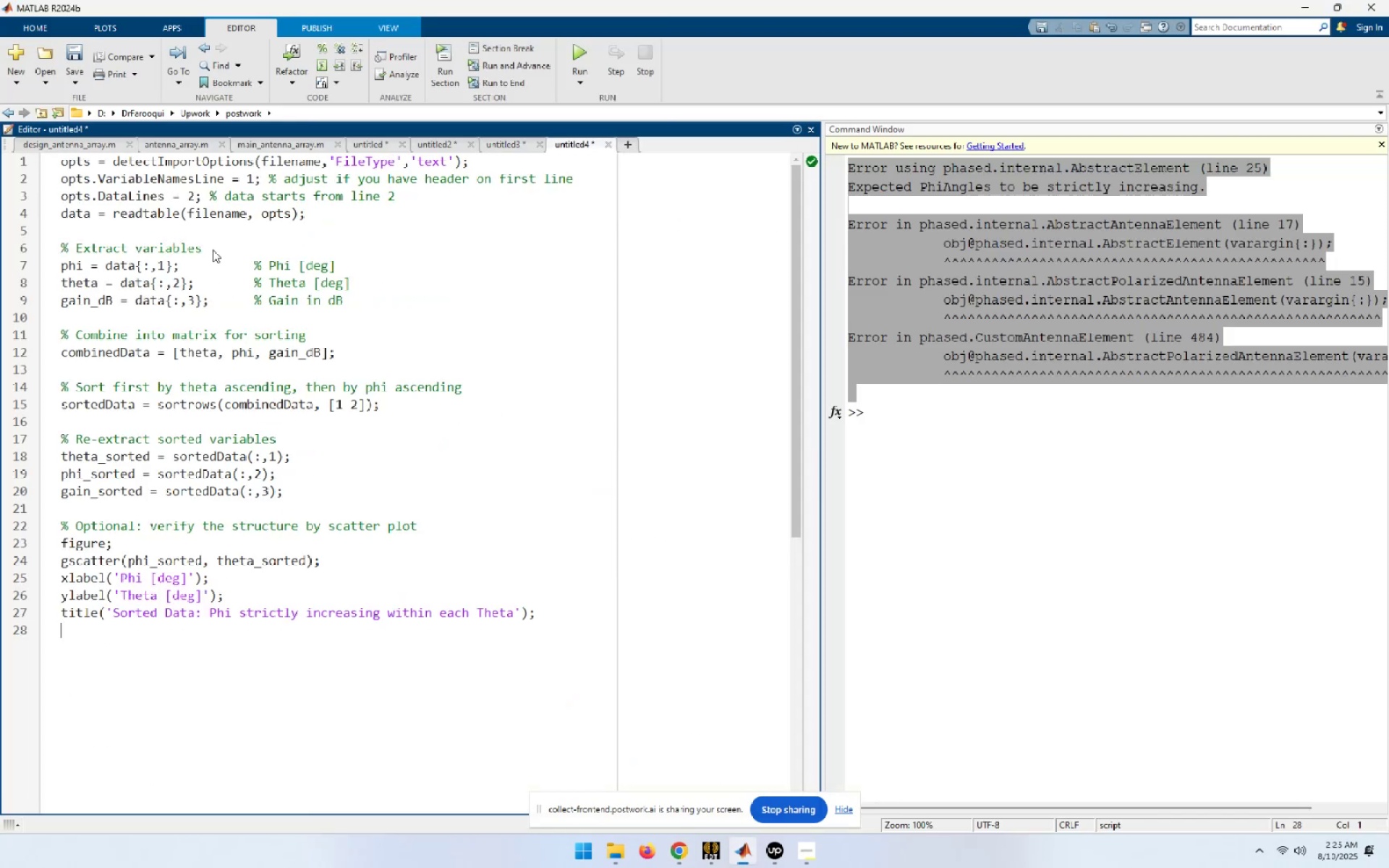 
scroll: coordinate [381, 417], scroll_direction: up, amount: 8.0
 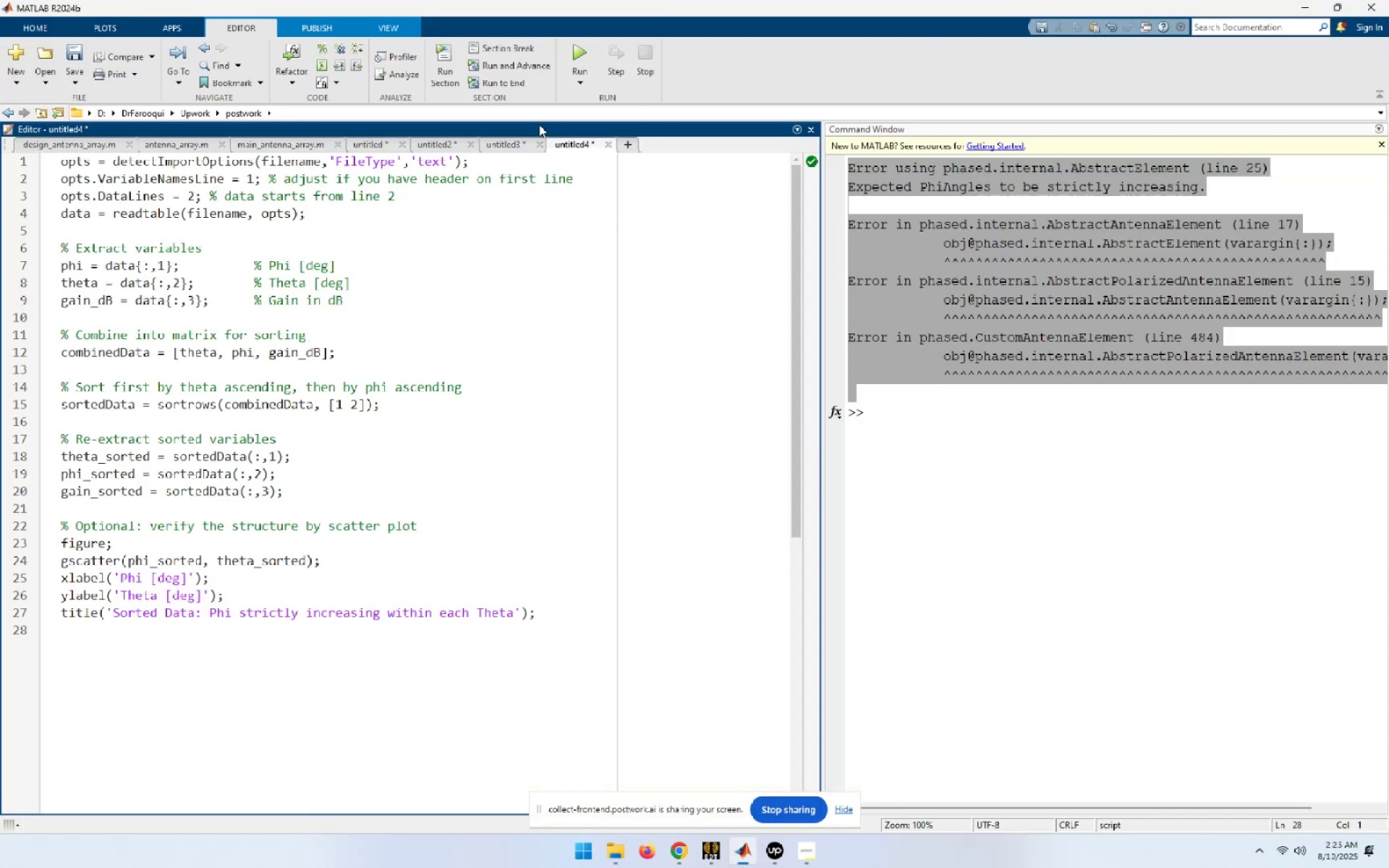 
left_click([504, 148])
 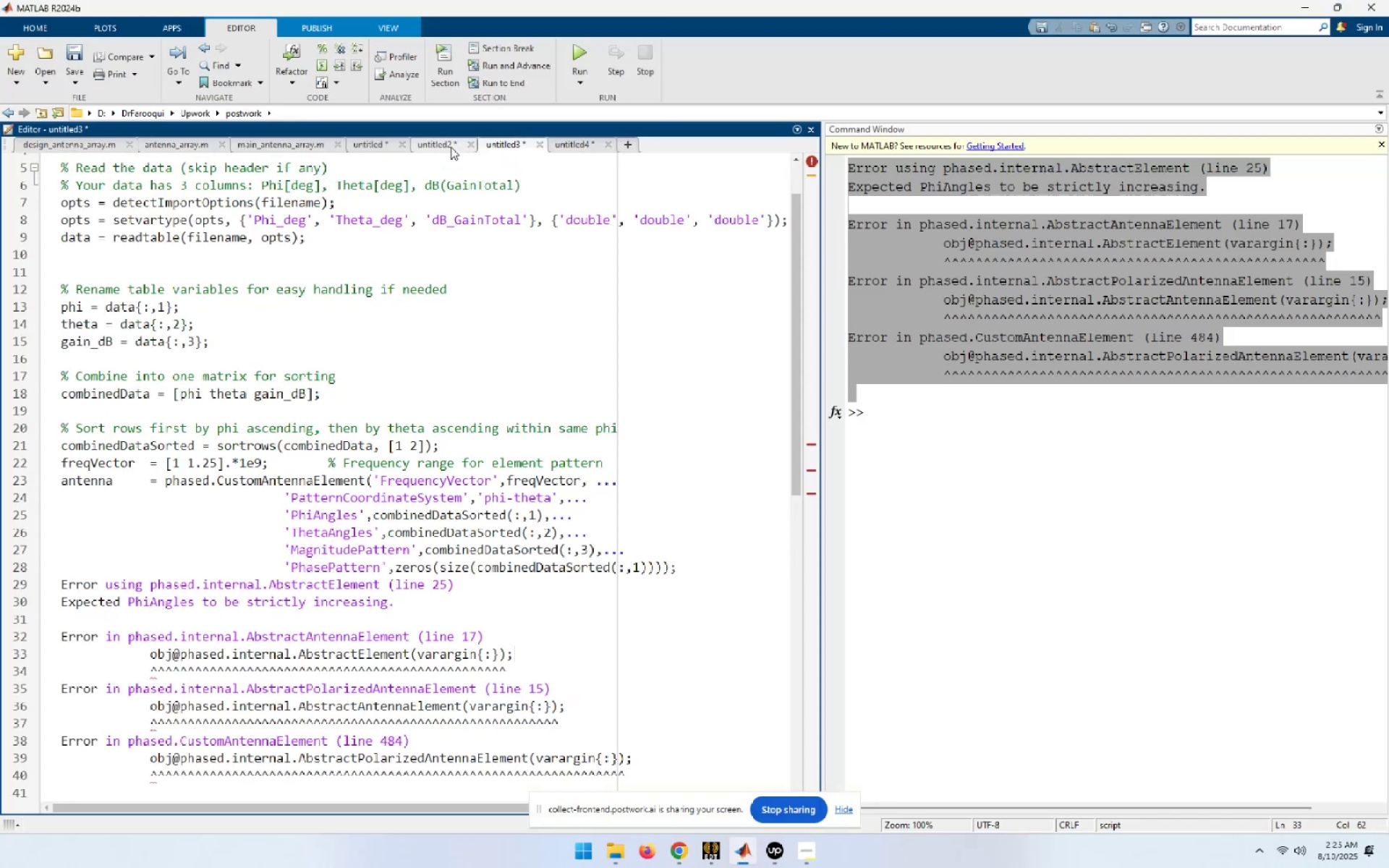 
left_click([451, 147])
 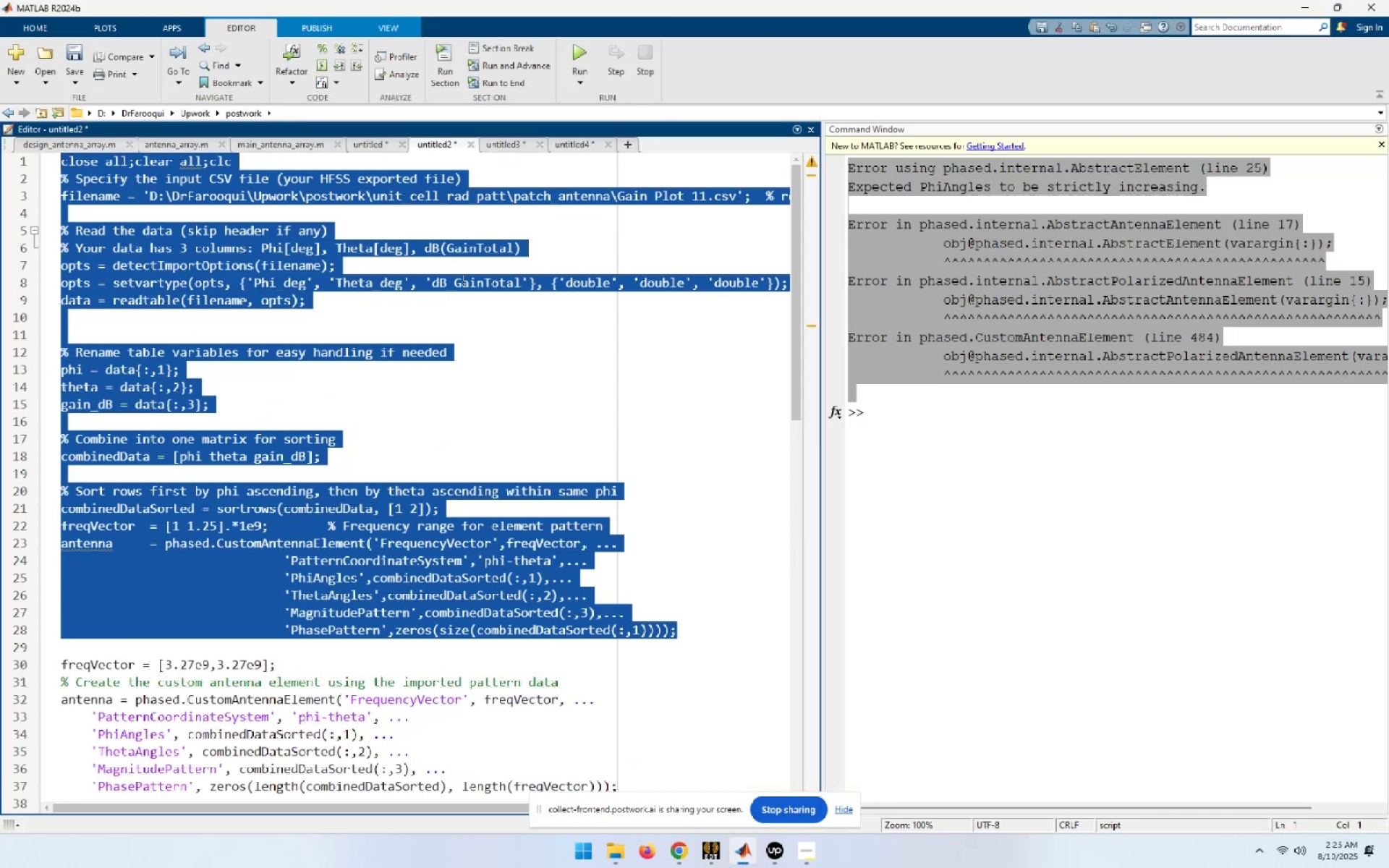 
scroll: coordinate [467, 292], scroll_direction: up, amount: 4.0
 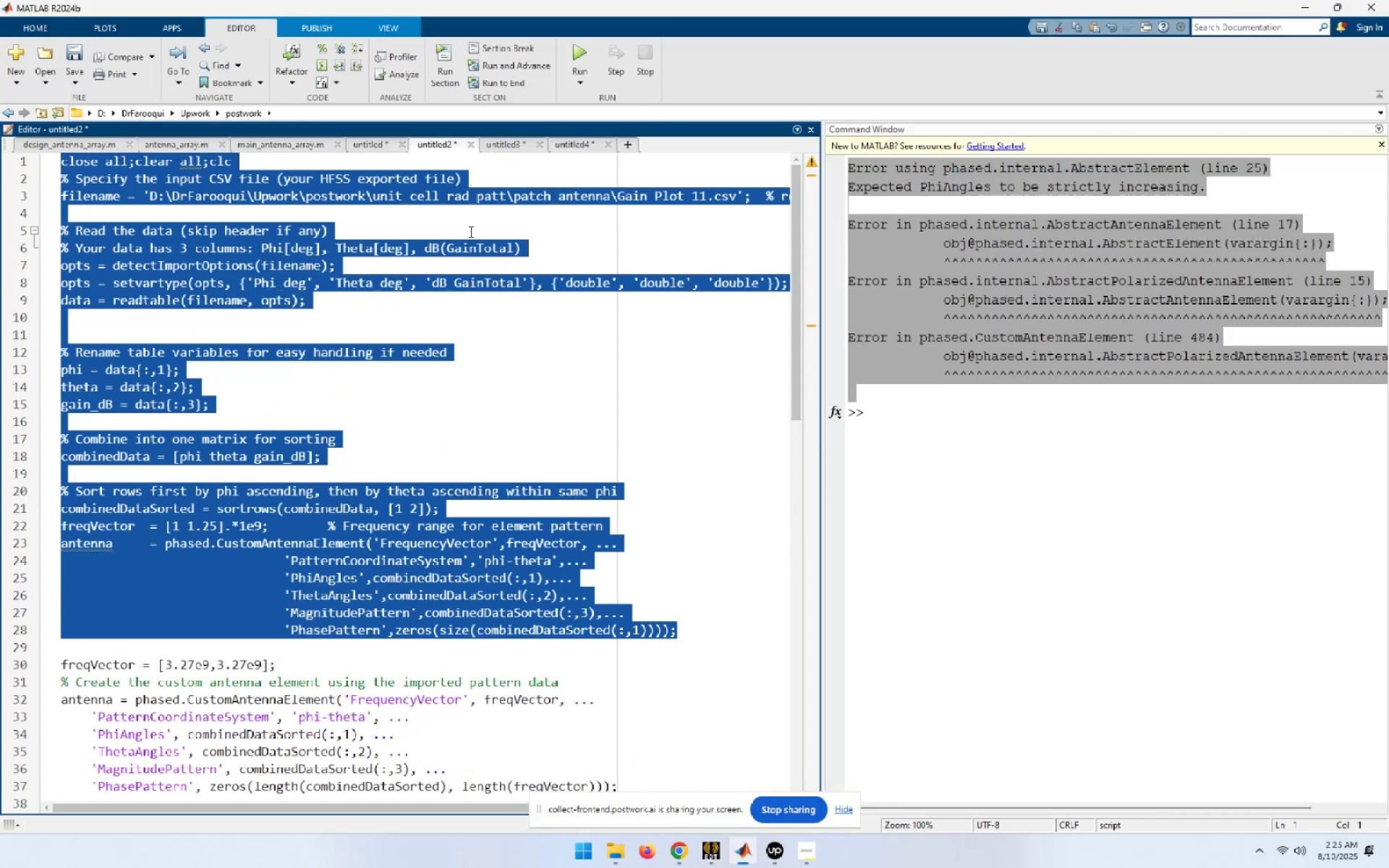 
left_click([467, 213])
 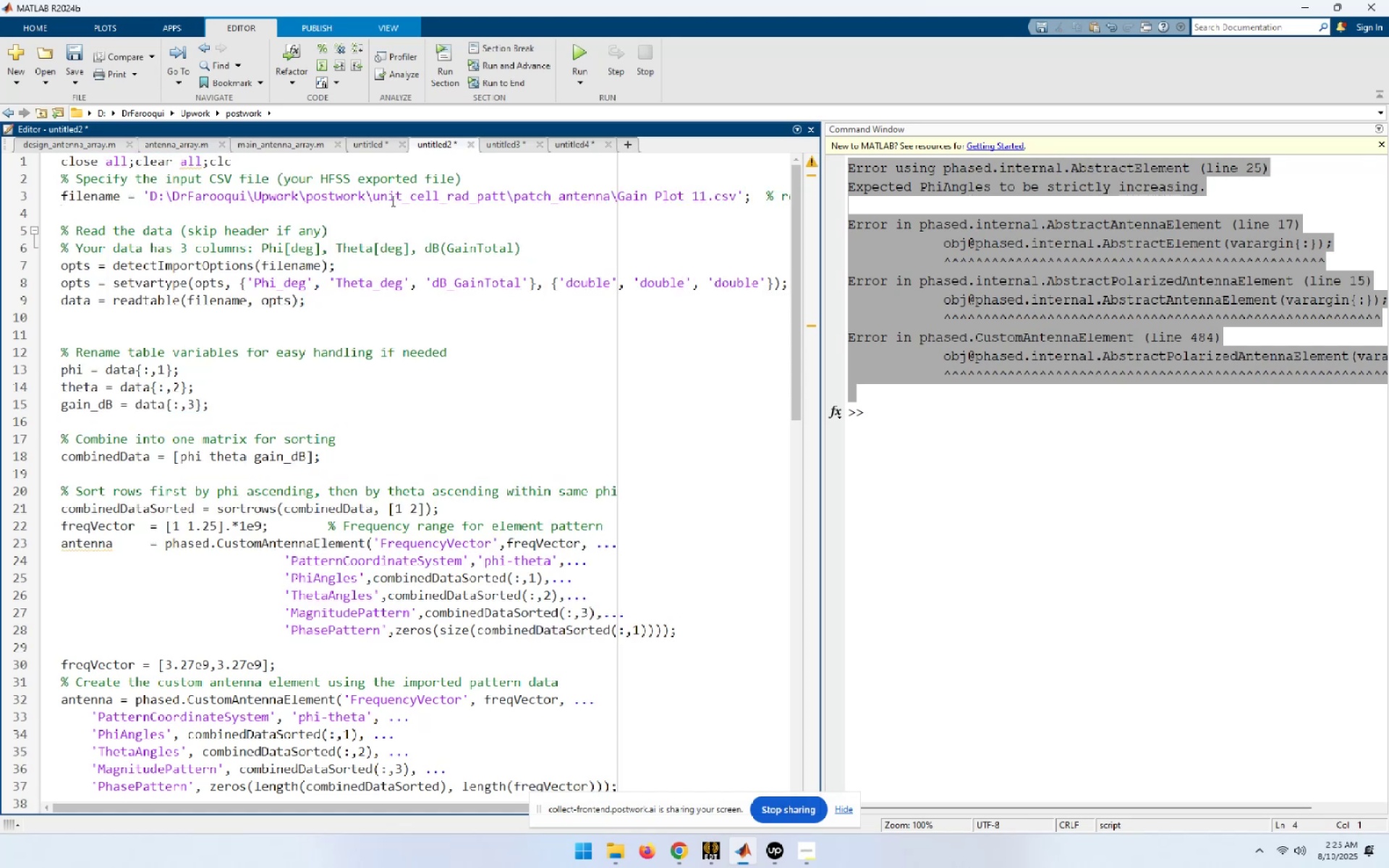 
left_click([391, 200])
 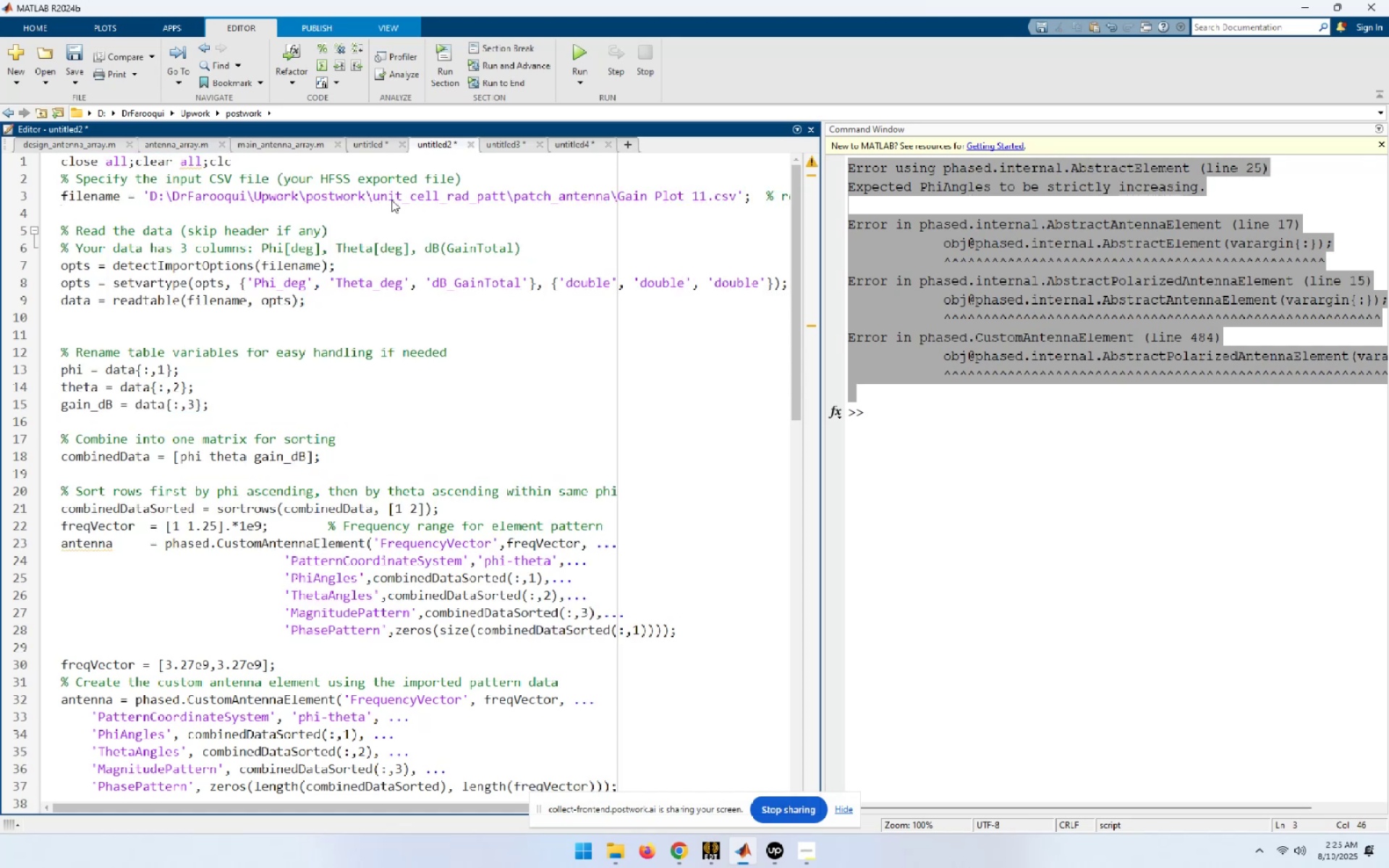 
key(Home)
 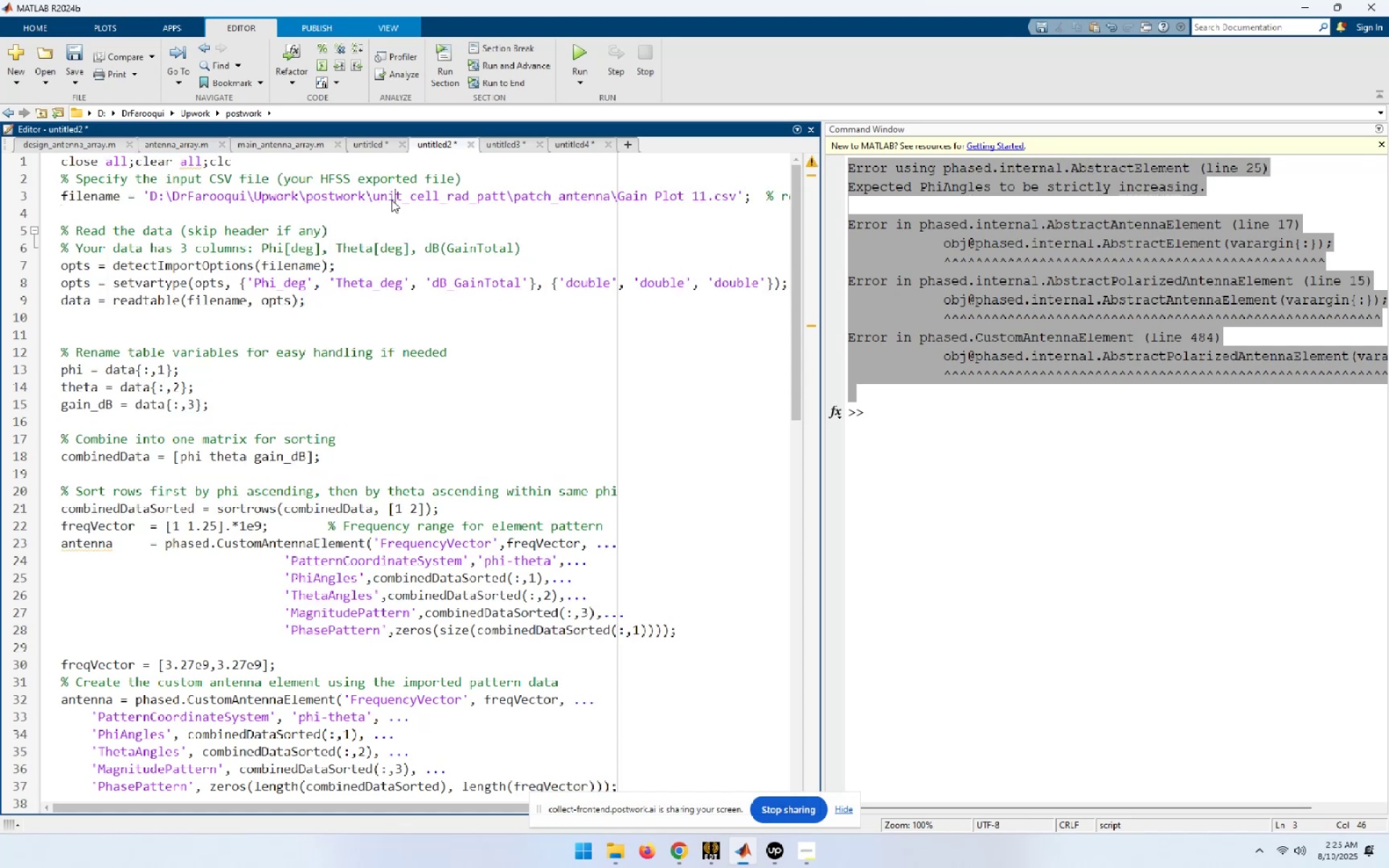 
key(Shift+End)
 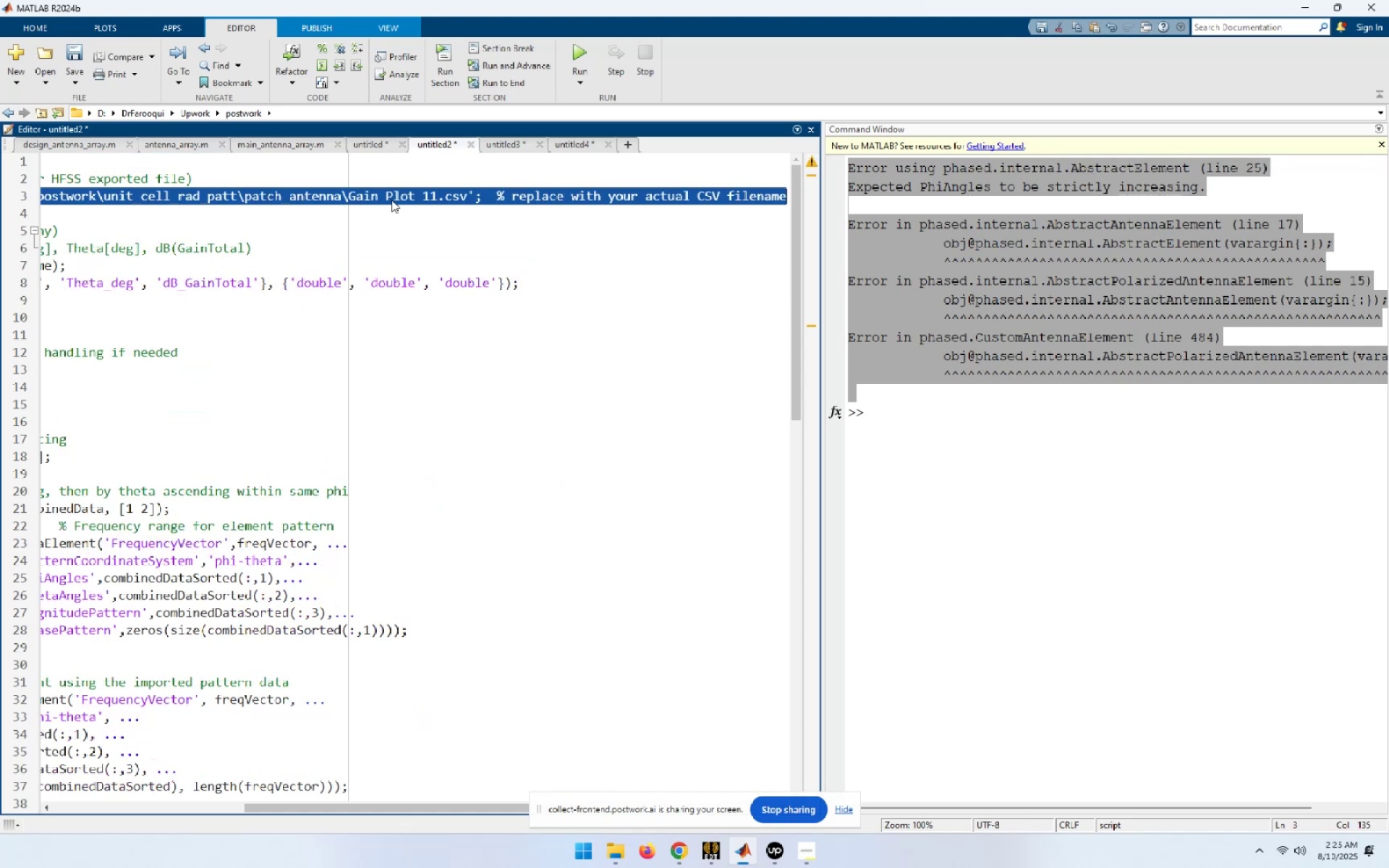 
key(Control+C)
 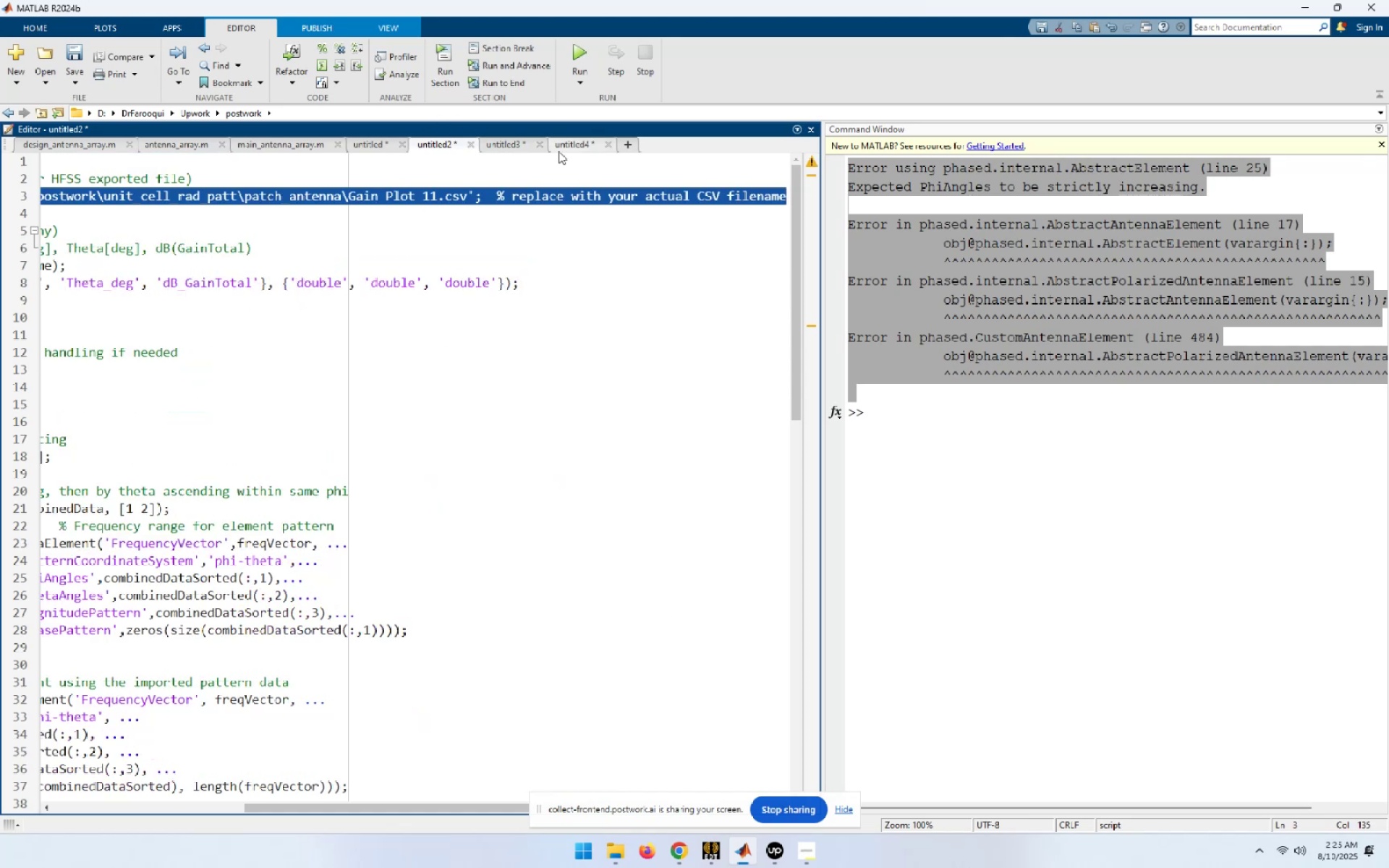 
left_click([579, 140])
 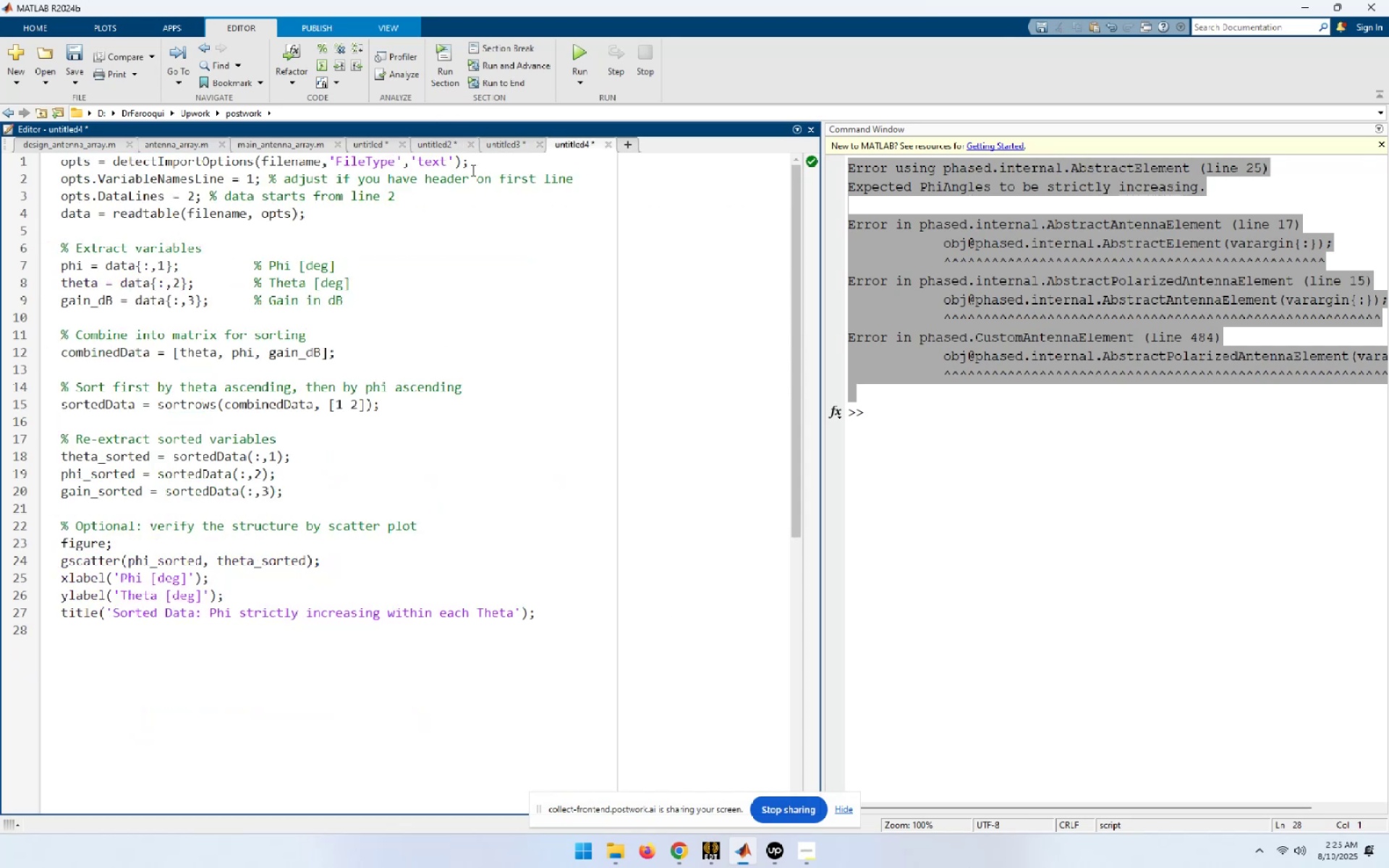 
scroll: coordinate [469, 180], scroll_direction: up, amount: 8.0
 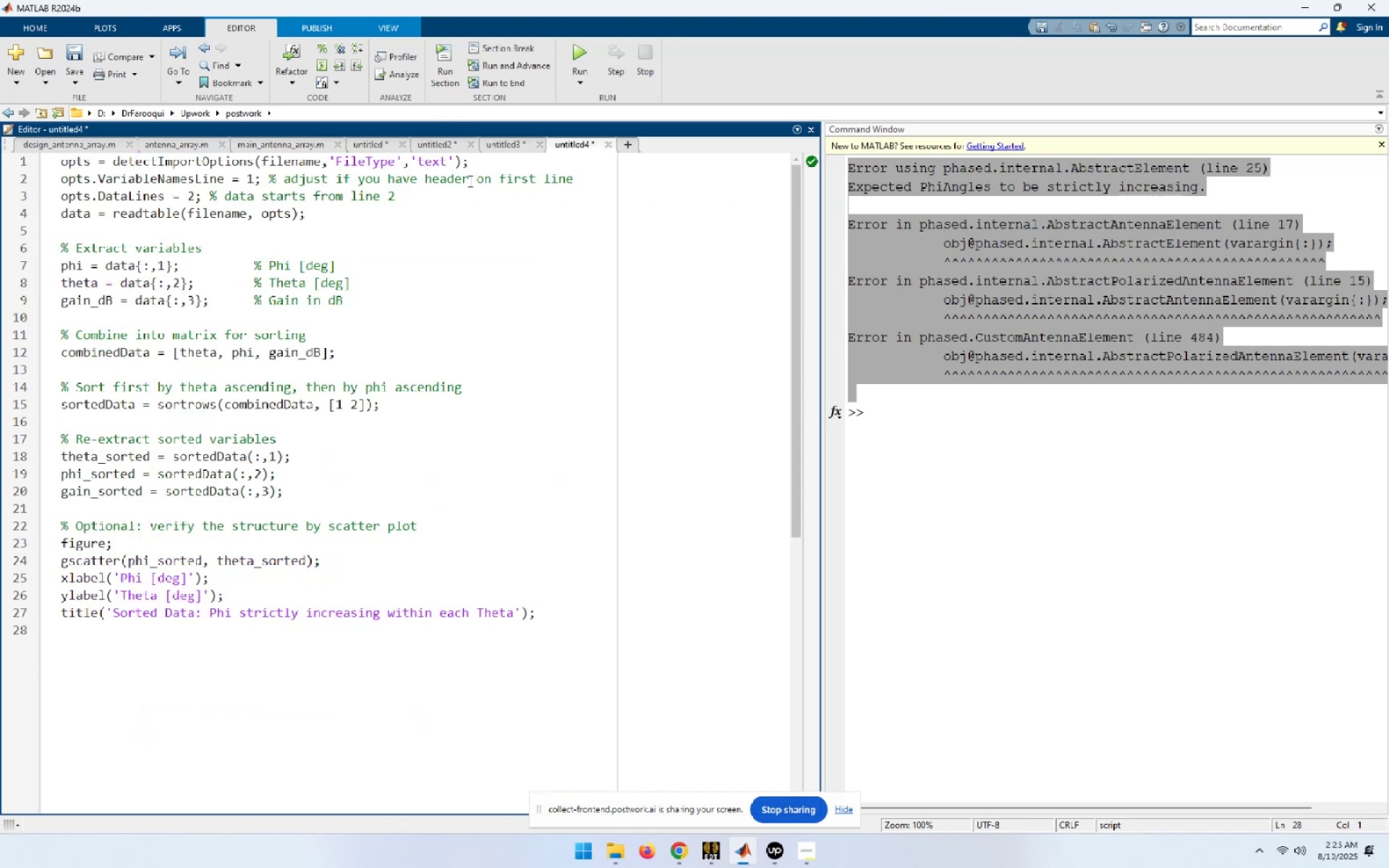 
key(Control+Home)
 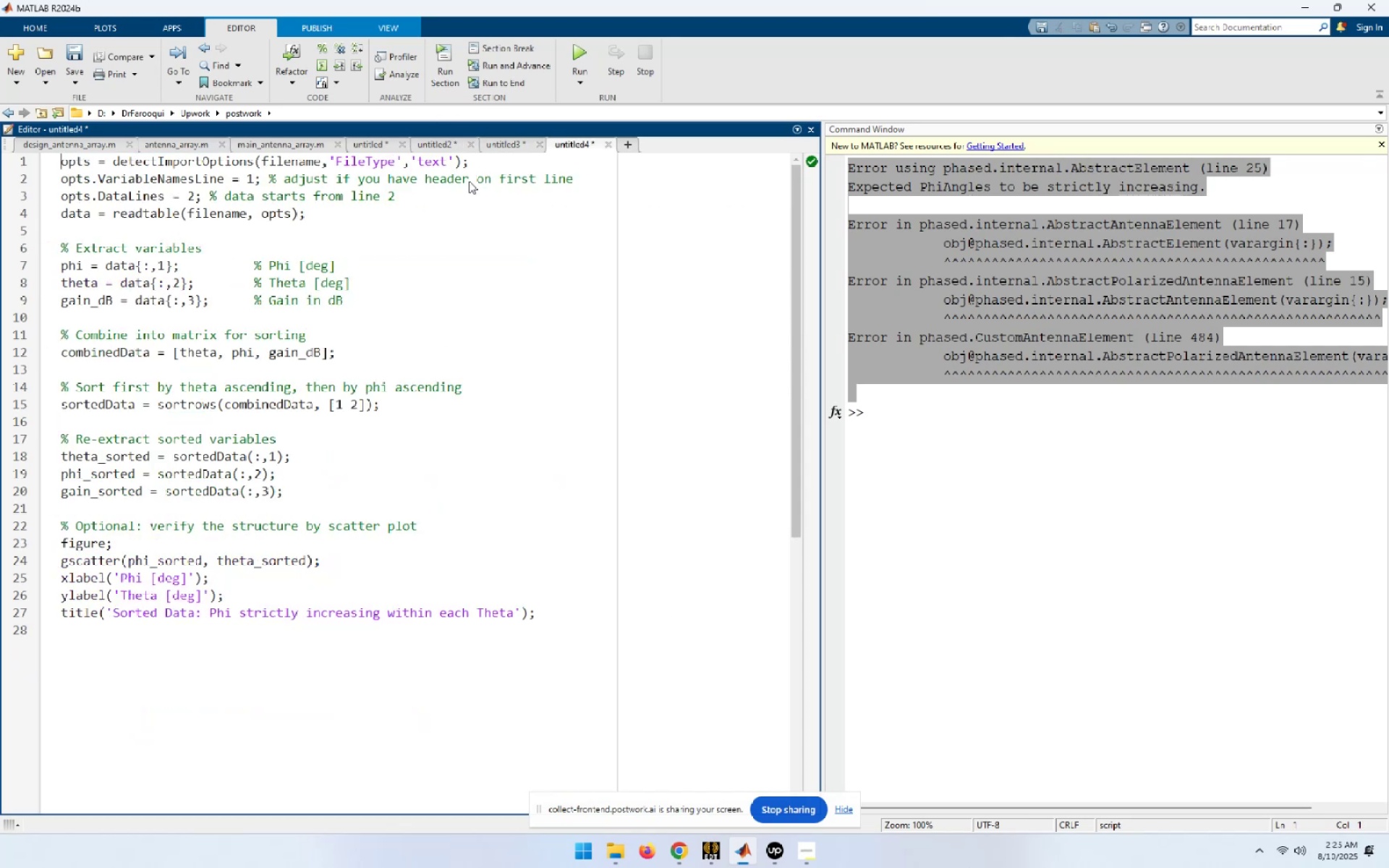 
key(End)
 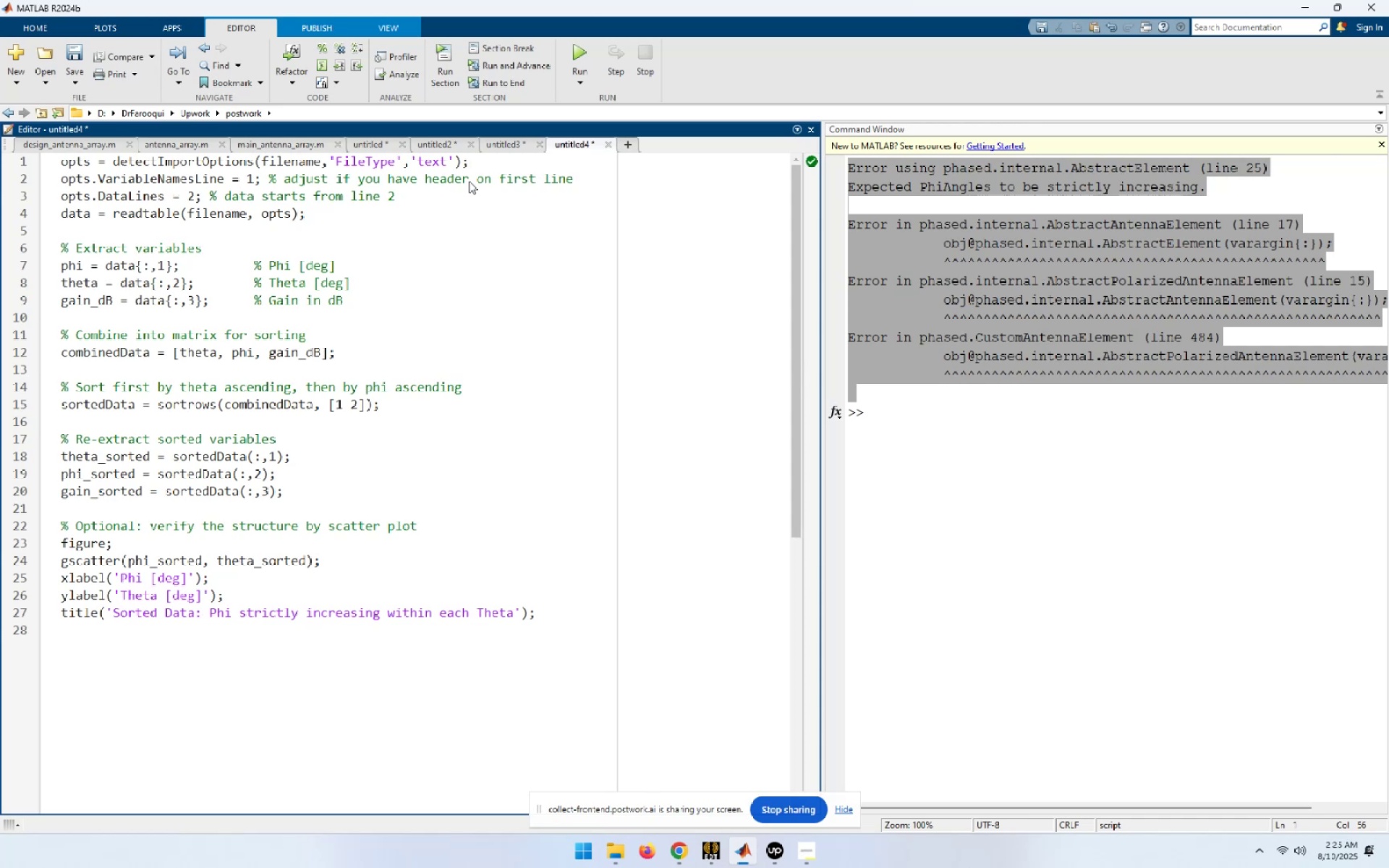 
key(Home)
 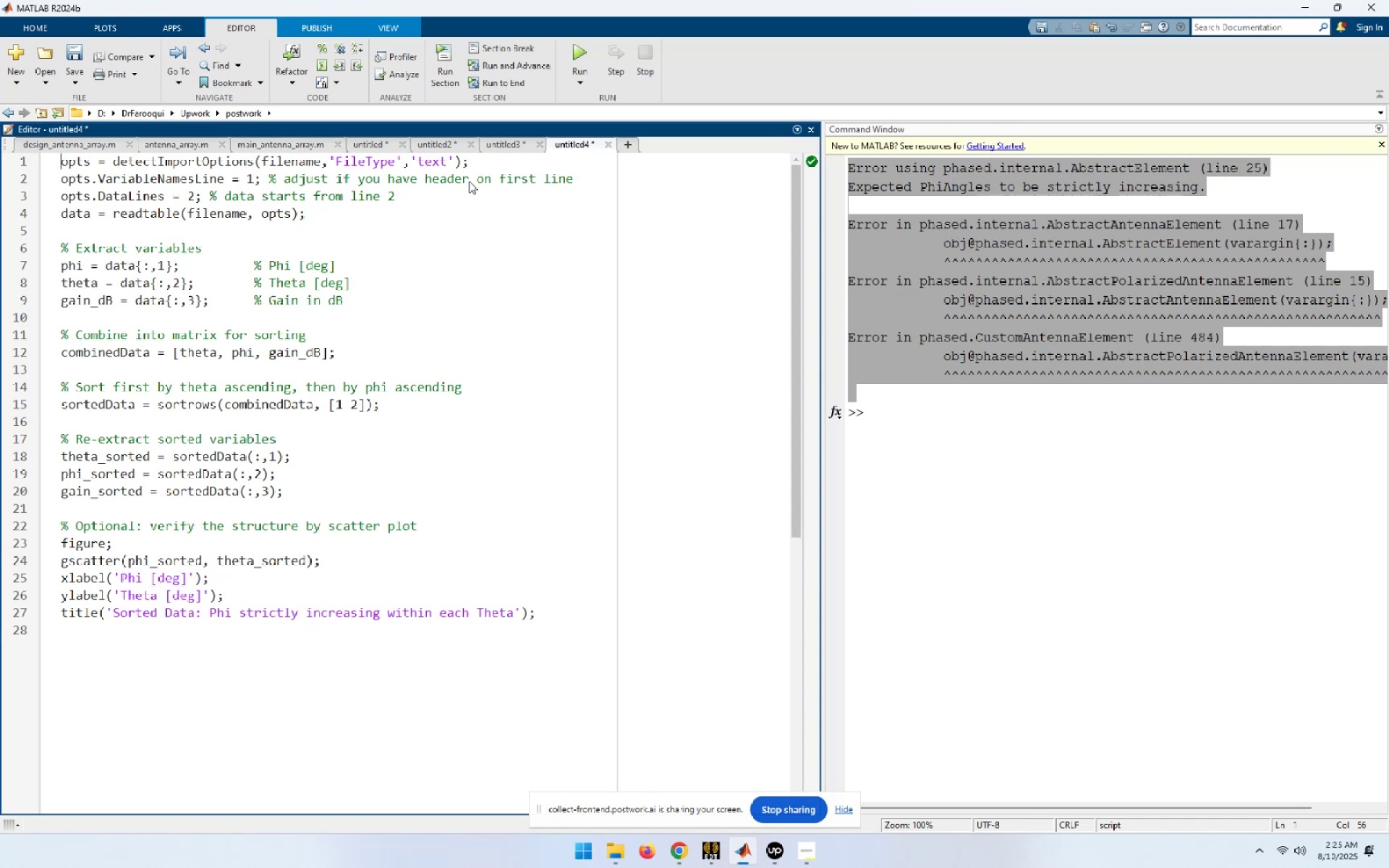 
key(Enter)
 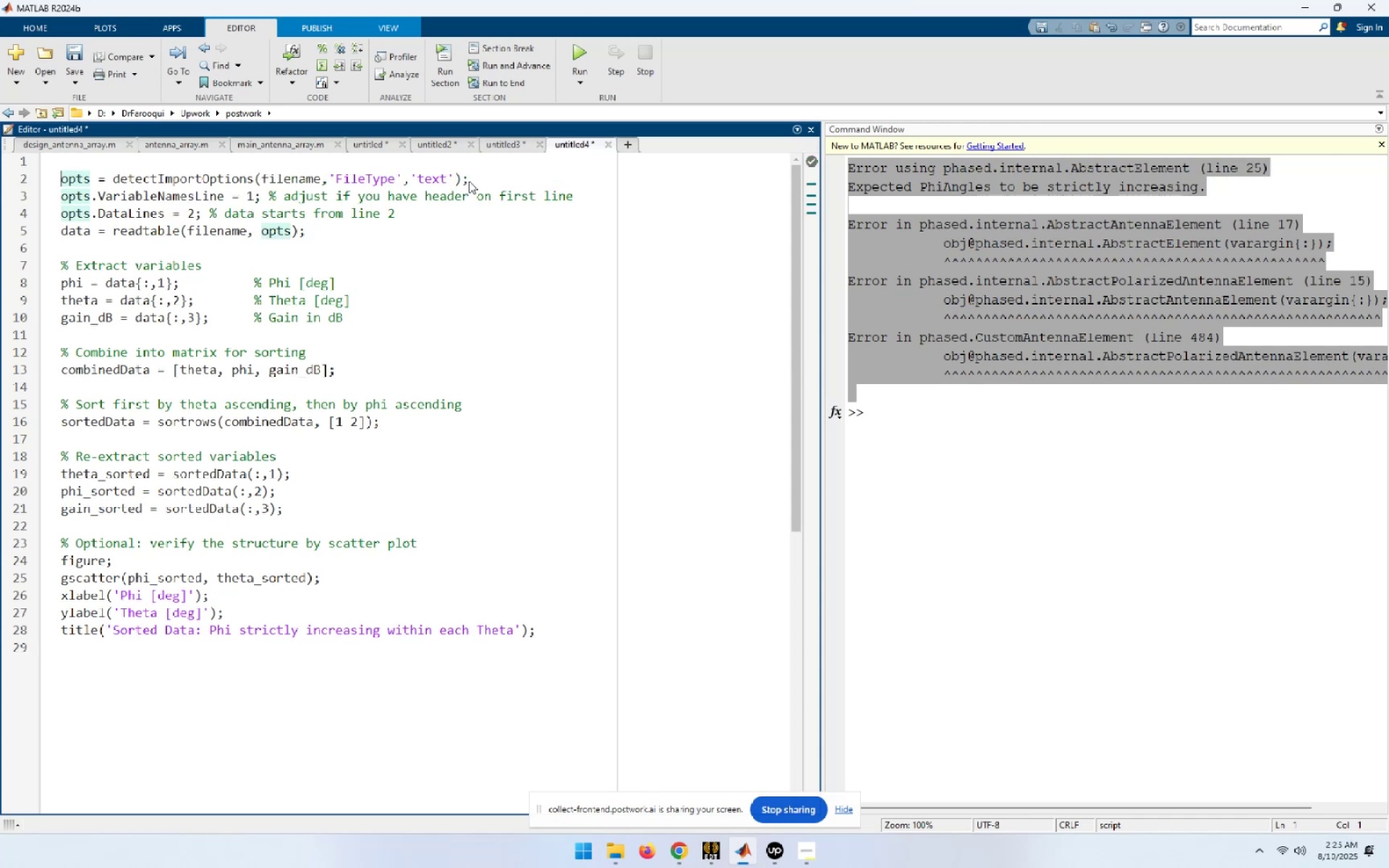 
key(ArrowUp)
 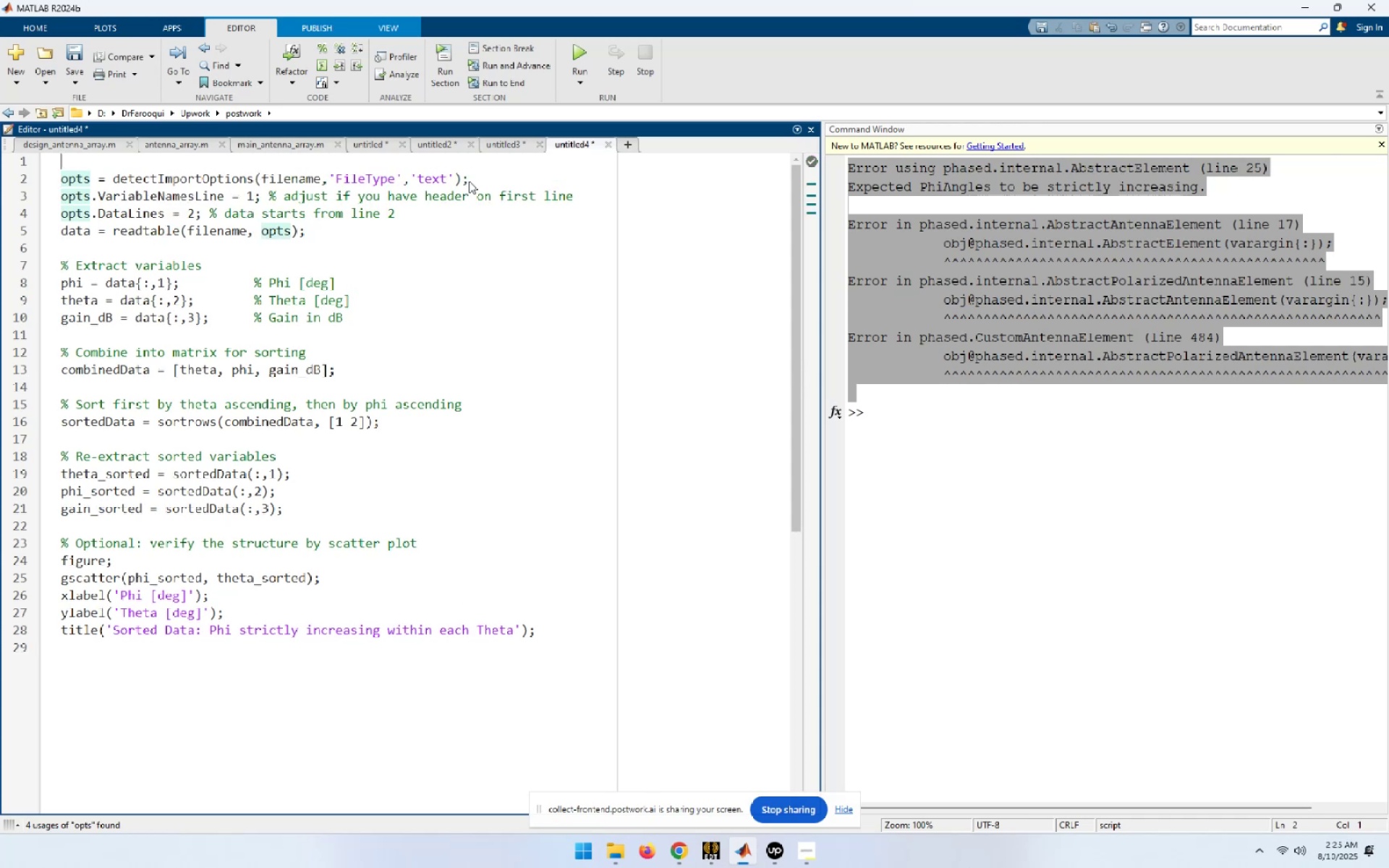 
key(Control+ControlLeft)
 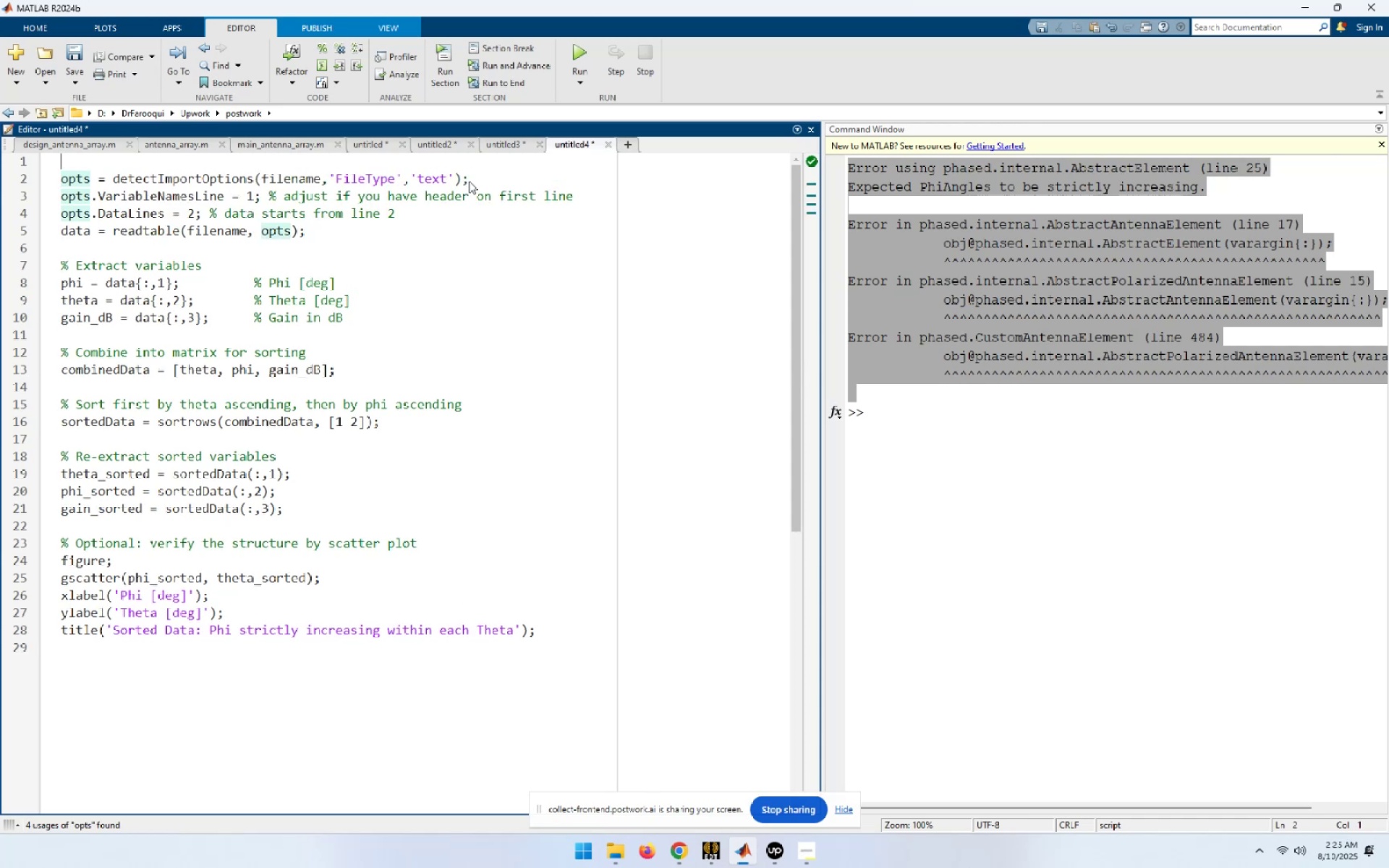 
key(Control+V)
 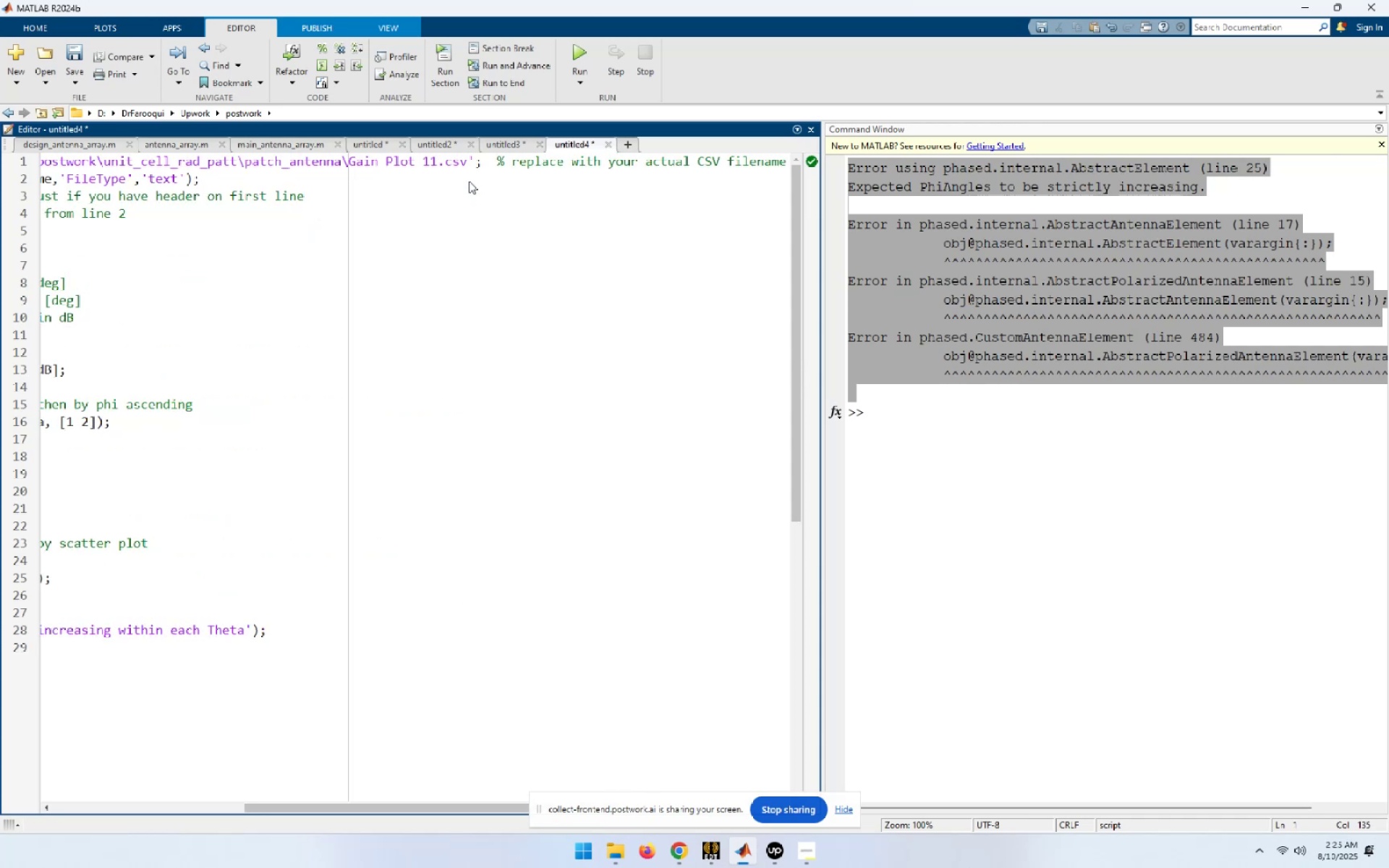 
key(Alt+AltLeft)
 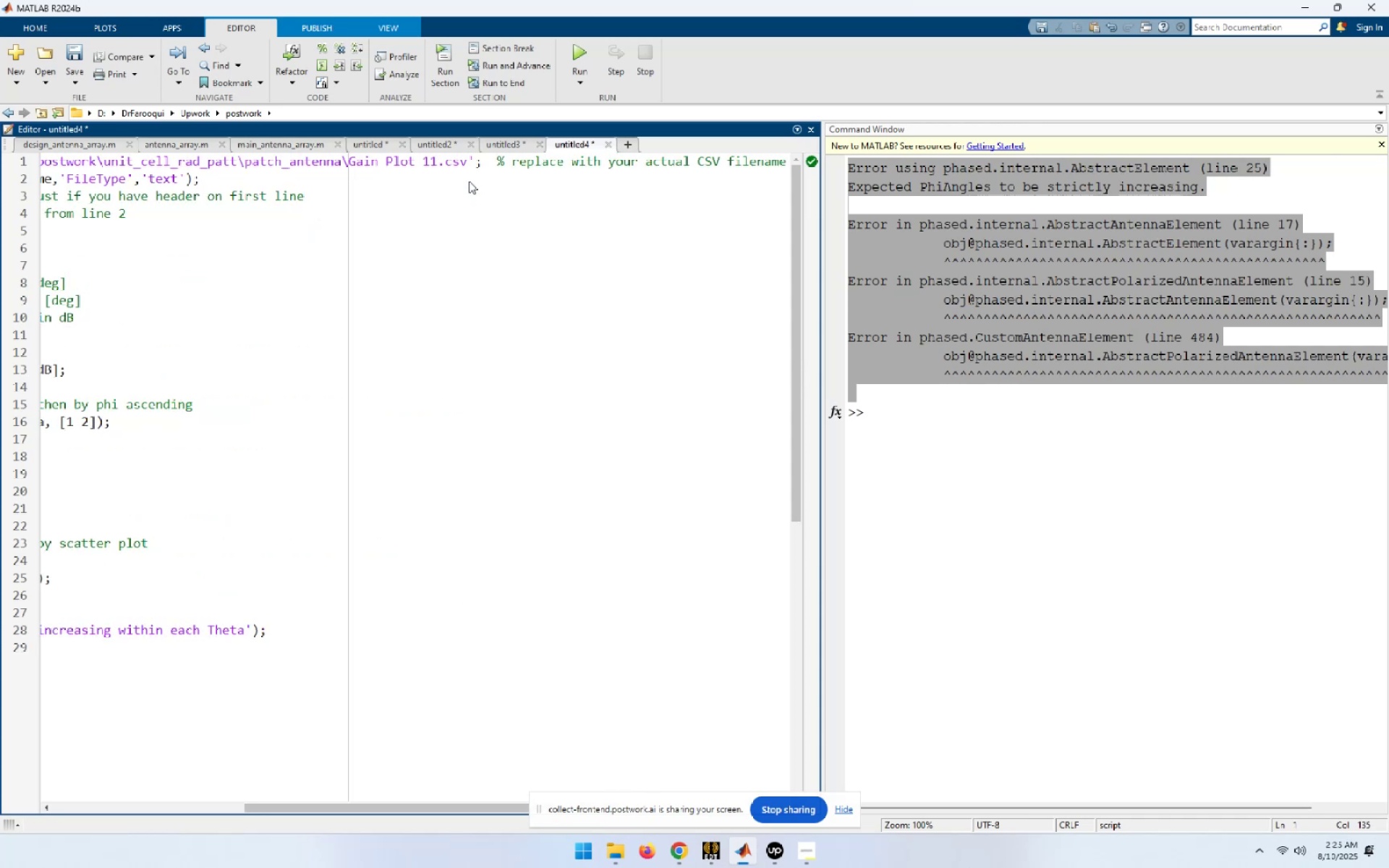 
key(Alt+Tab)
 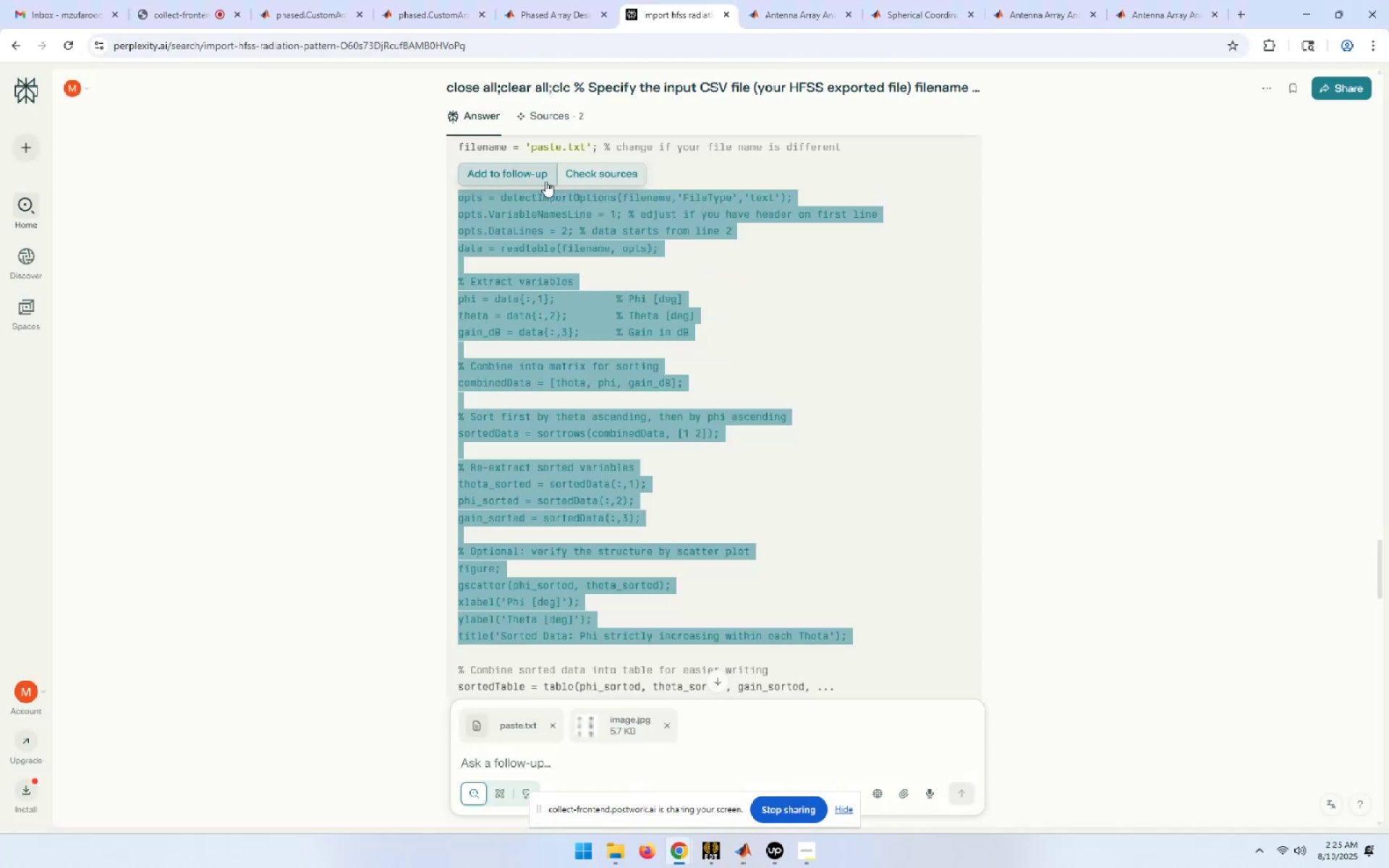 
left_click([622, 858])
 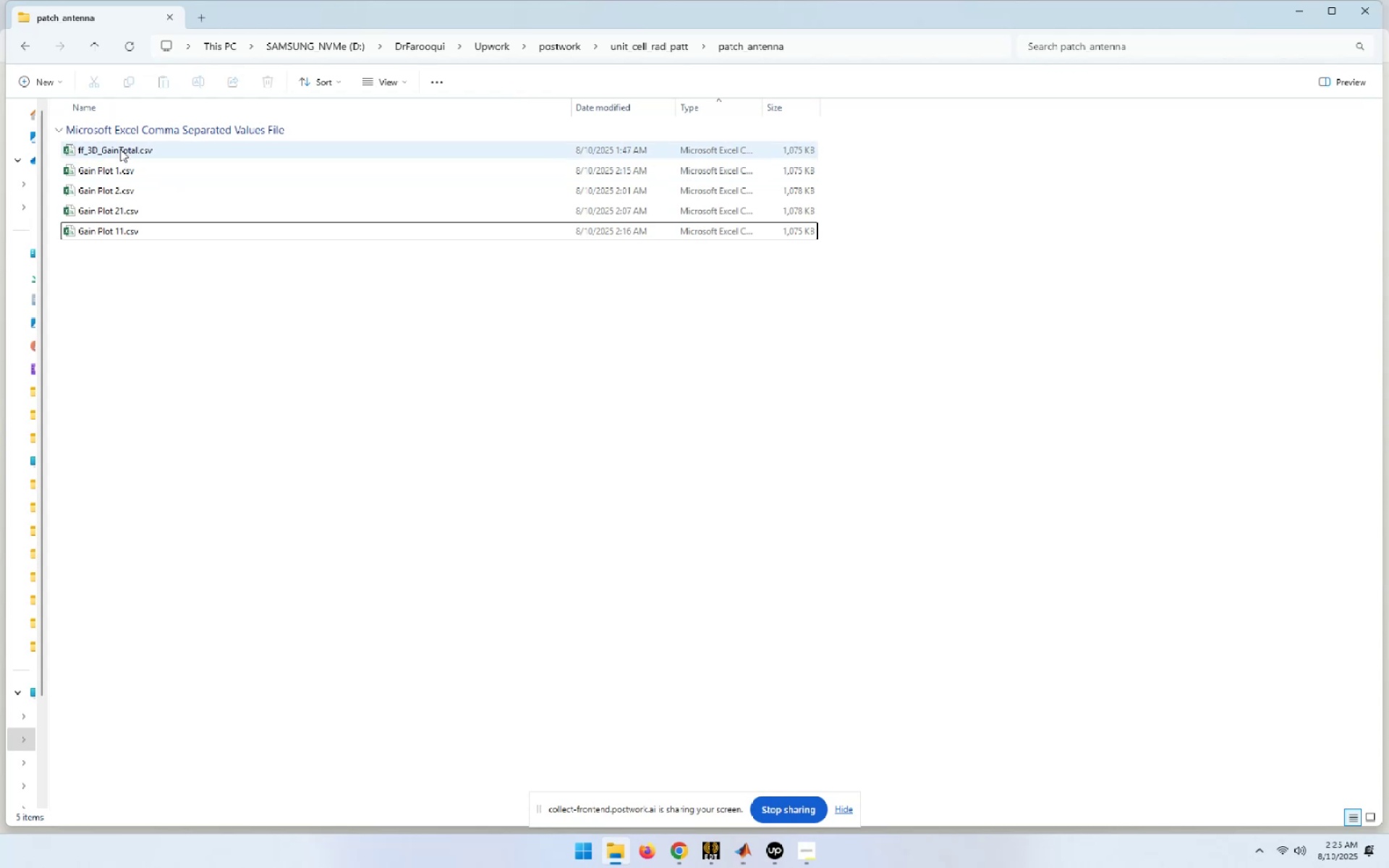 
wait(5.7)
 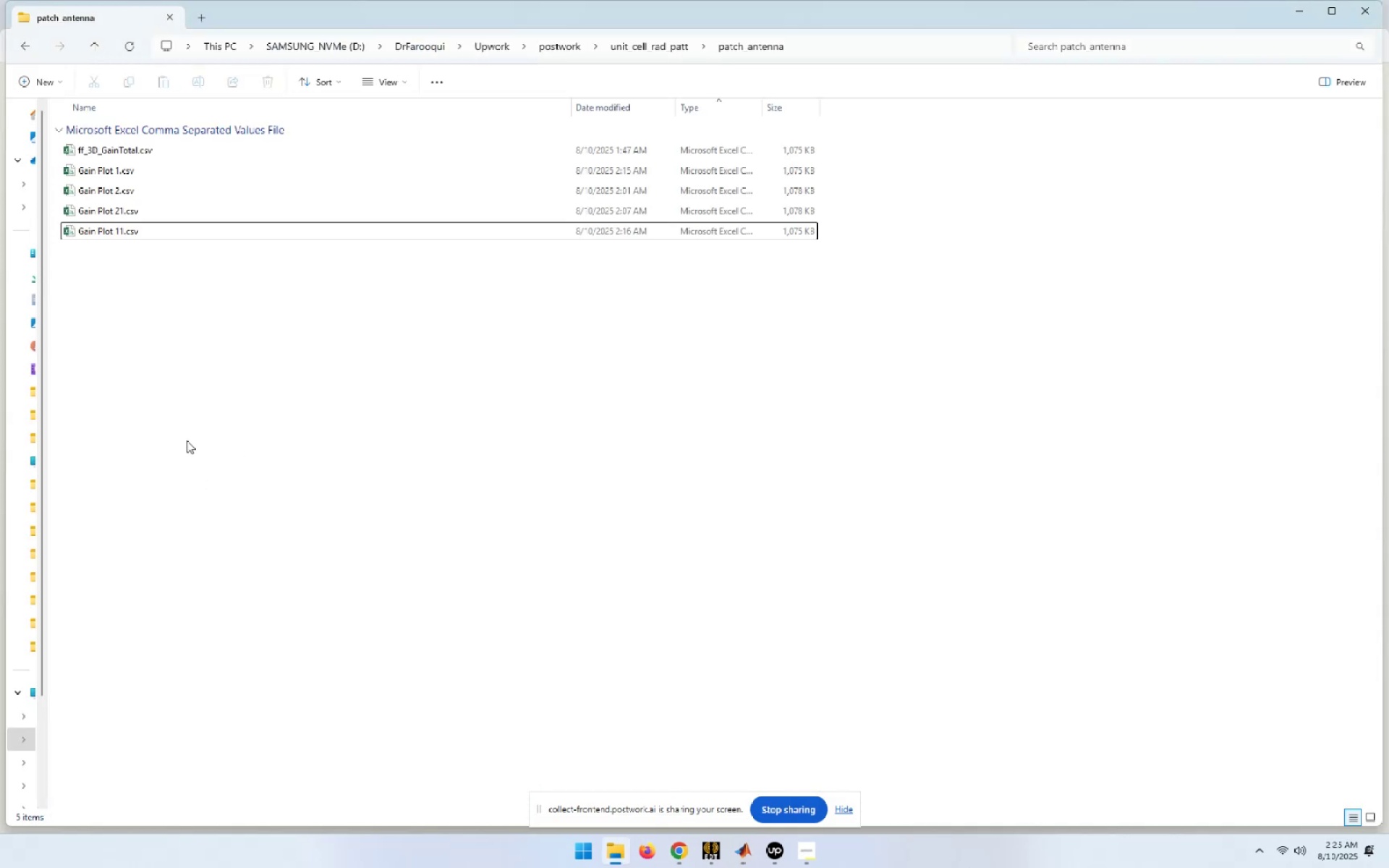 
double_click([128, 150])
 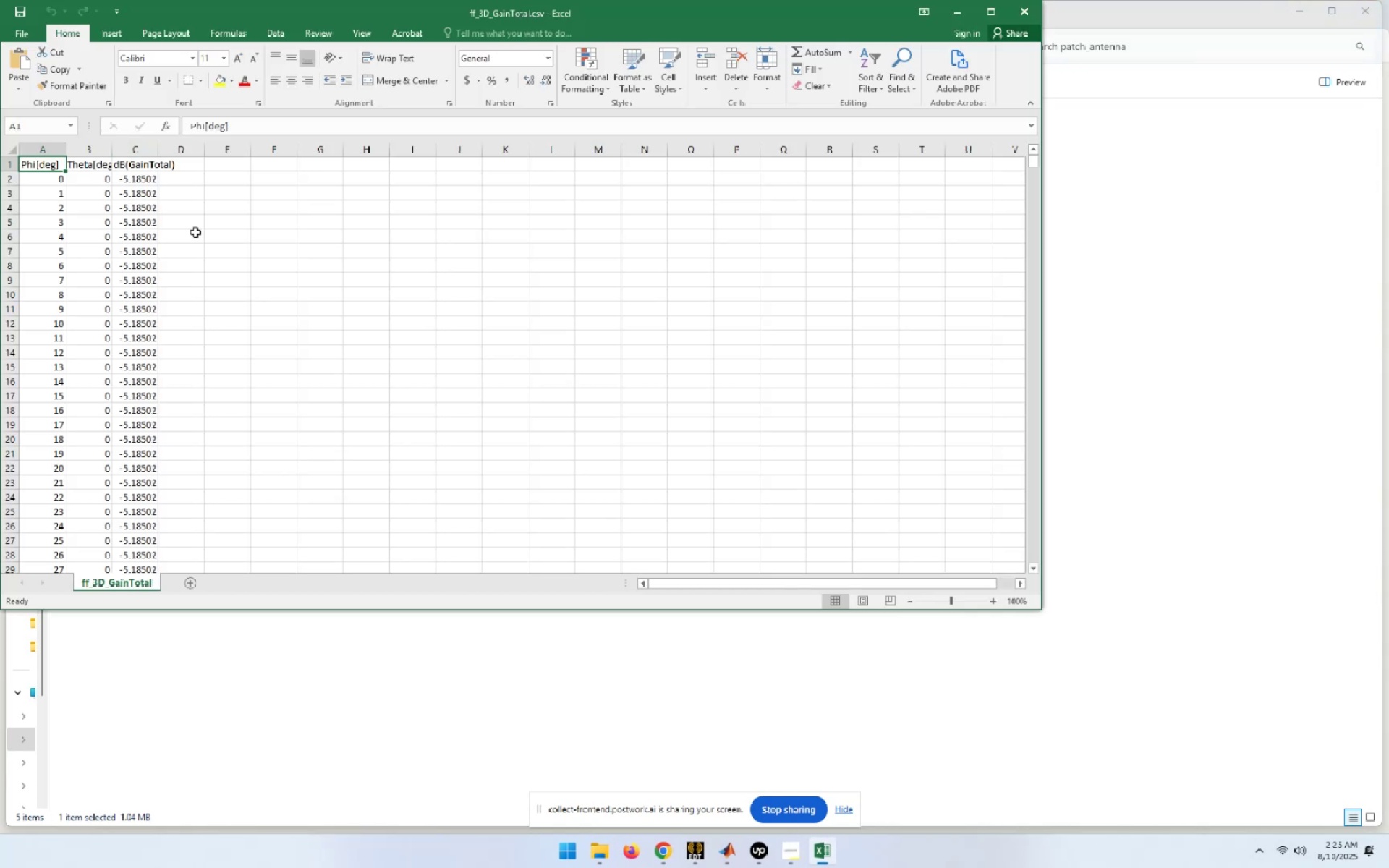 
wait(6.42)
 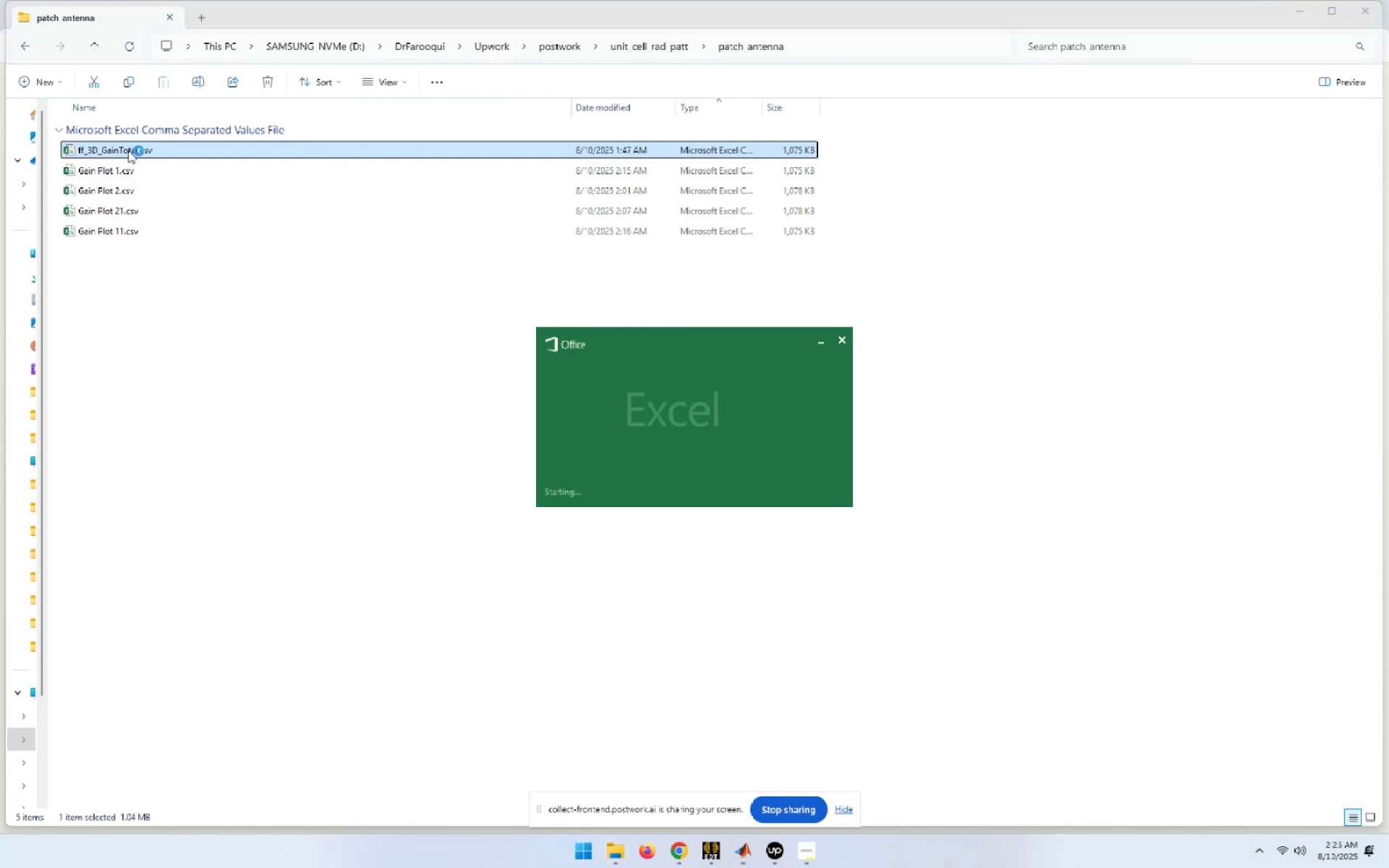 
left_click([1017, 9])
 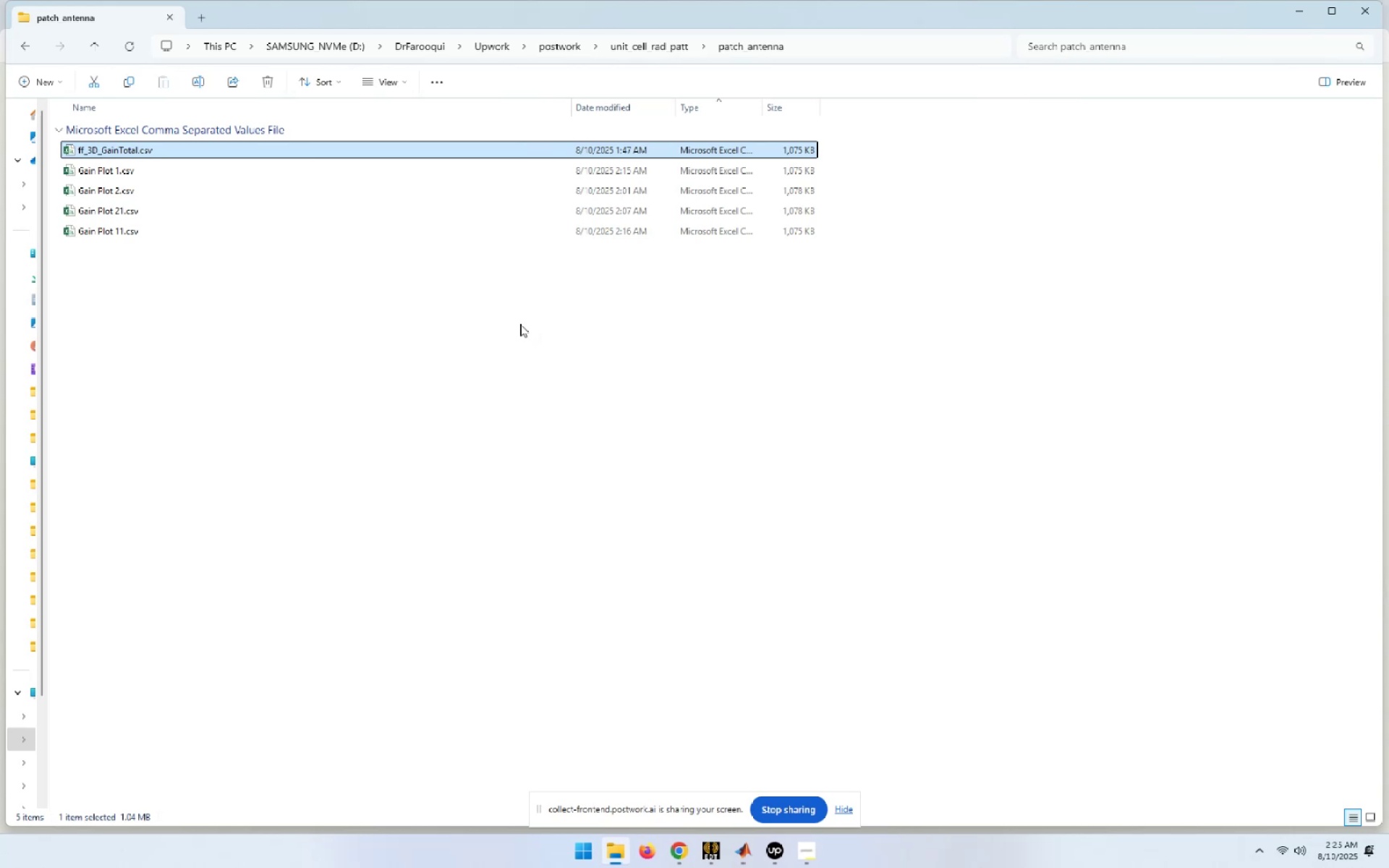 
key(F2)
 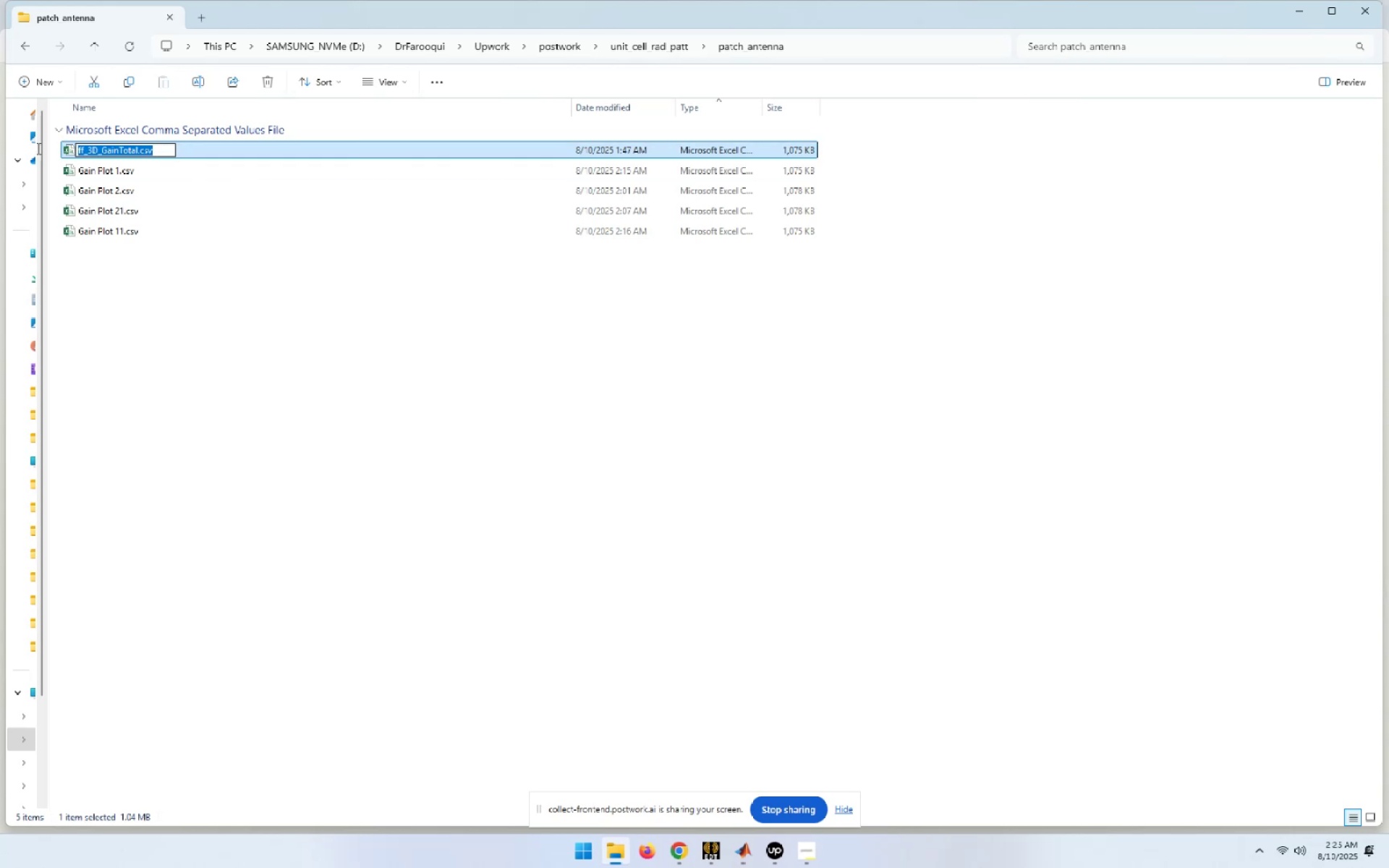 
key(Control+C)
 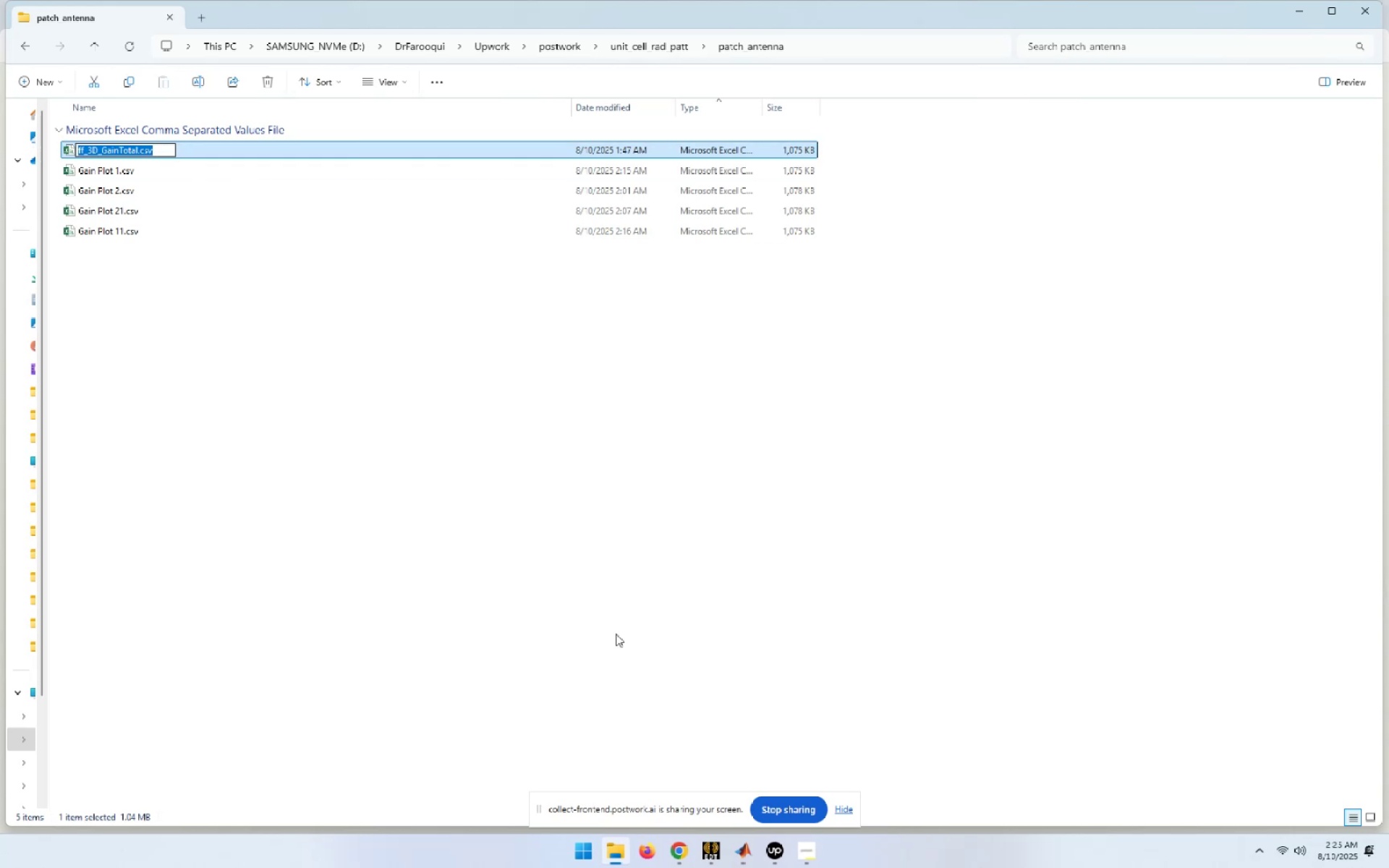 
left_click([698, 729])
 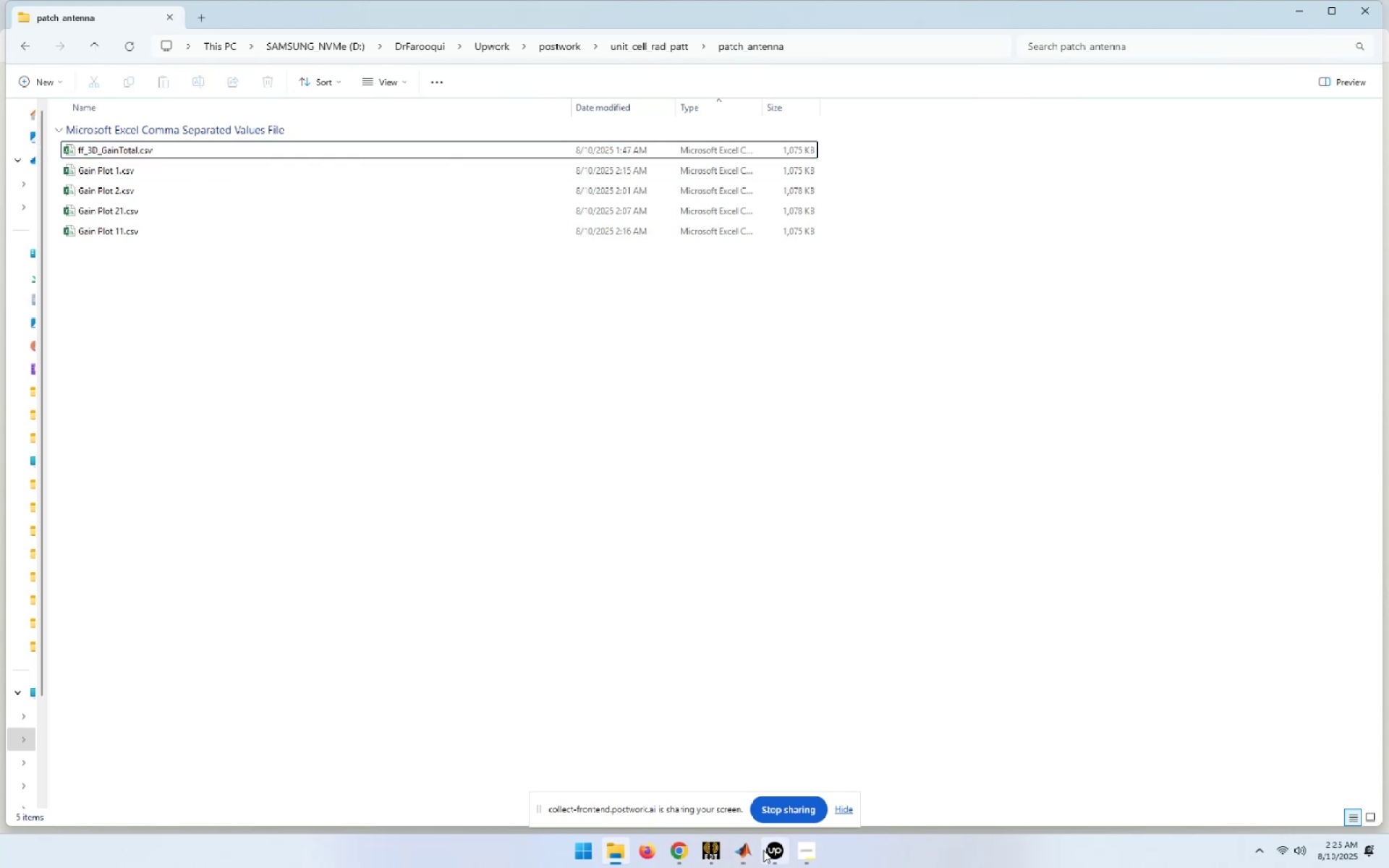 
left_click([751, 850])
 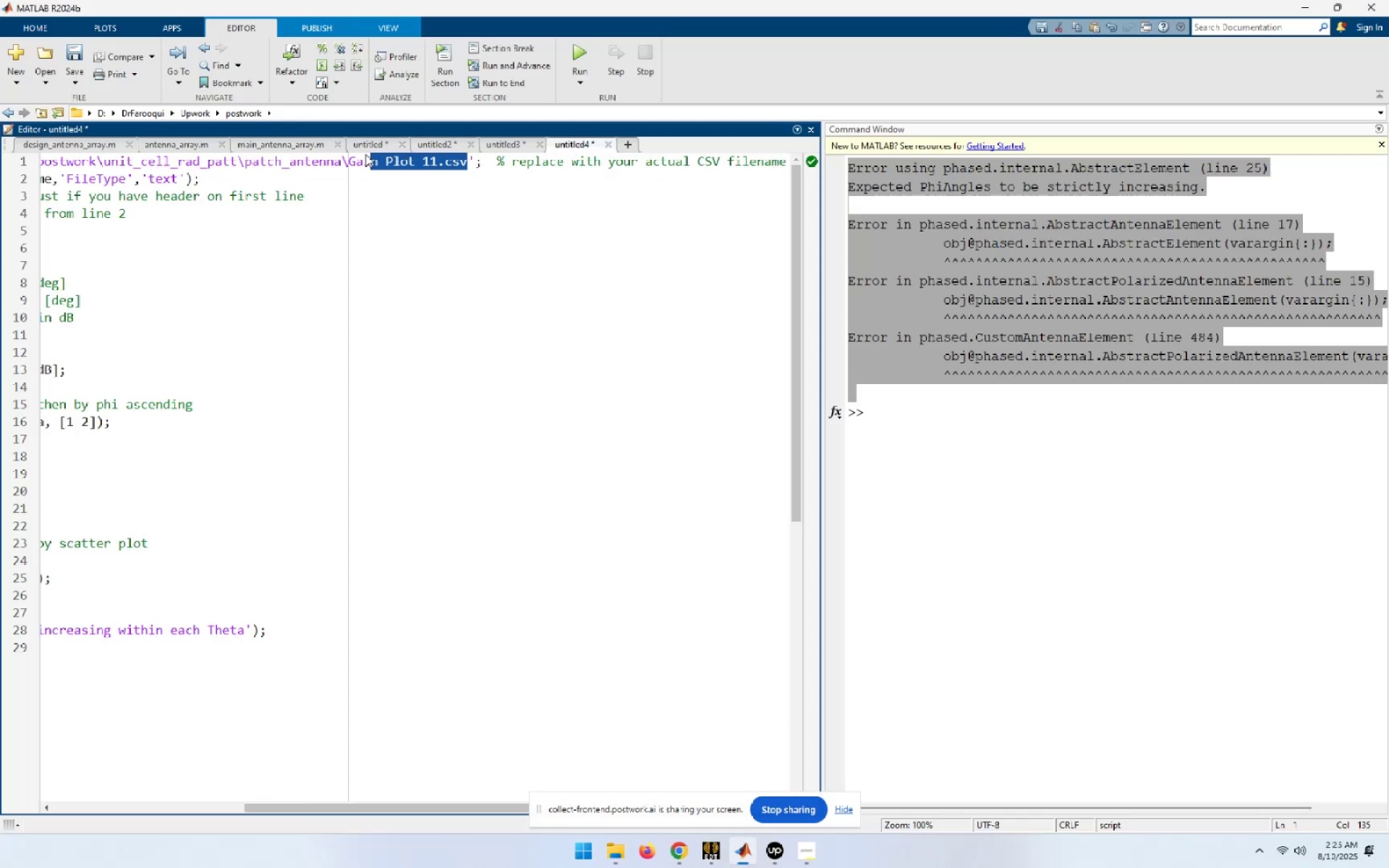 
key(Control+ControlLeft)
 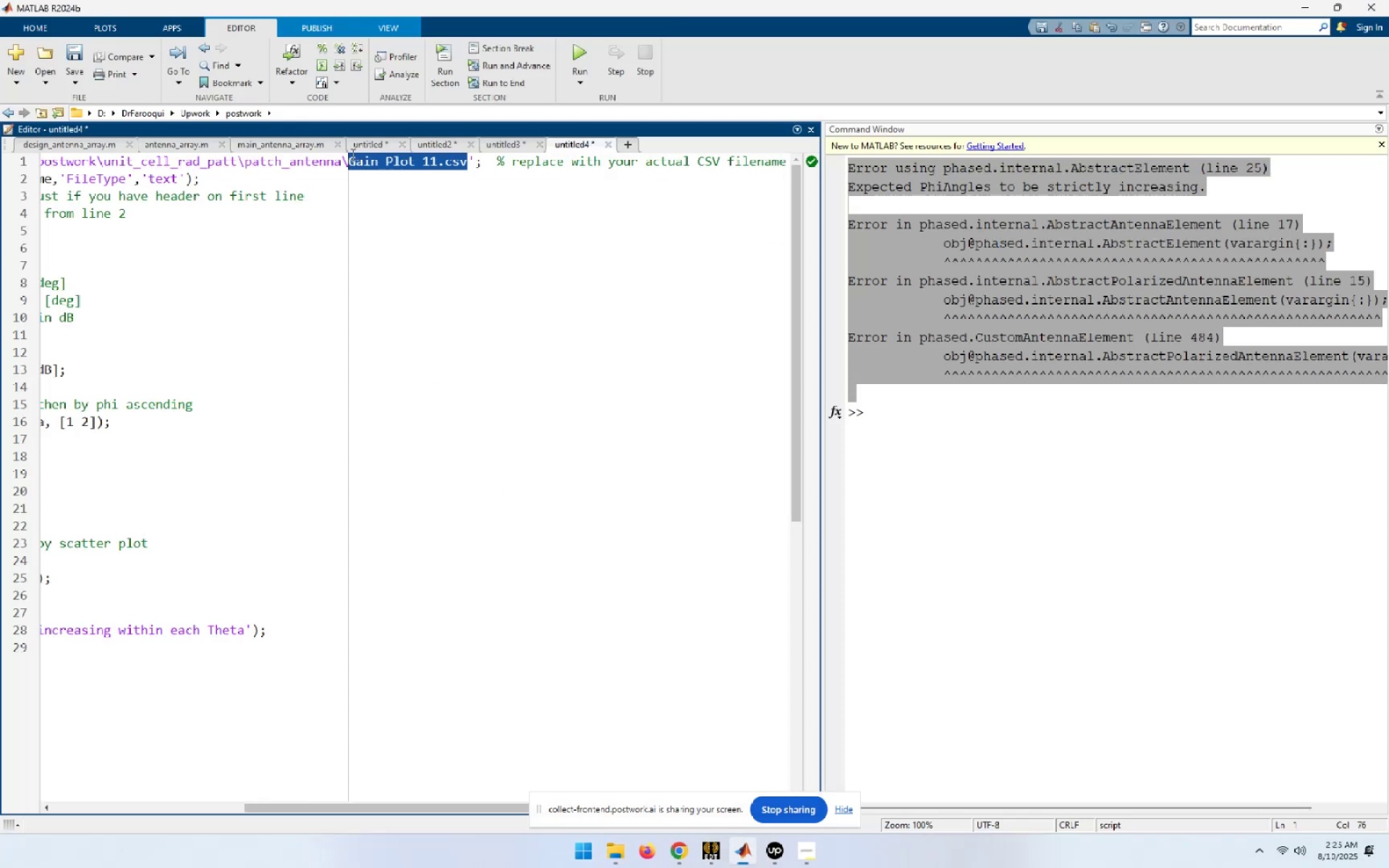 
key(Control+V)
 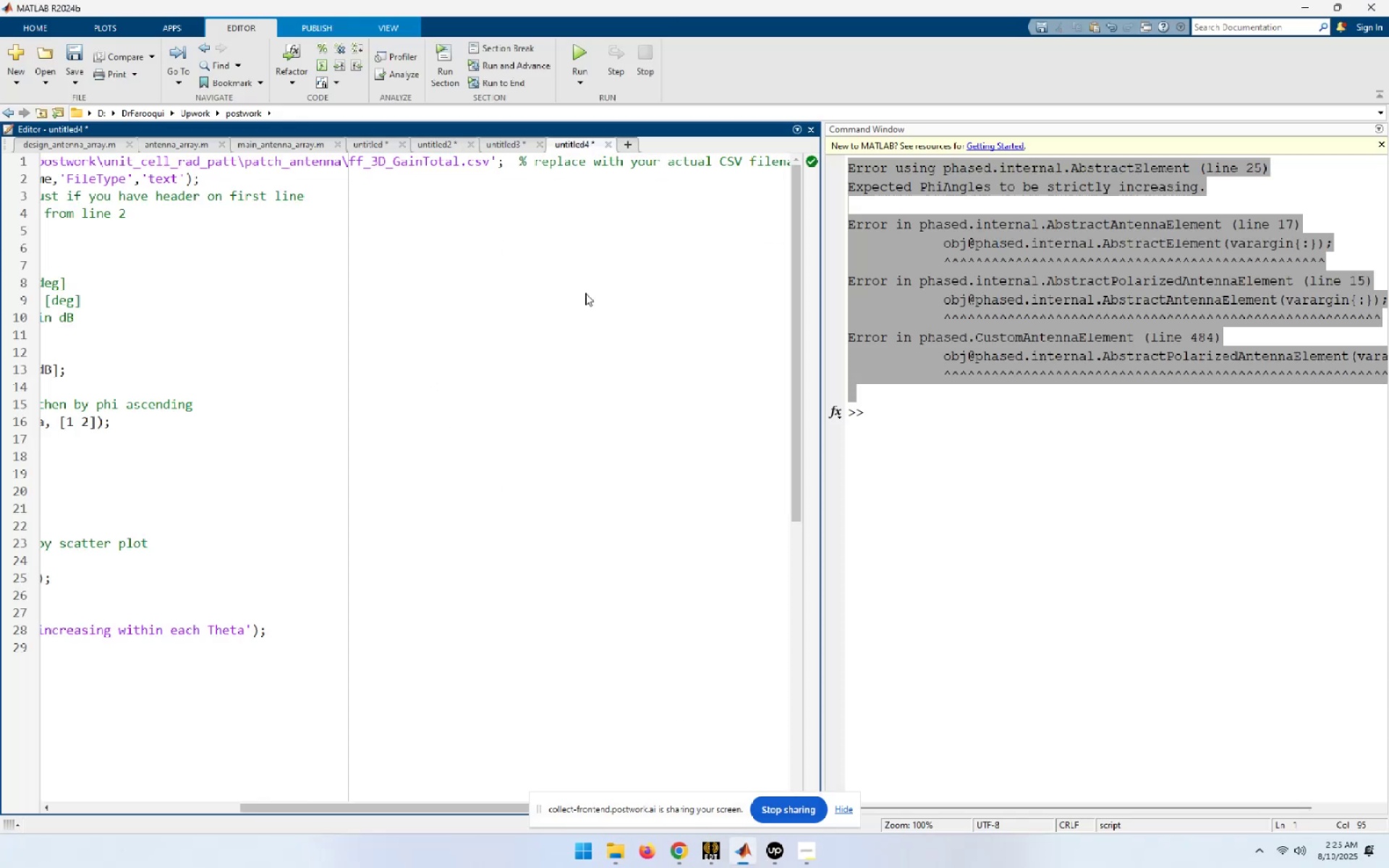 
key(Home)
 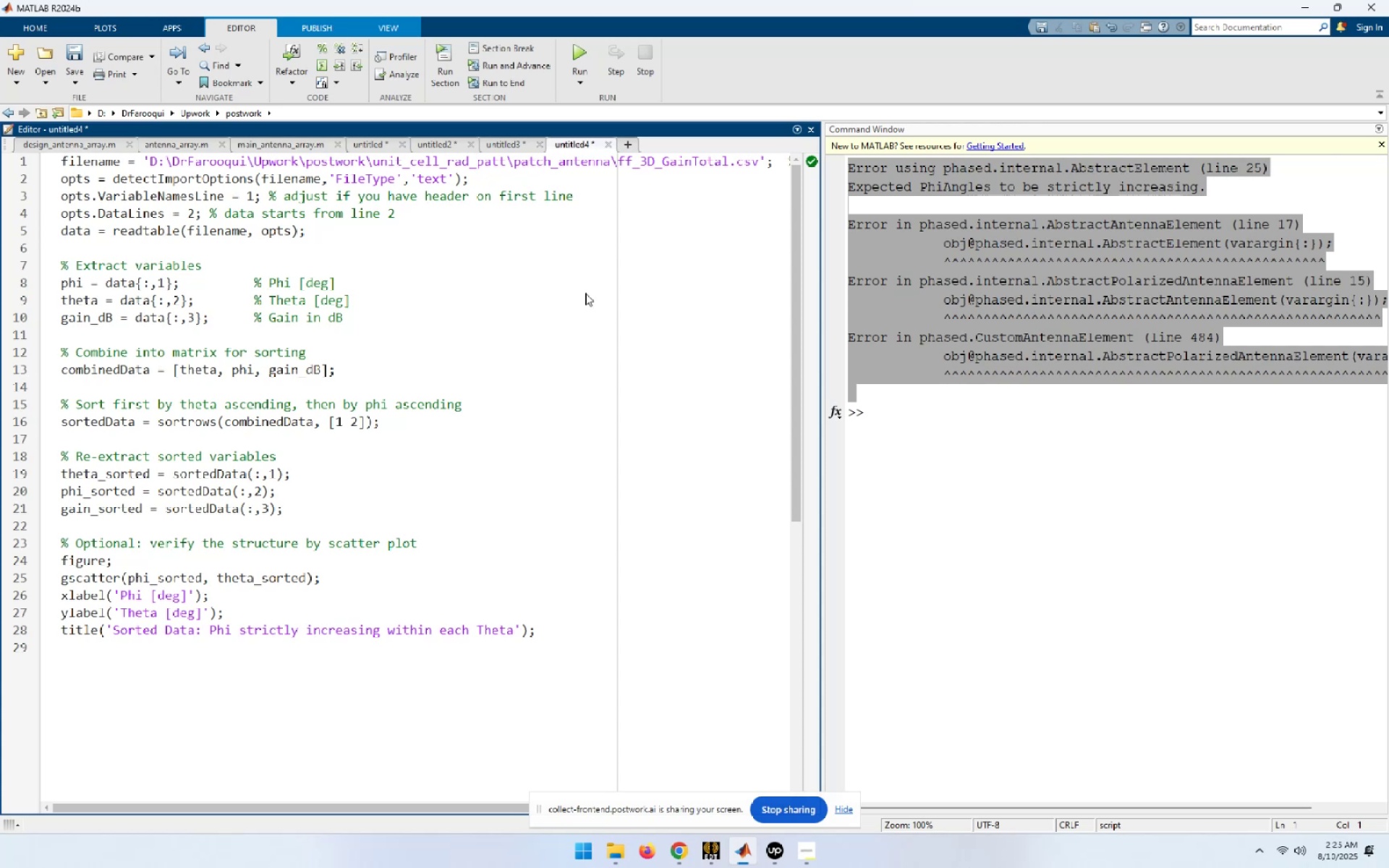 
key(Enter)
 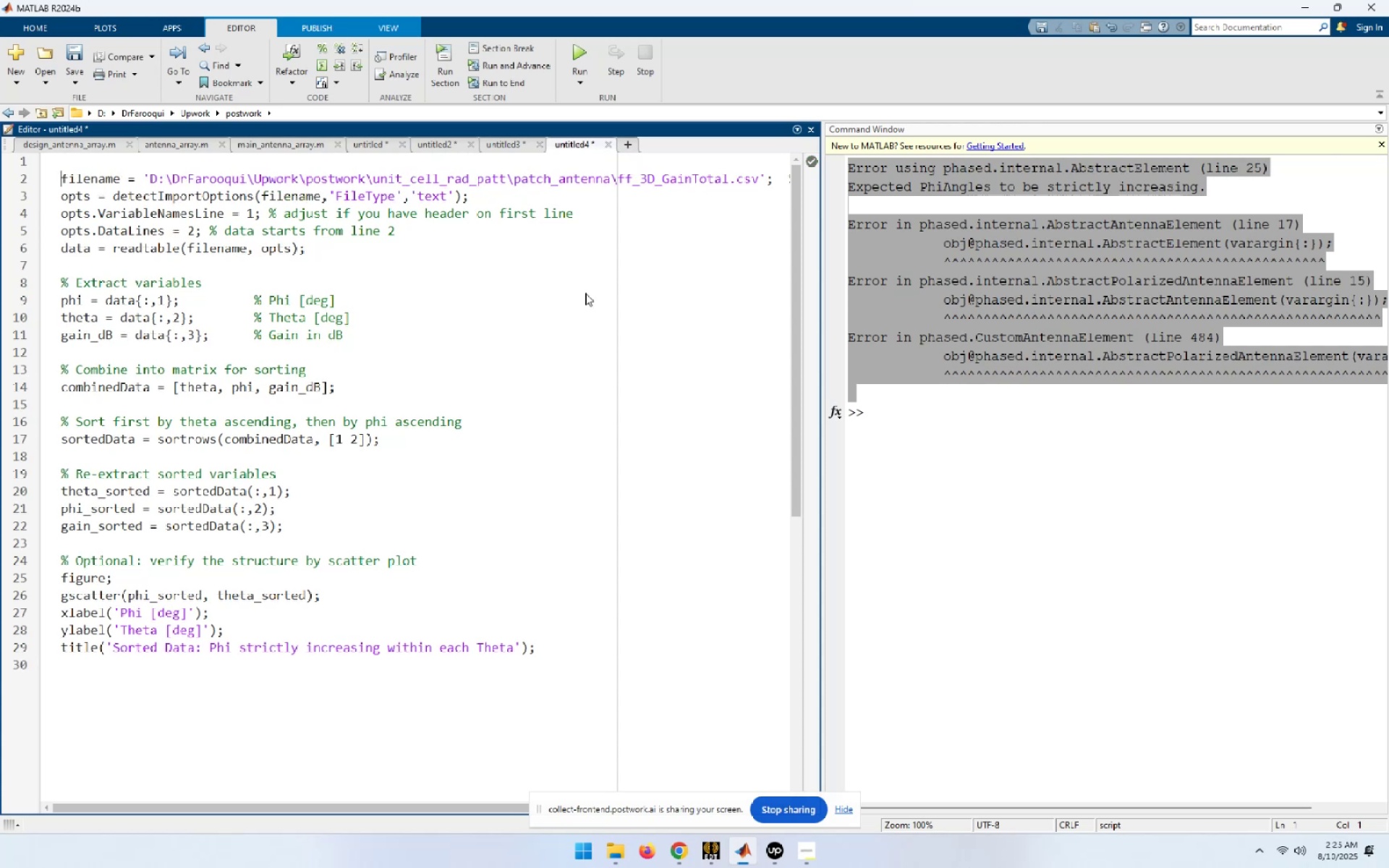 
key(ArrowUp)
 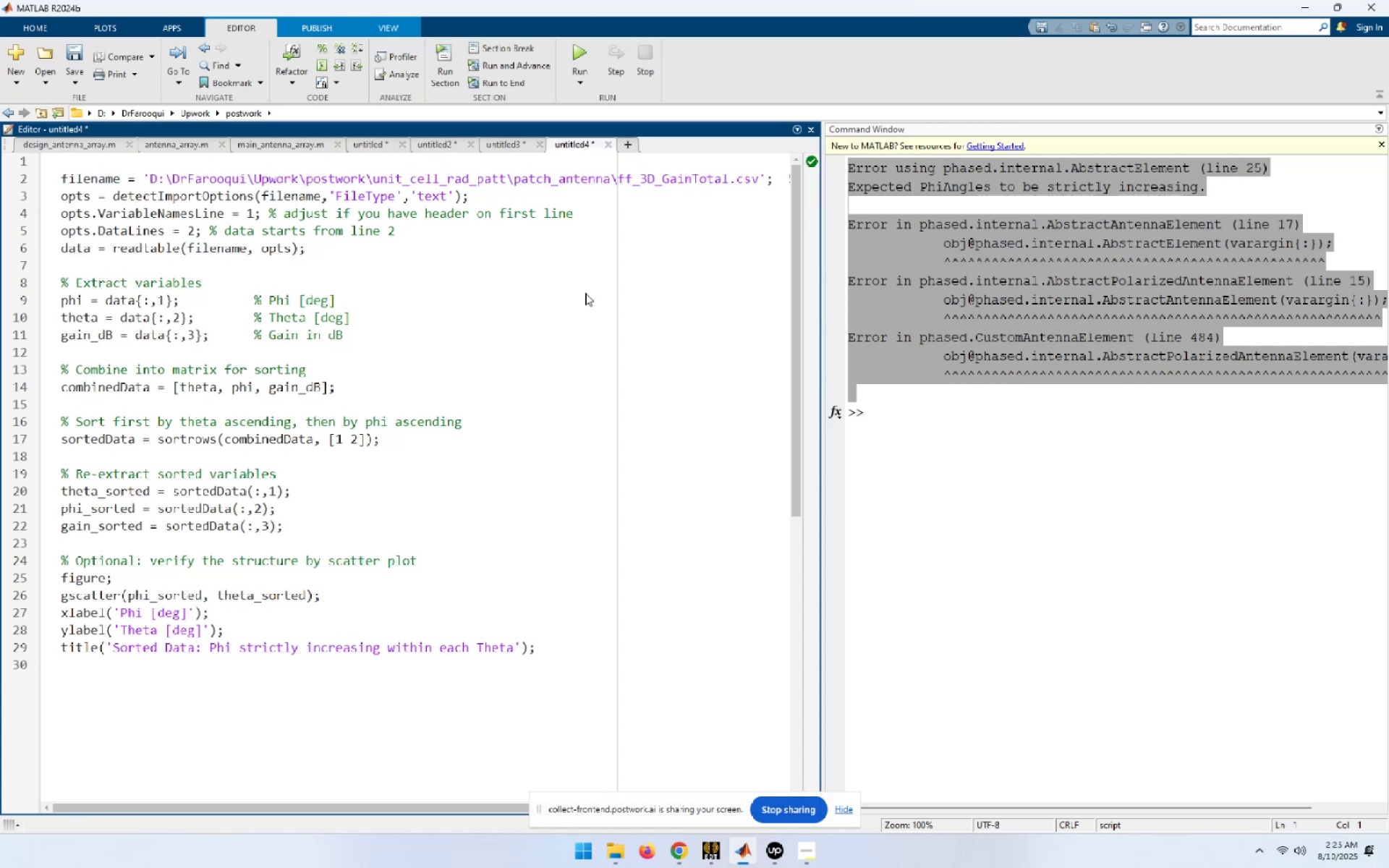 
type(close all;clear all;clc)
 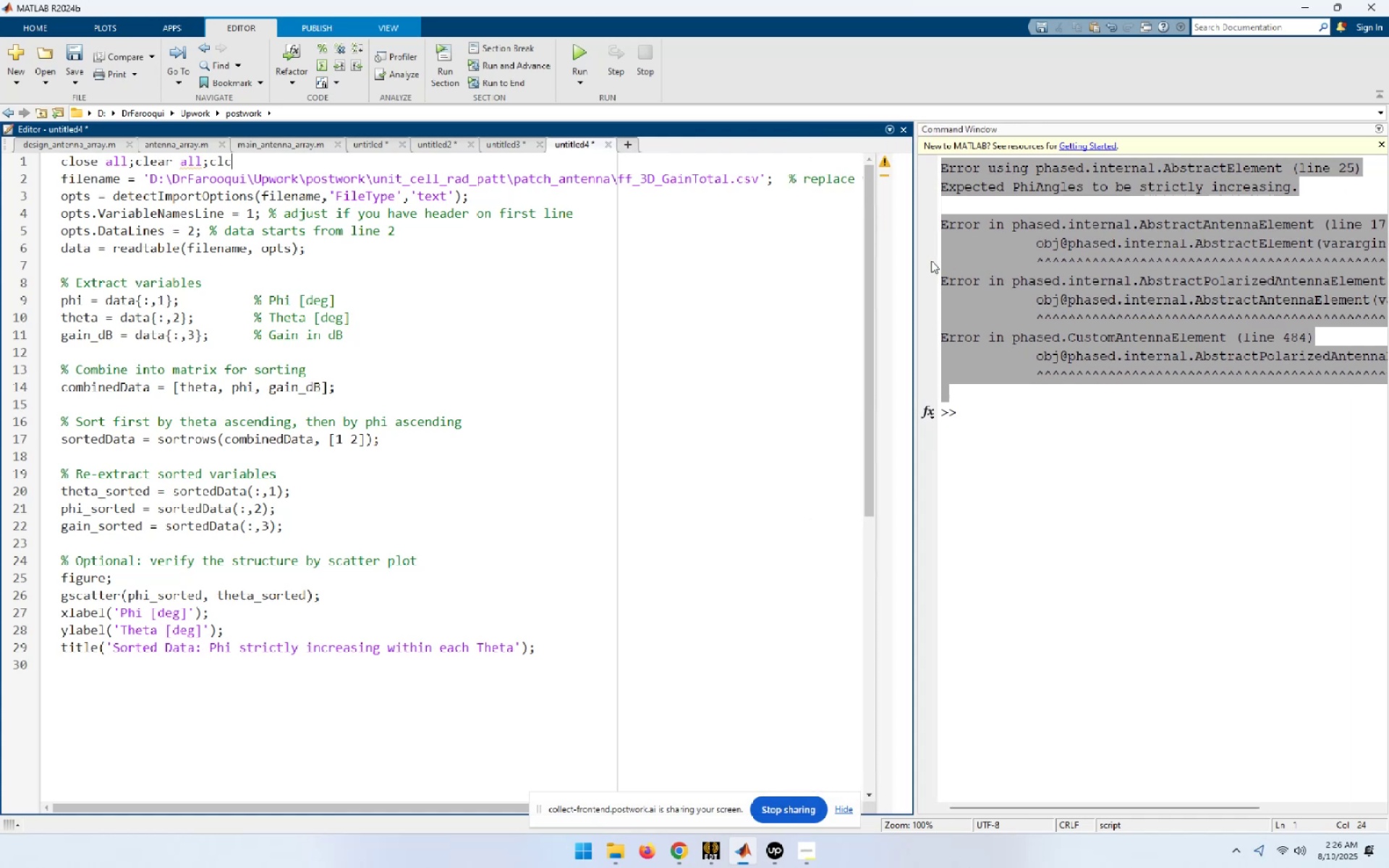 
wait(8.8)
 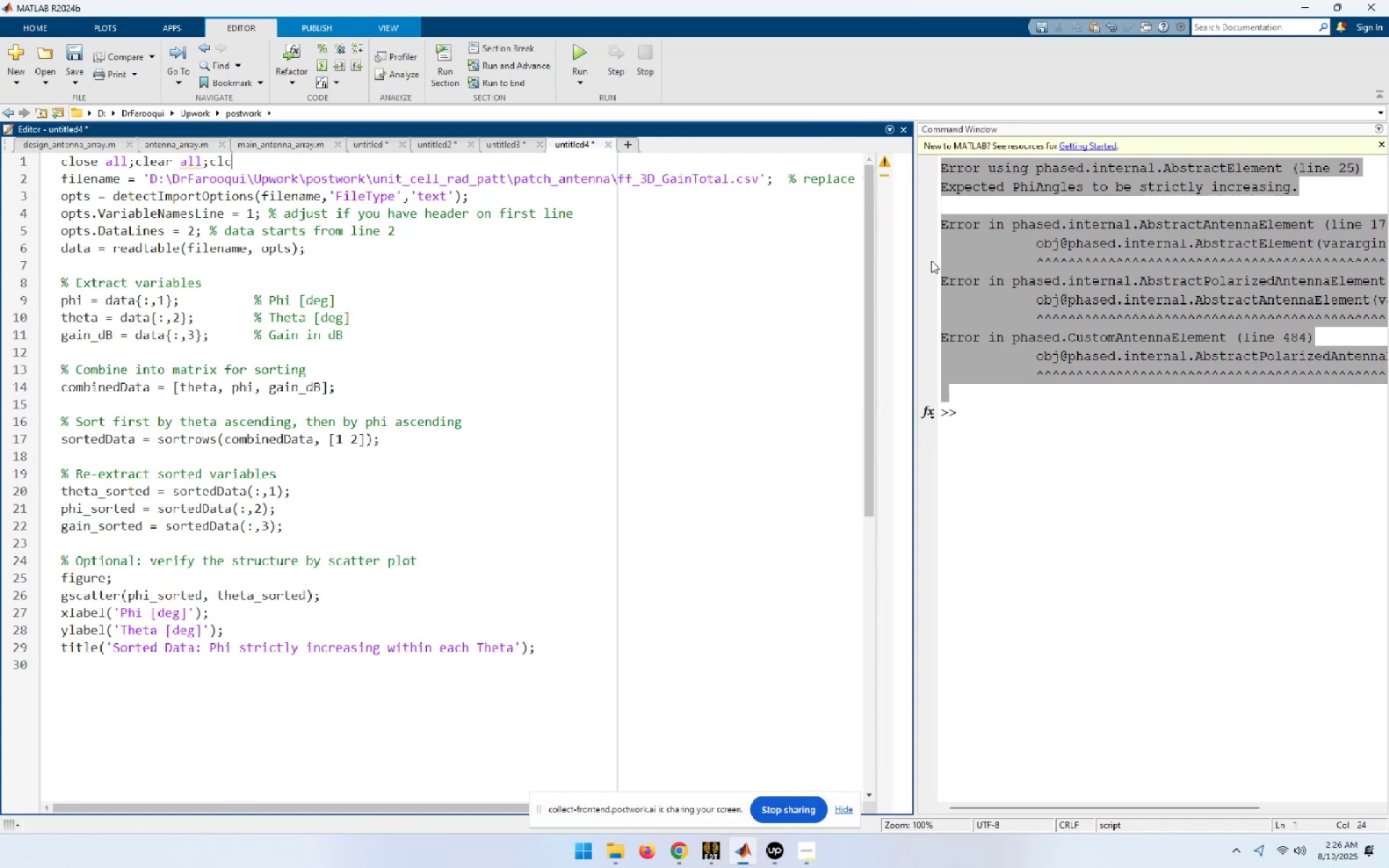 
key(F9)
 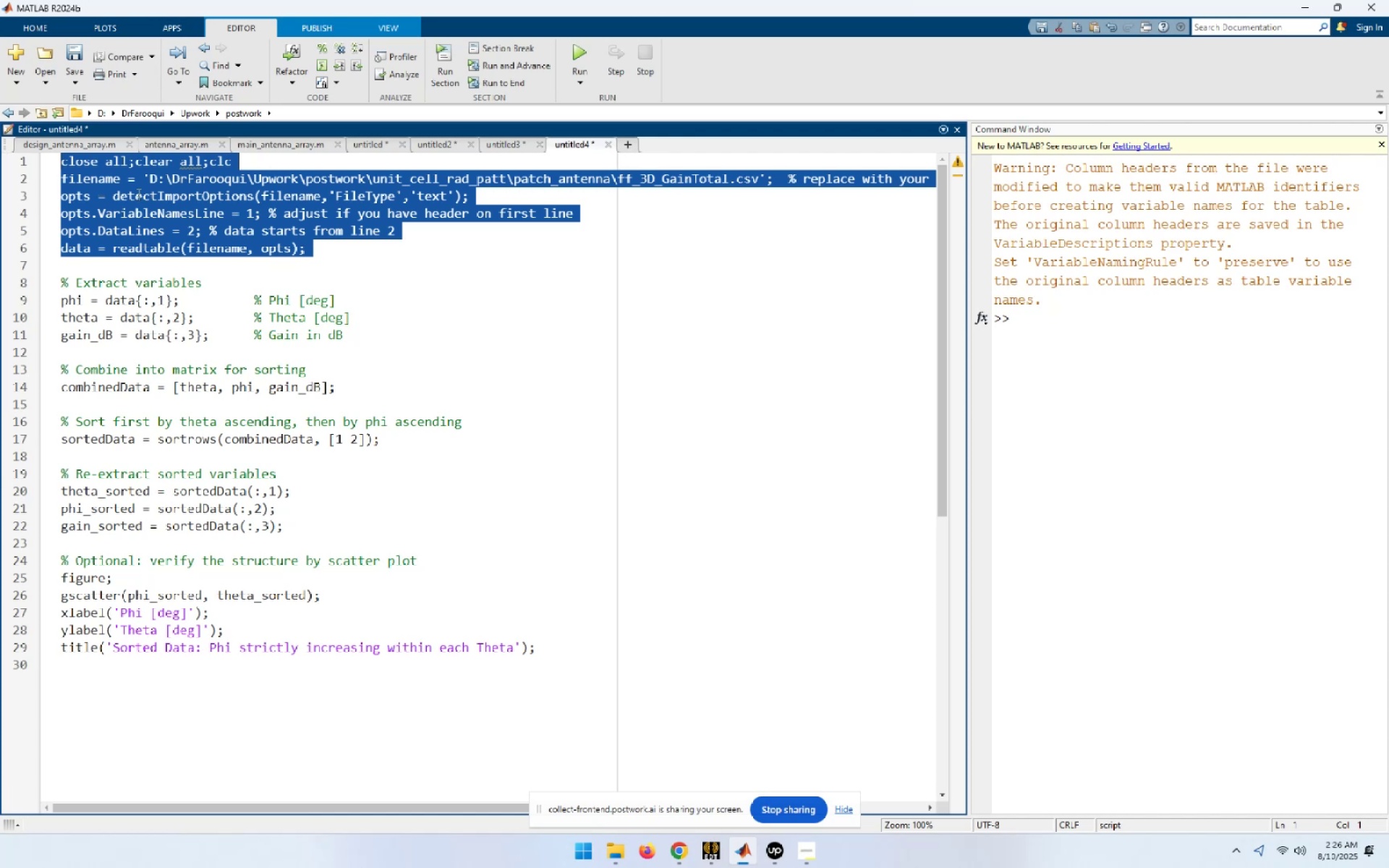 
wait(7.32)
 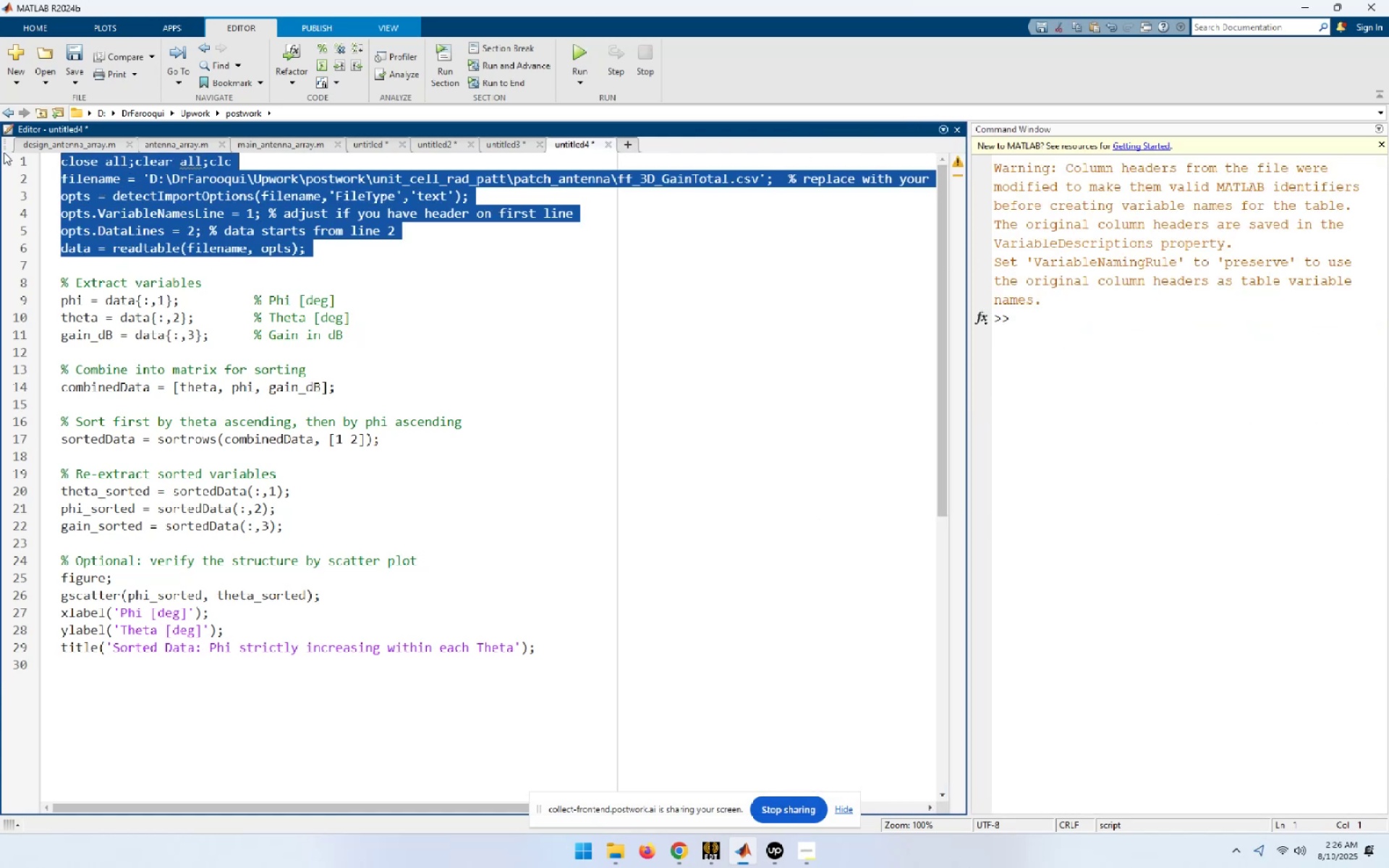 
left_click([417, 293])
 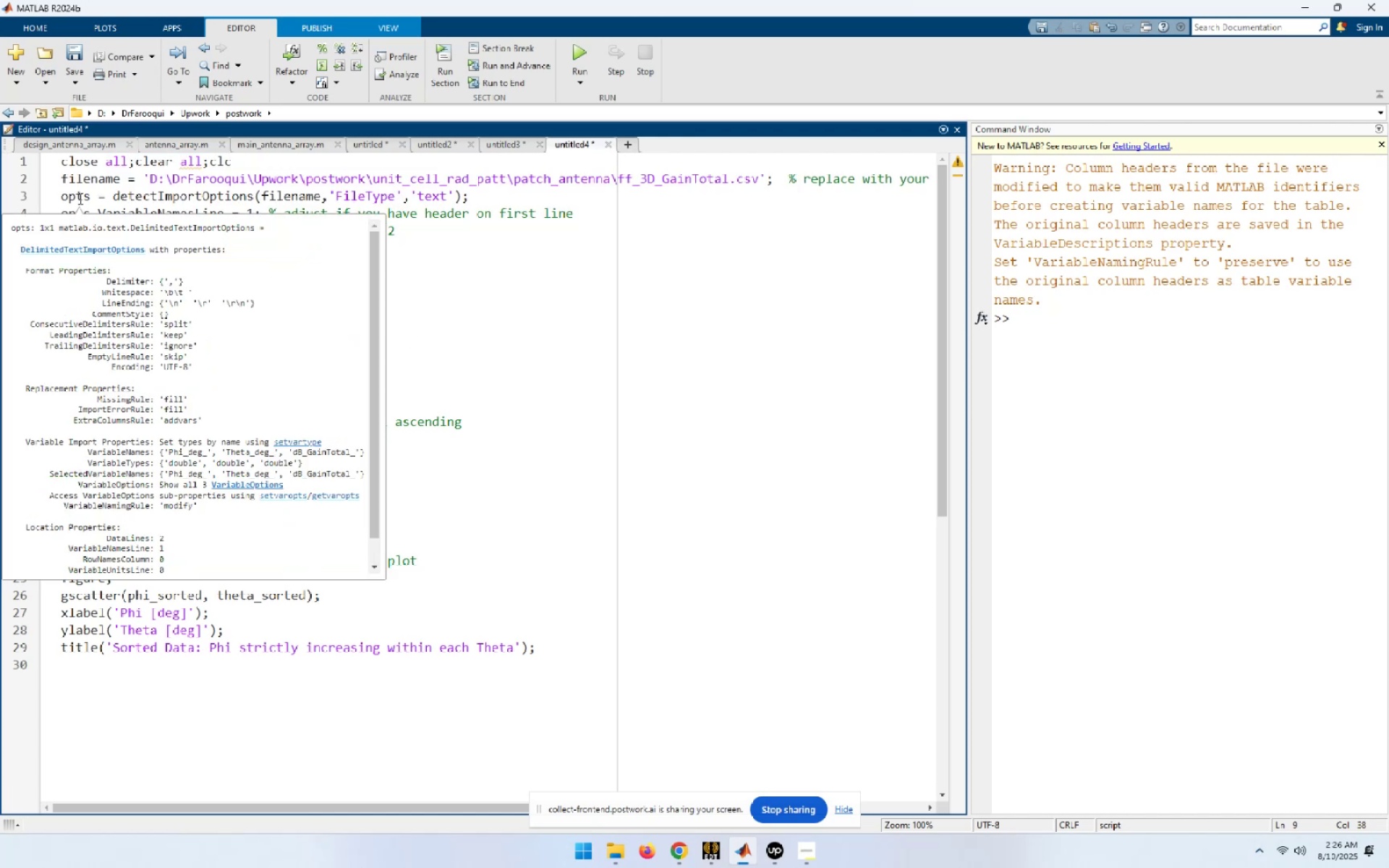 
double_click([79, 198])
 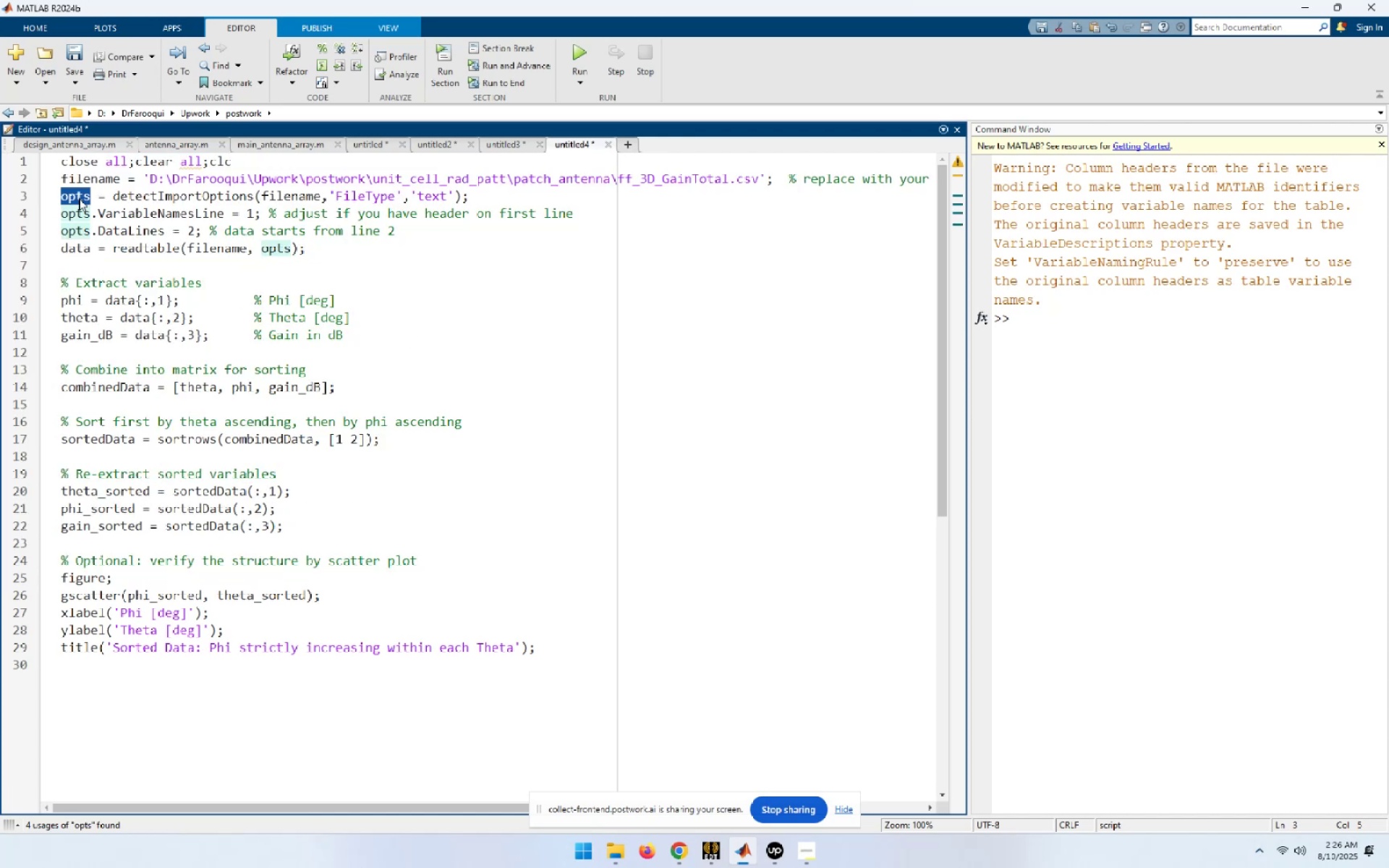 
key(F9)
 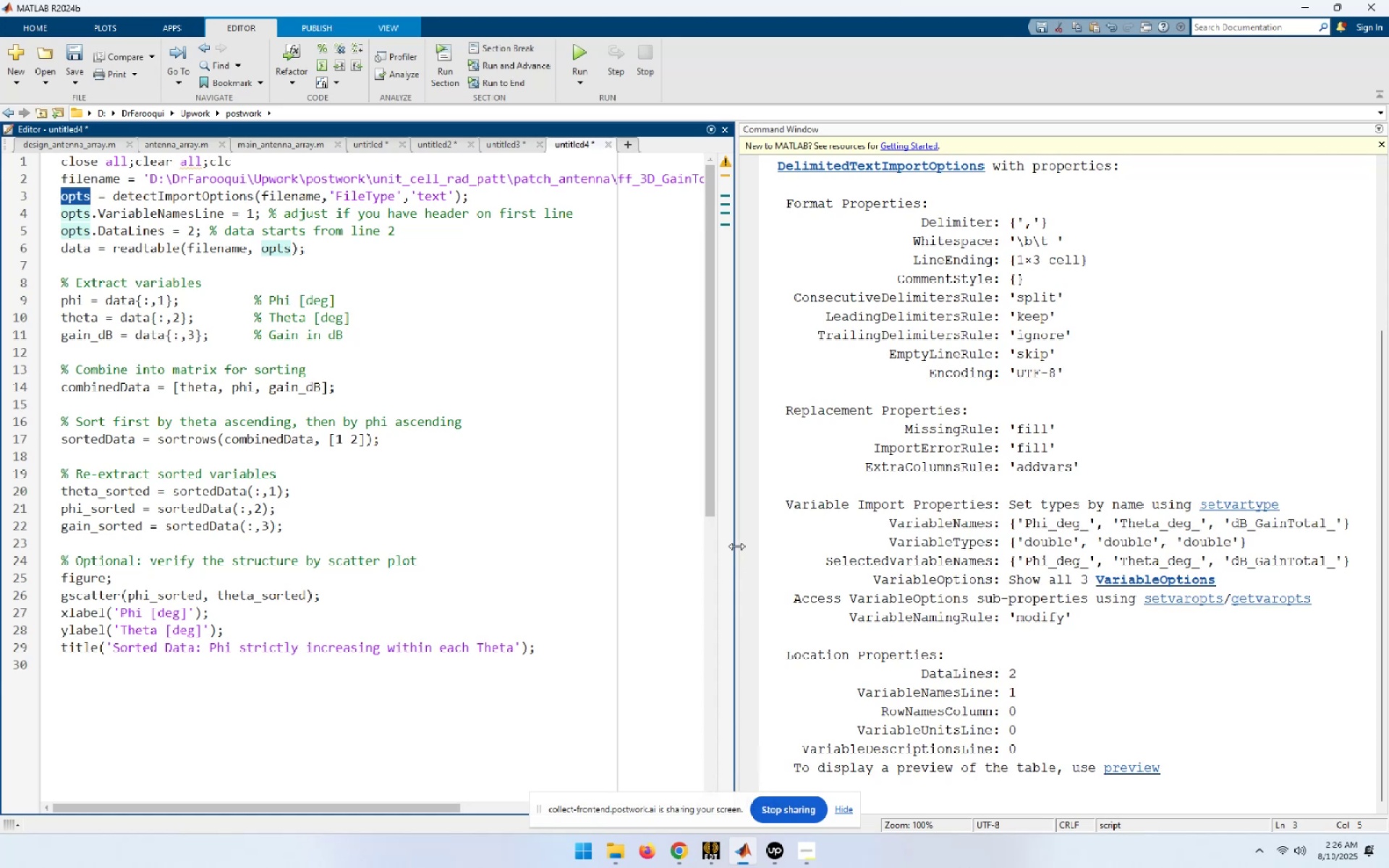 
wait(17.32)
 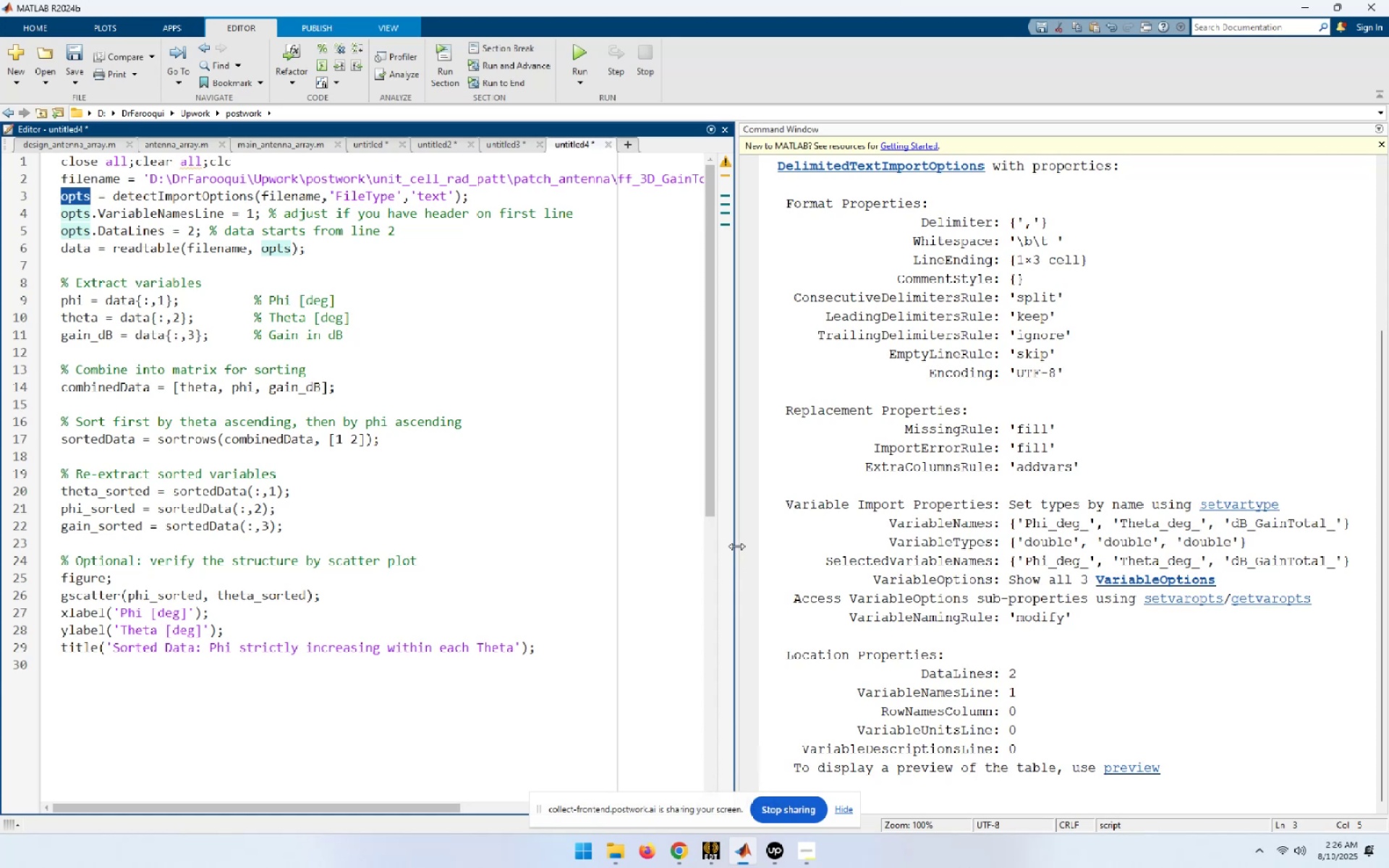 
mouse_move([81, 259])
 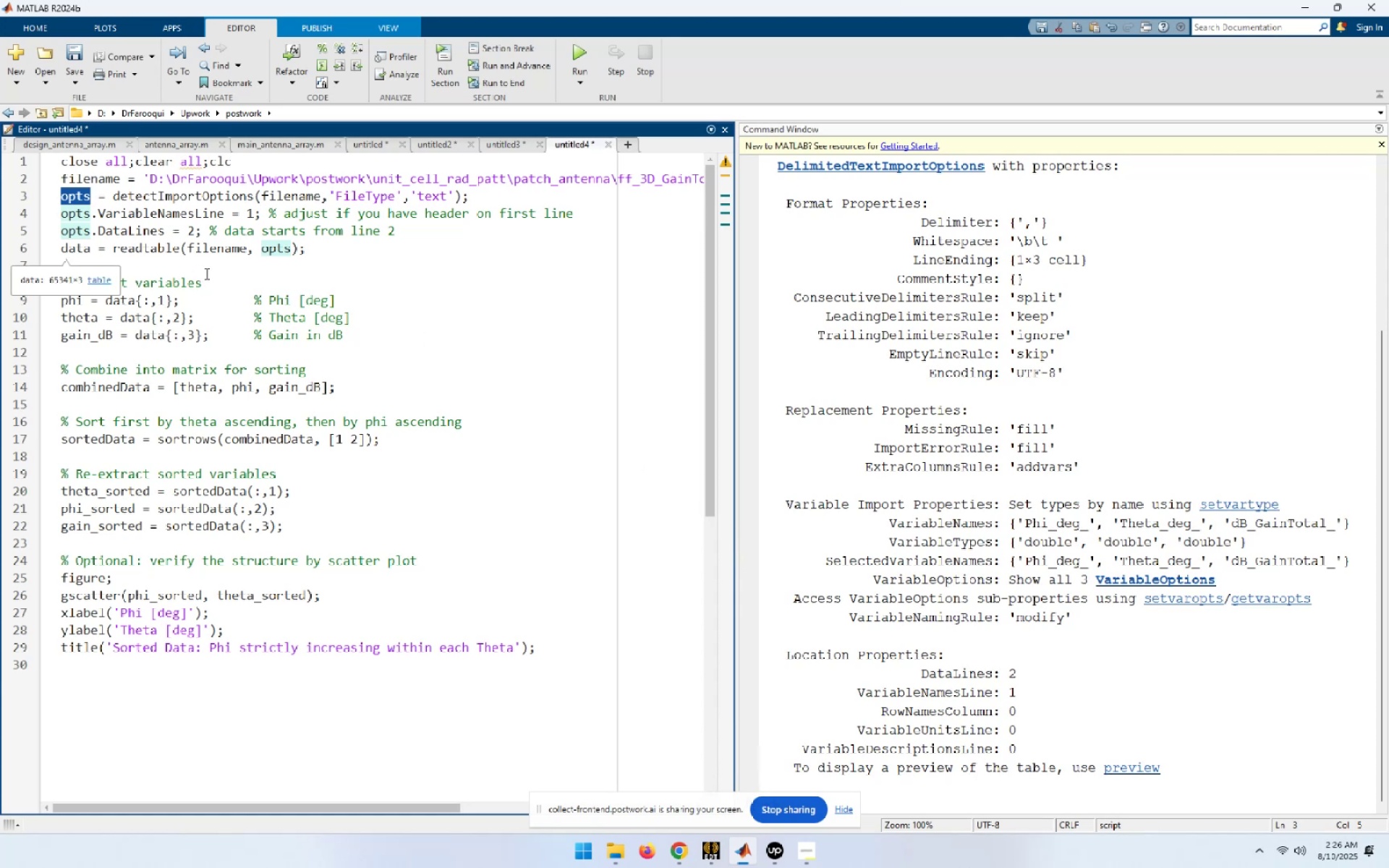 
left_click([205, 265])
 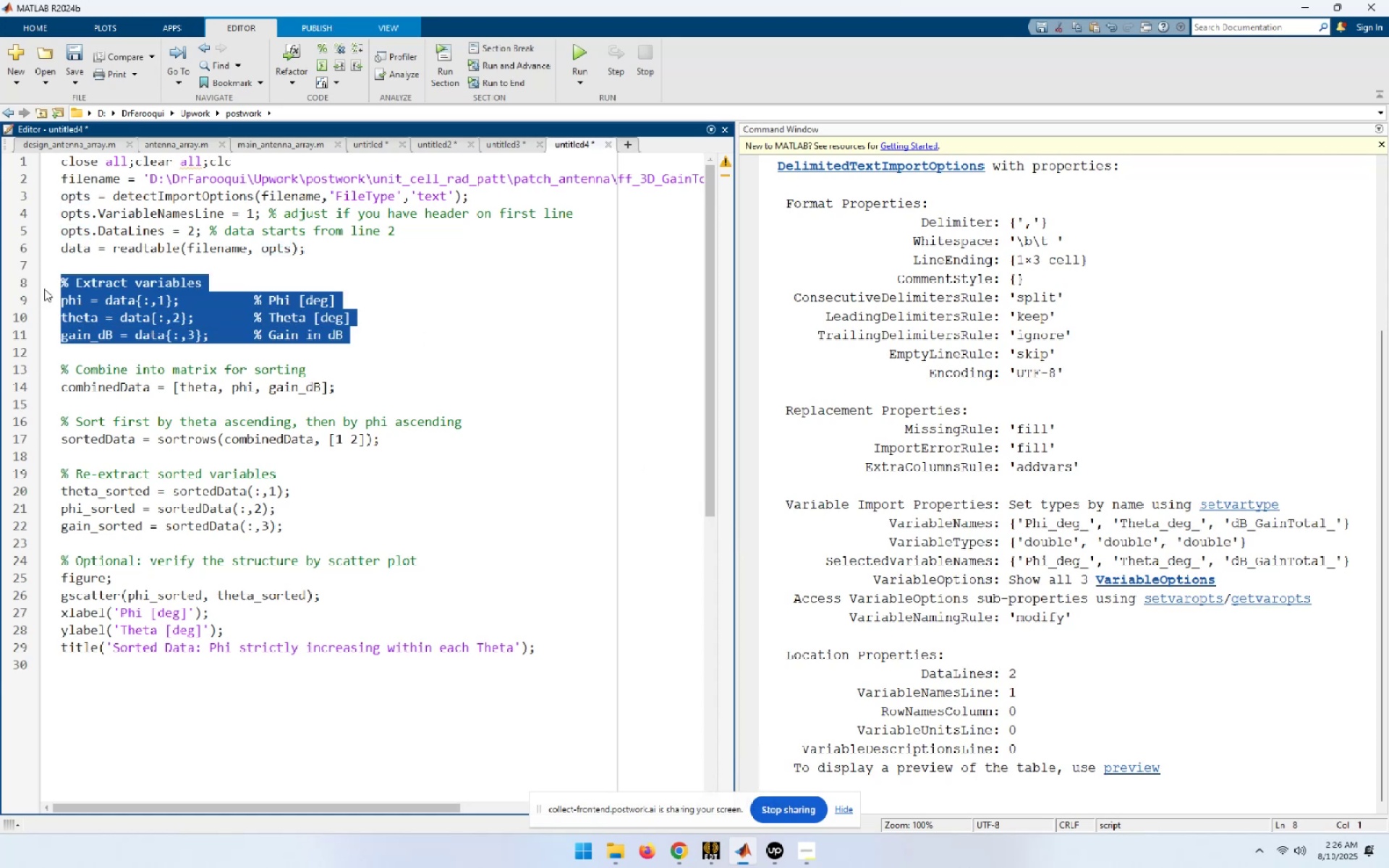 
key(F9)
 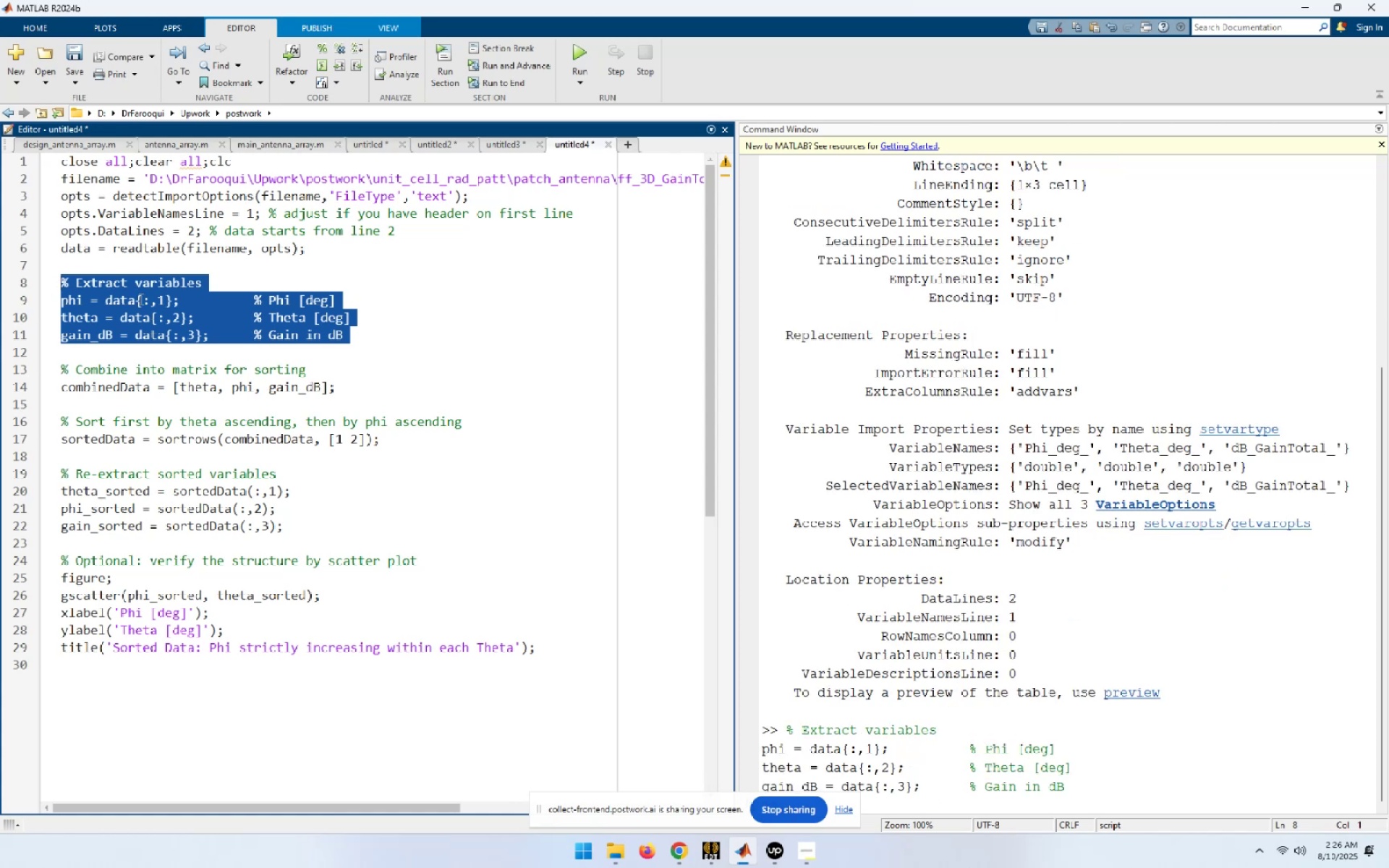 
scroll: coordinate [165, 299], scroll_direction: down, amount: 2.0
 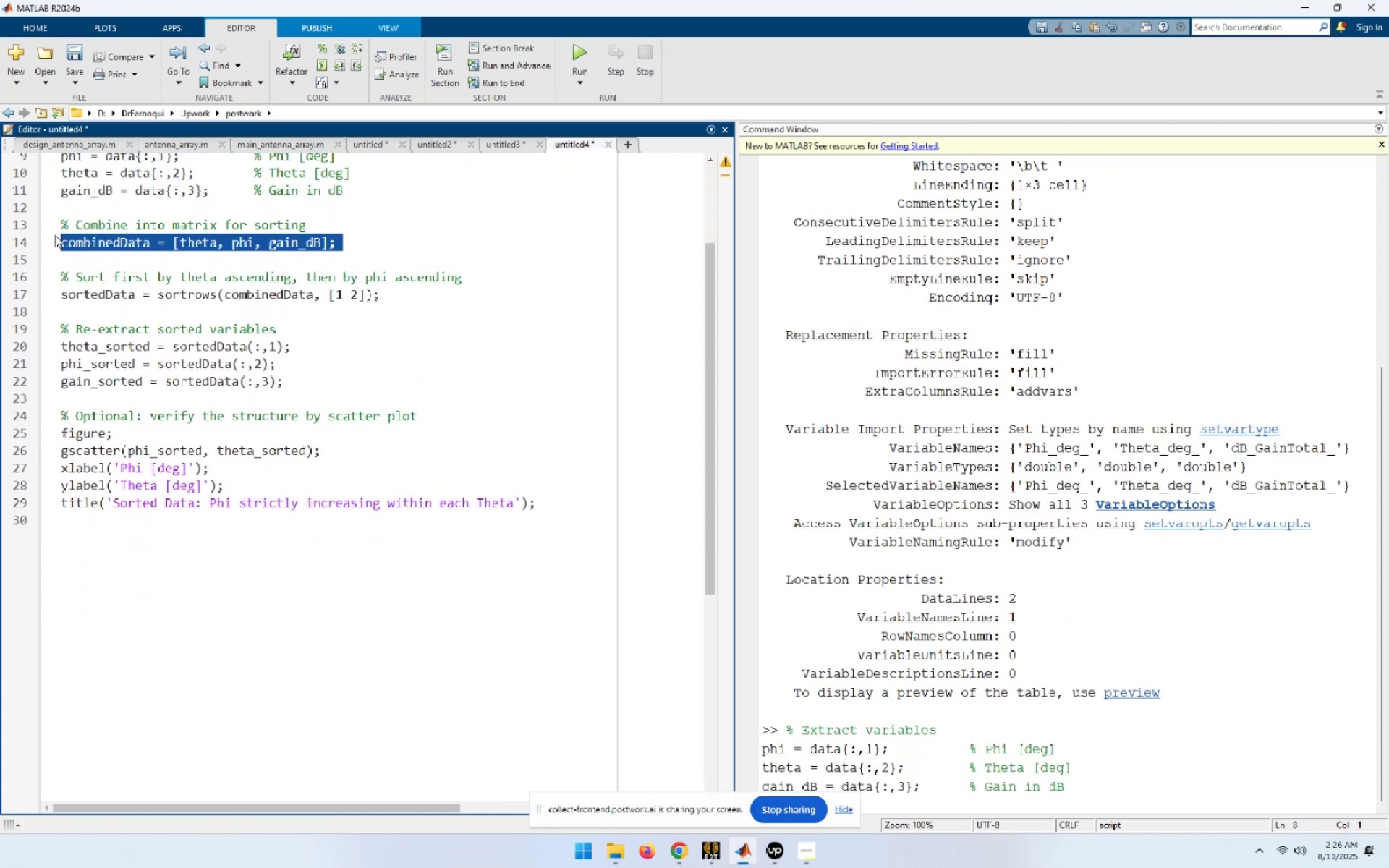 
key(F9)
 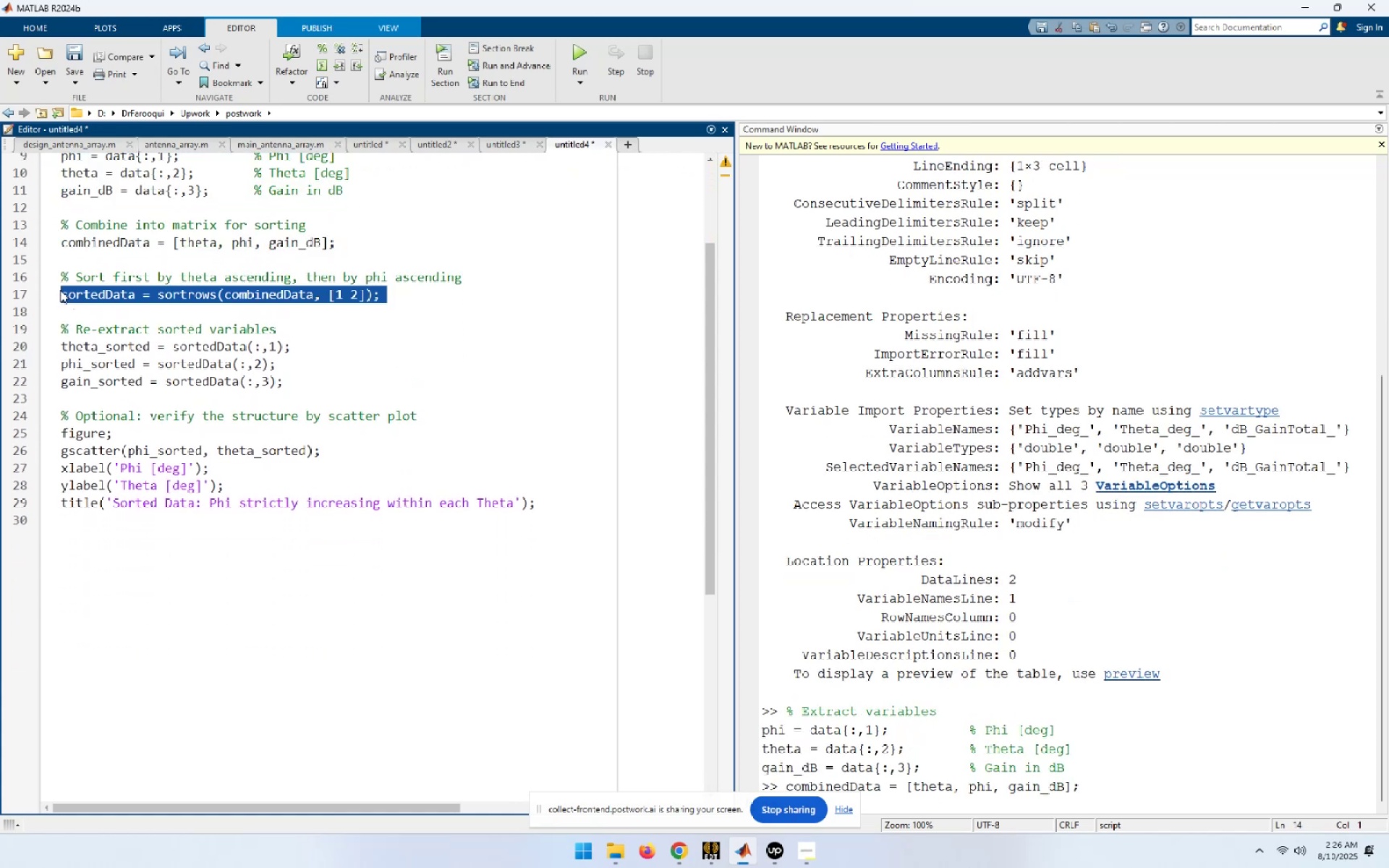 
key(F9)
 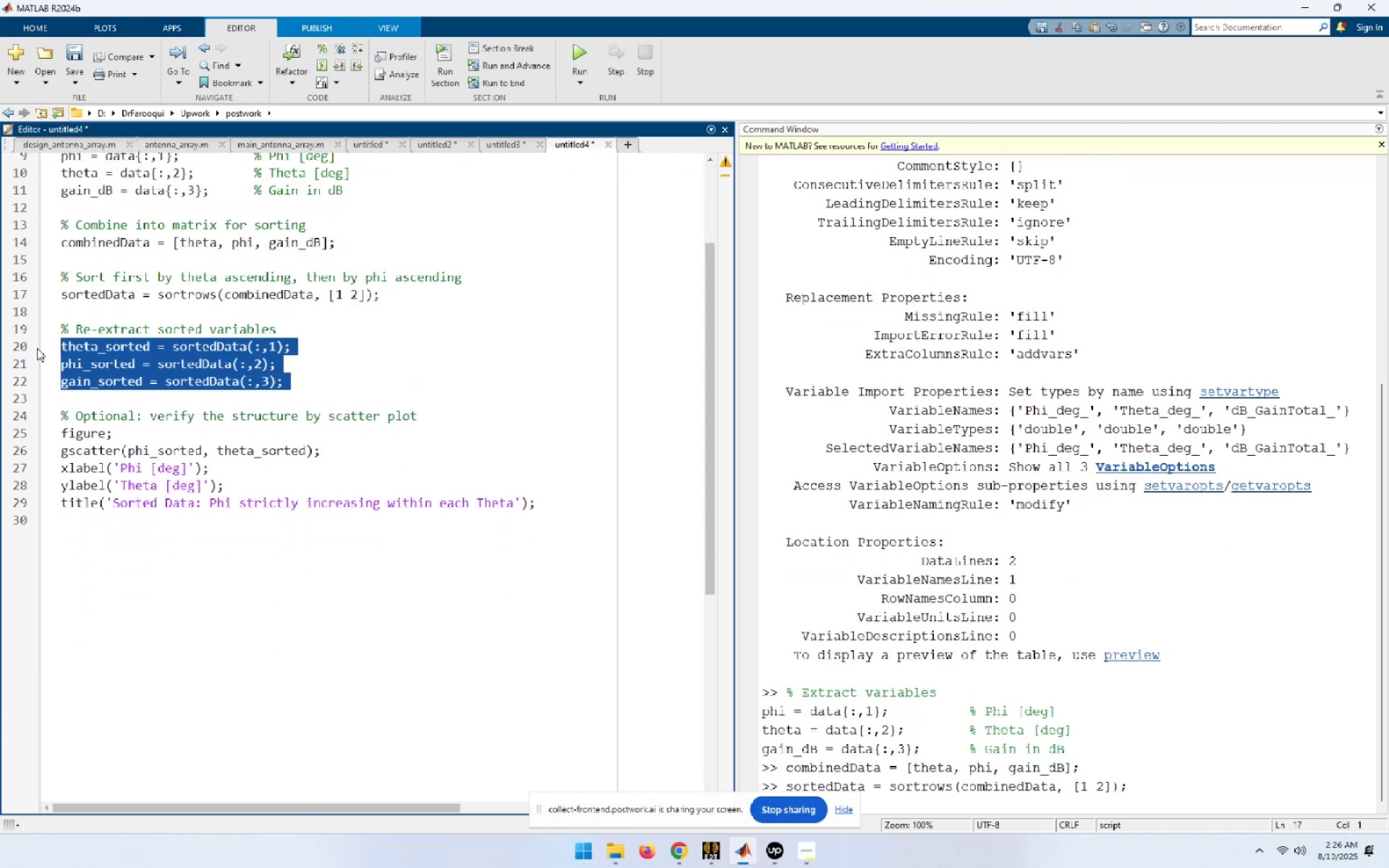 
key(F9)
 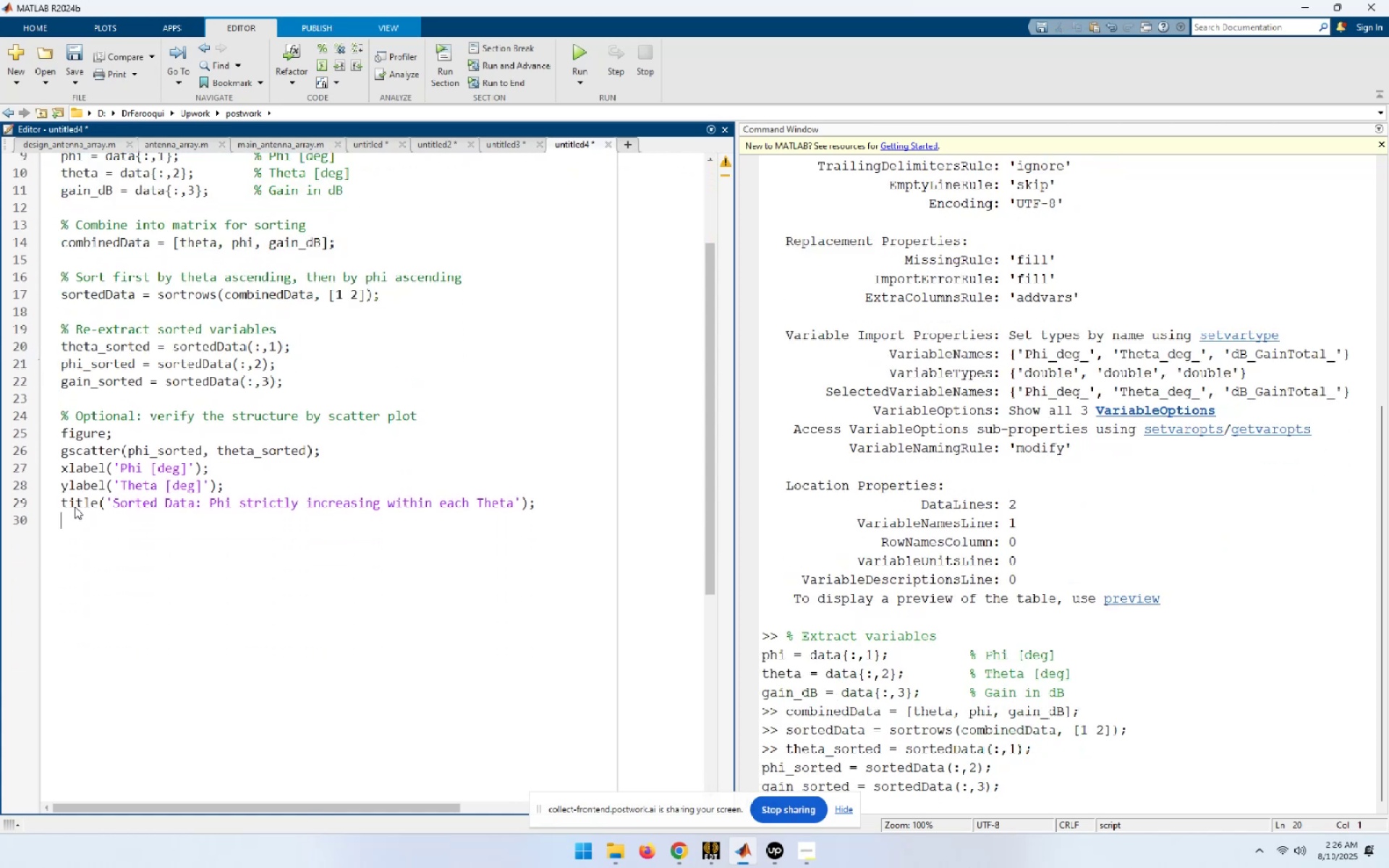 
key(F9)
 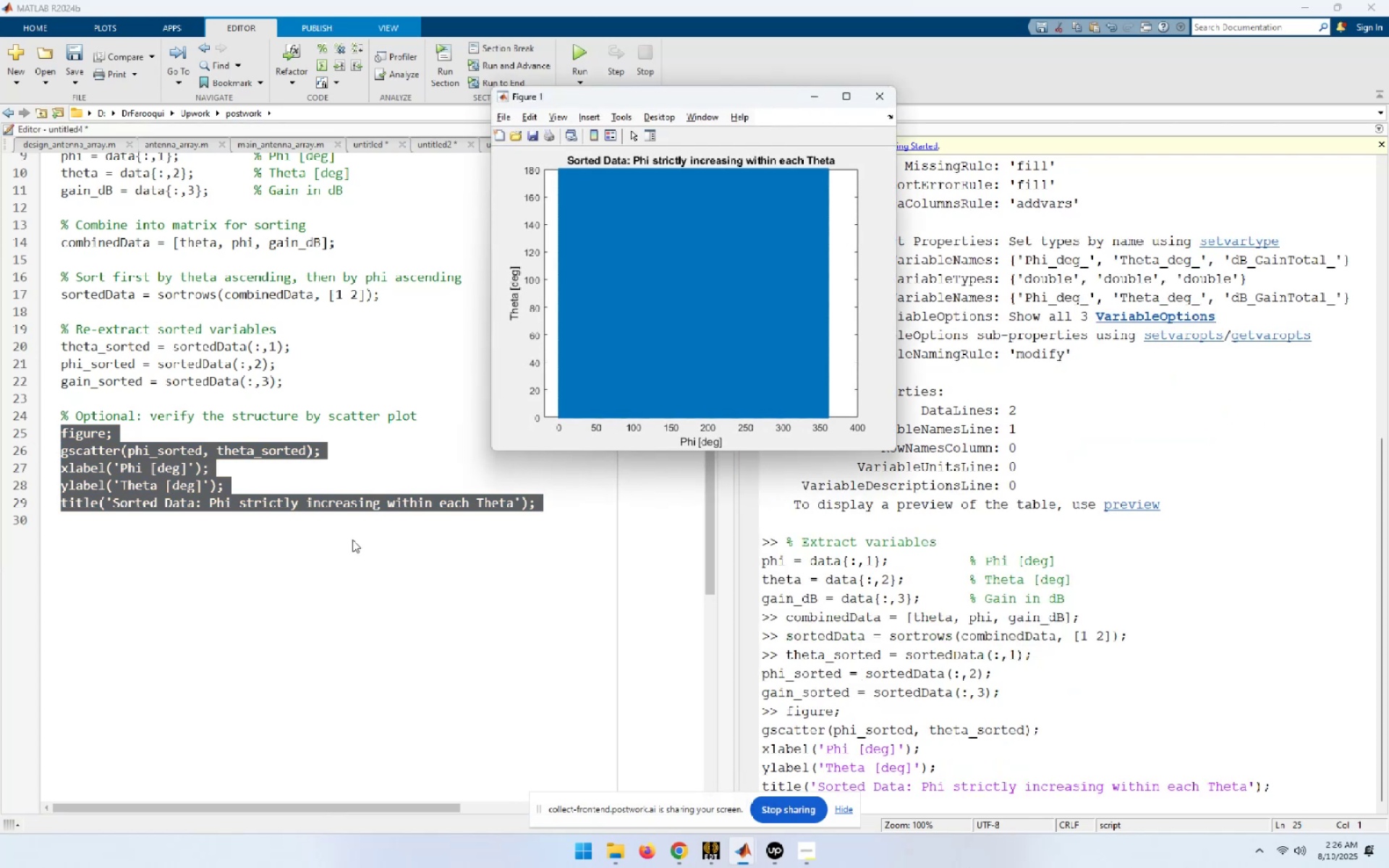 
wait(7.84)
 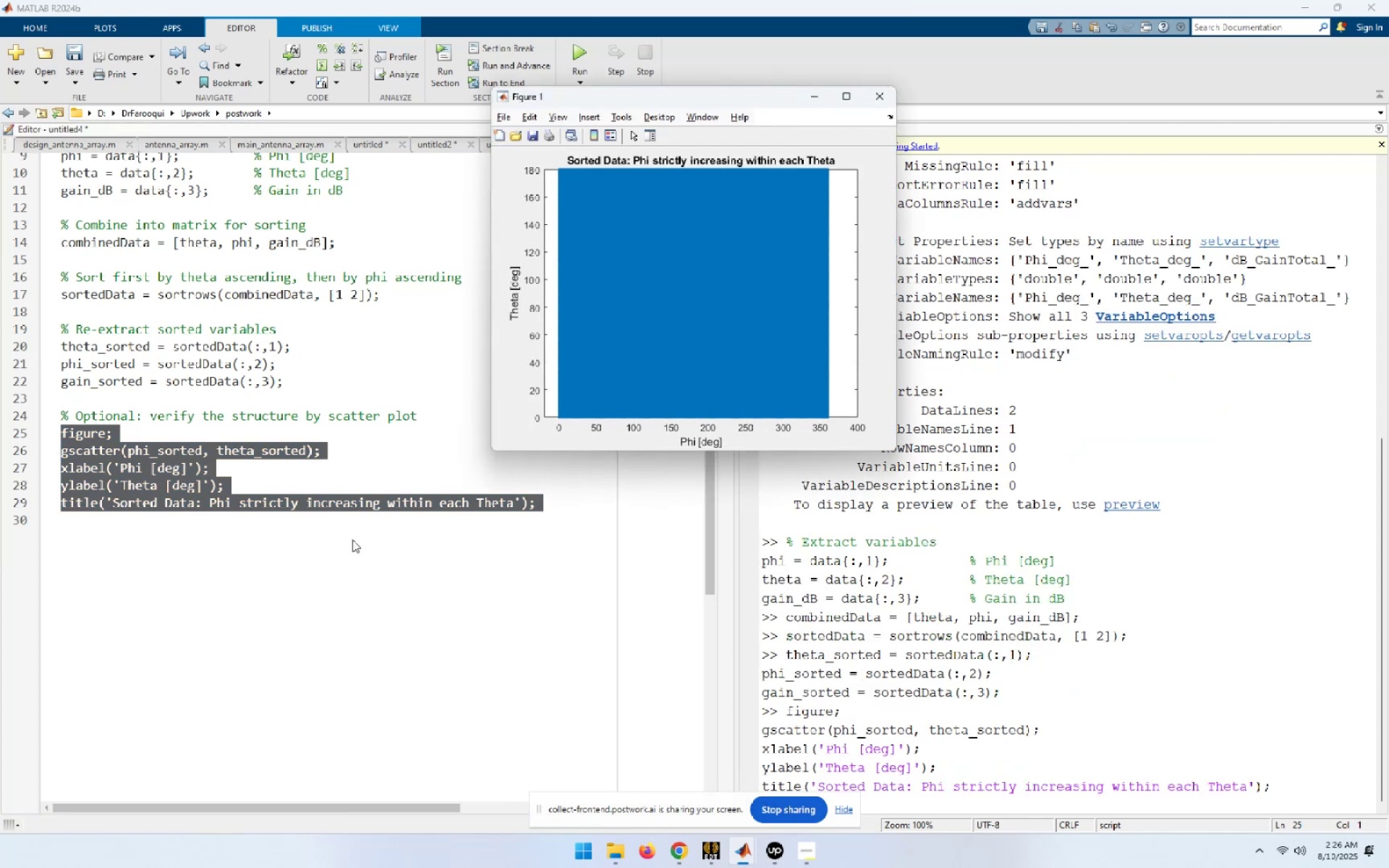 
left_click([857, 98])
 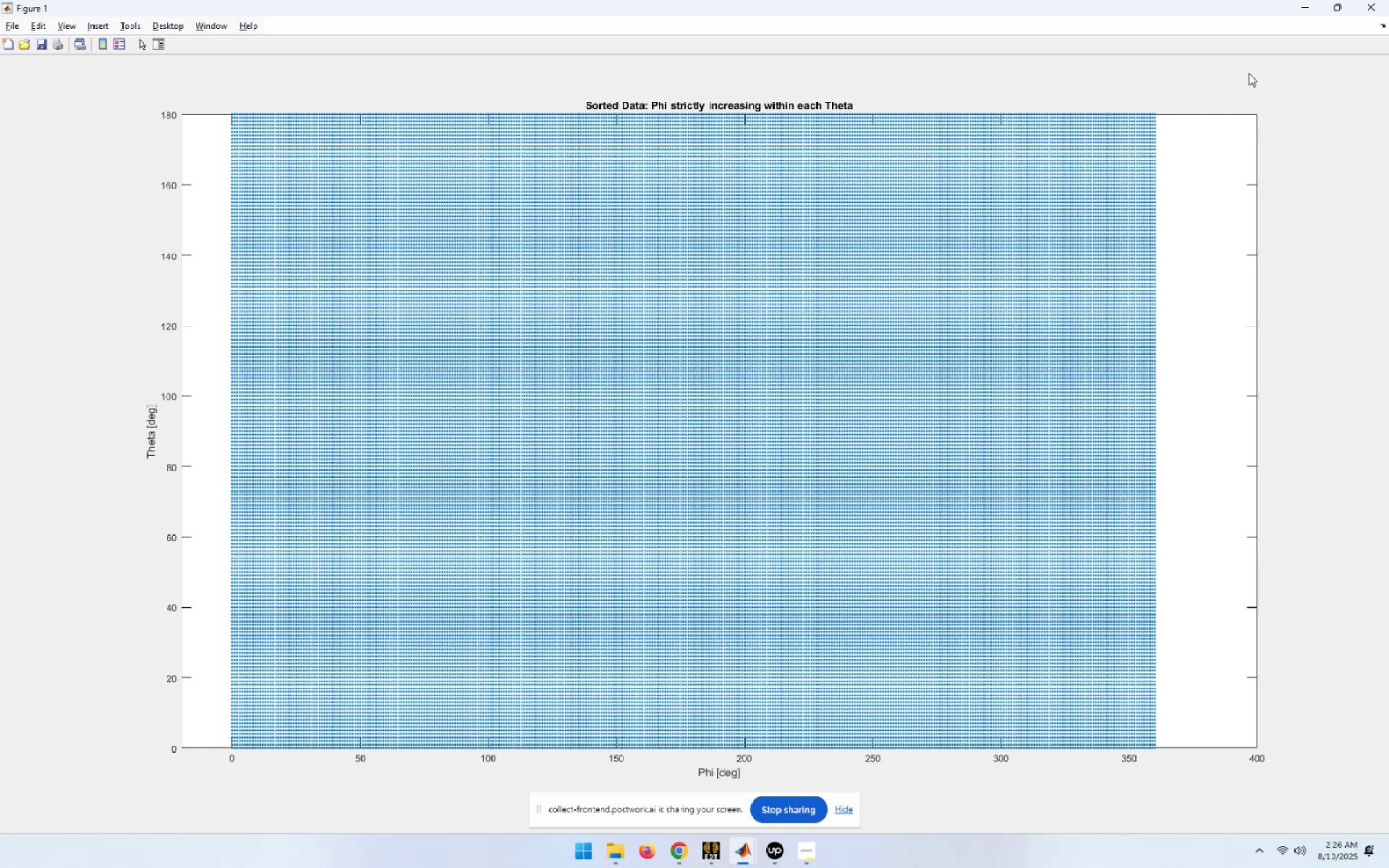 
mouse_move([1181, 109])
 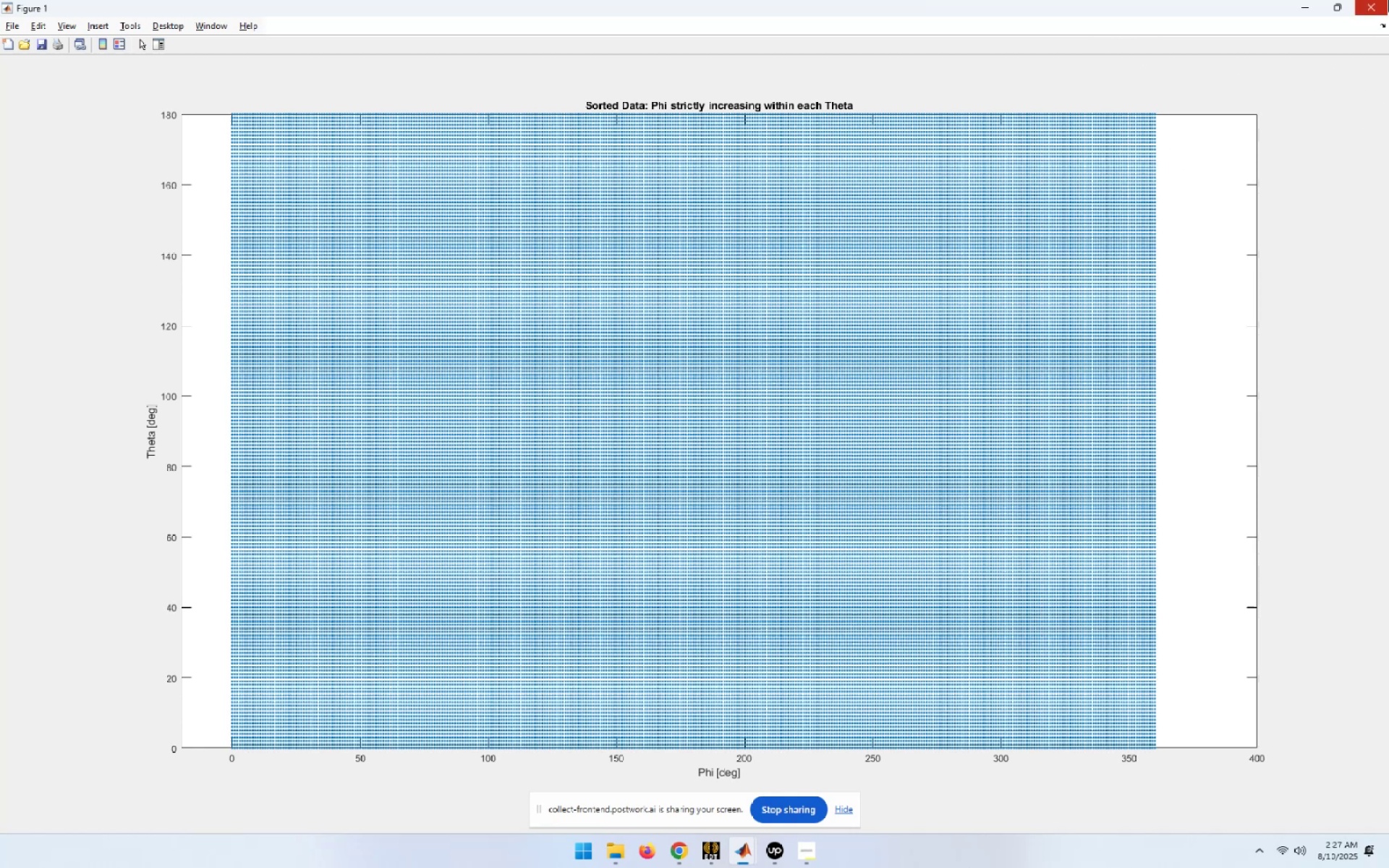 
left_click([1388, 0])
 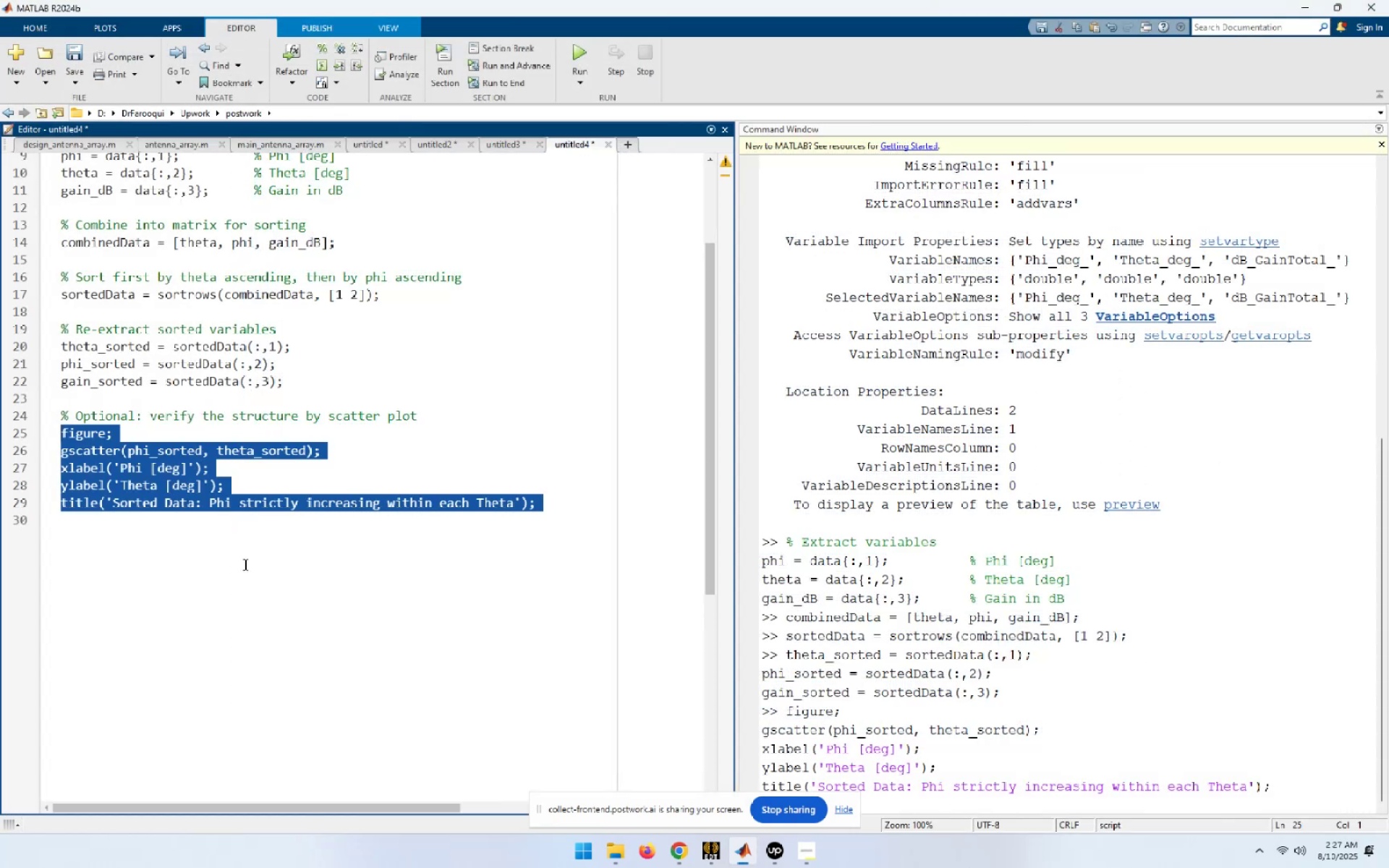 
left_click([251, 568])
 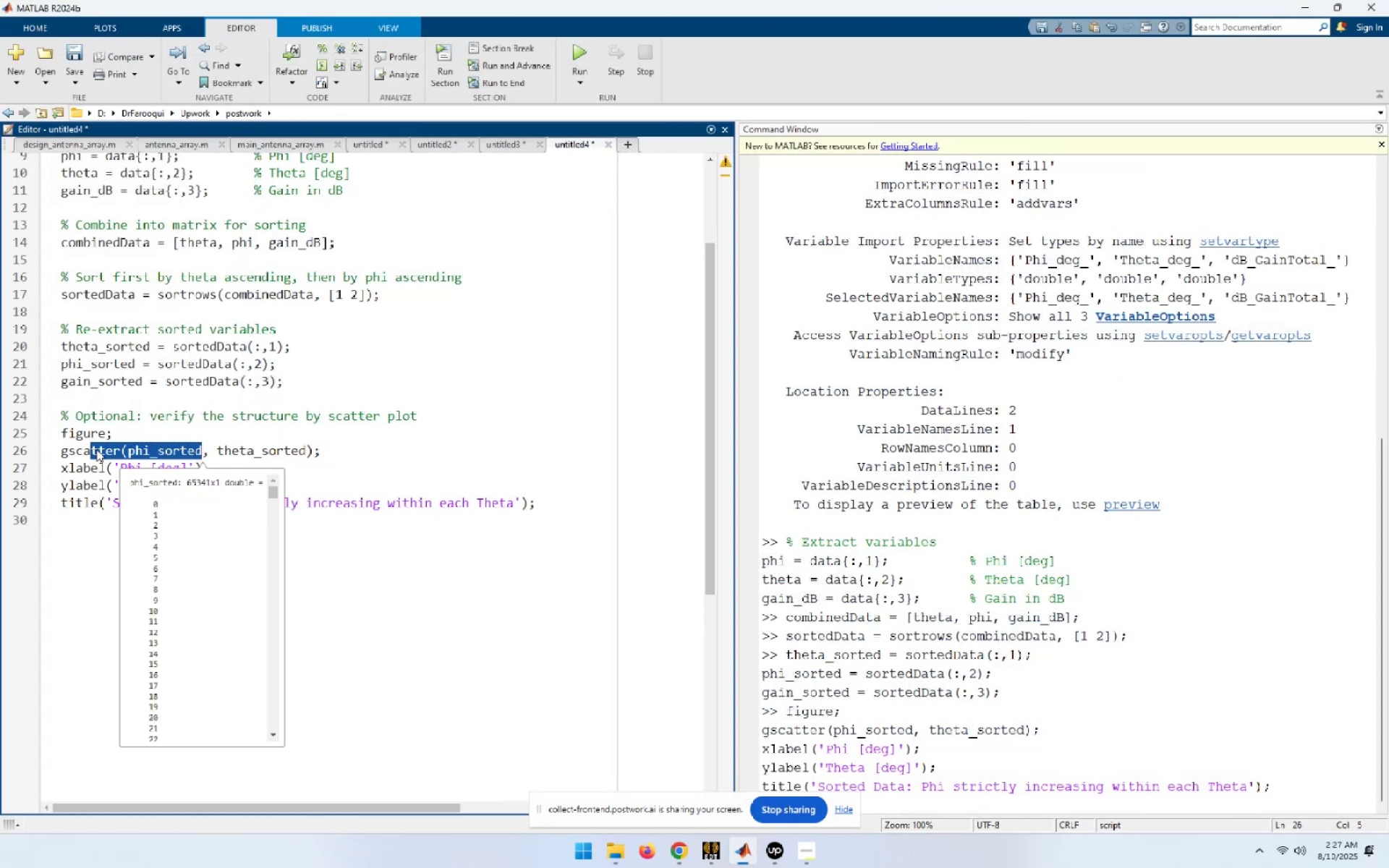 
key(Control+C)
 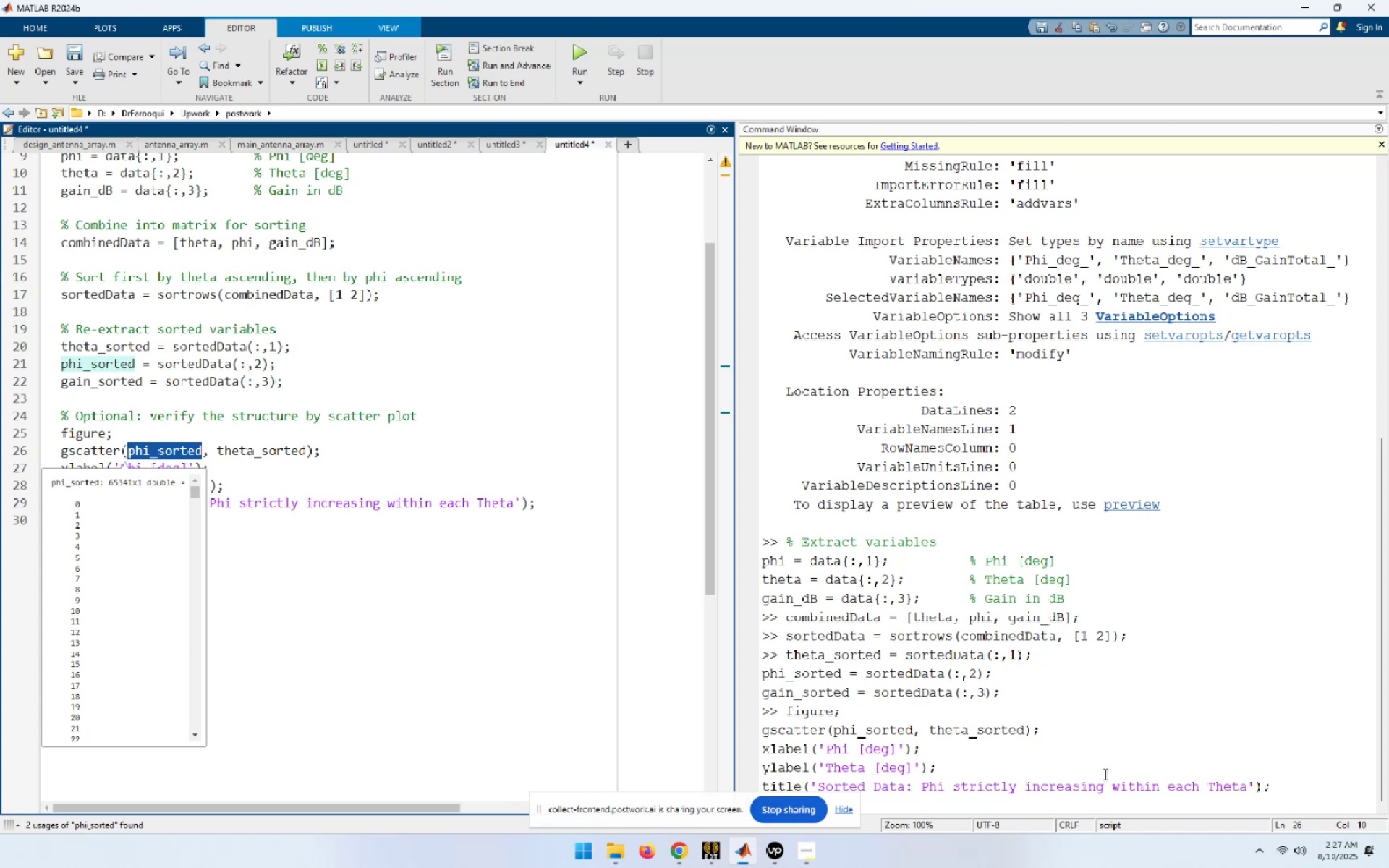 
left_click([1123, 697])
 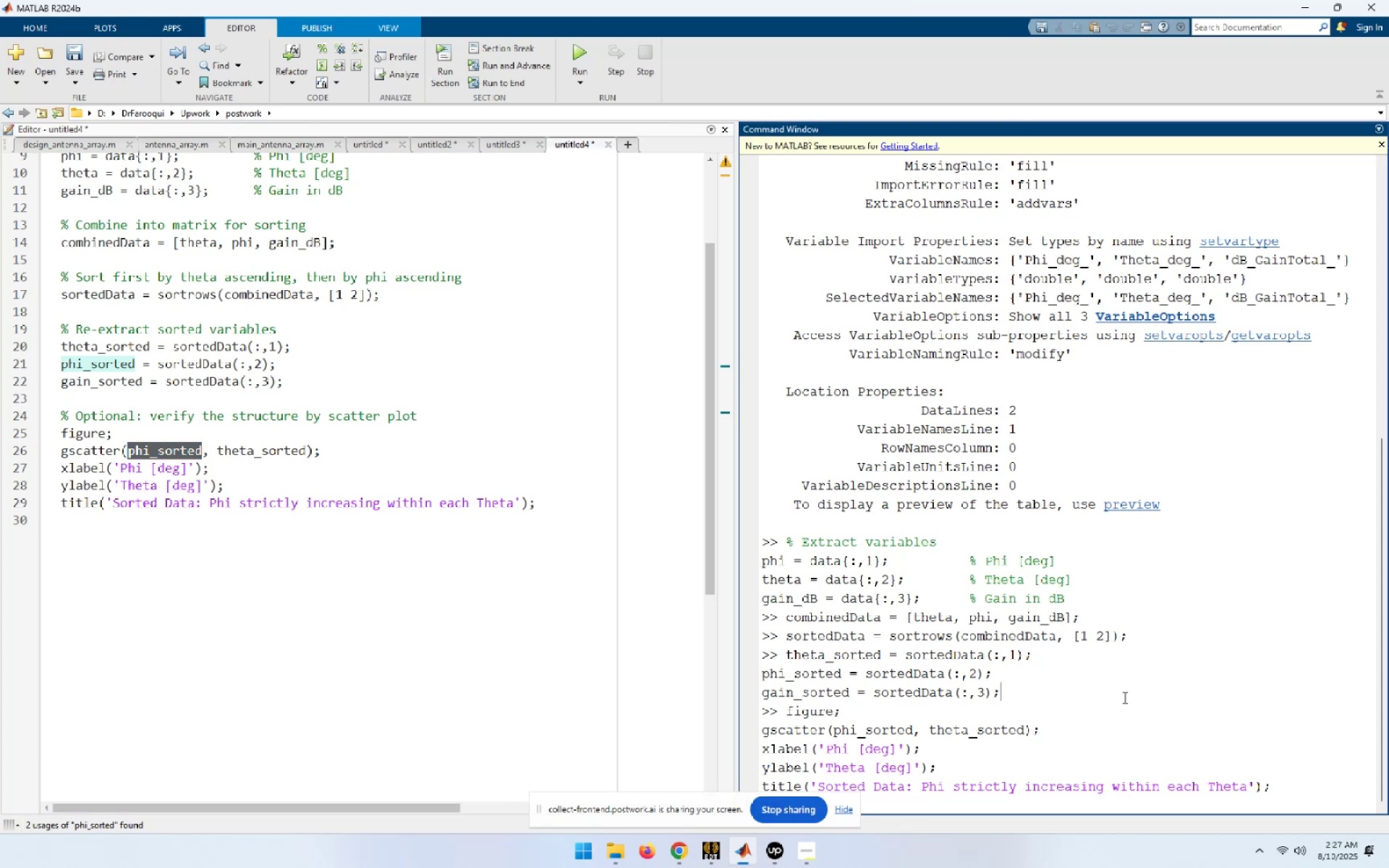 
key(Backspace)
key(Backspace)
type(figure, plot()
 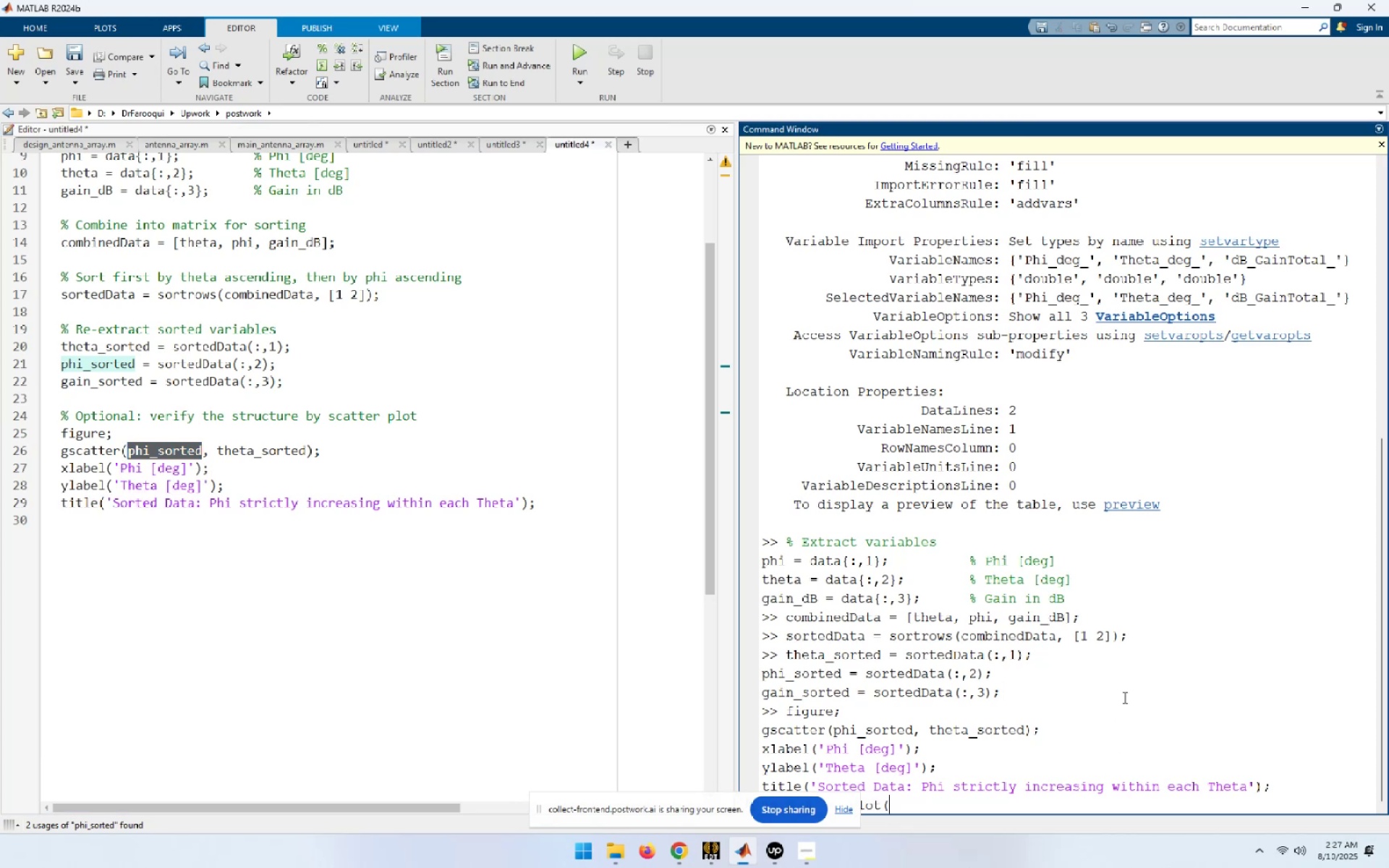 
key(Control+ControlLeft)
 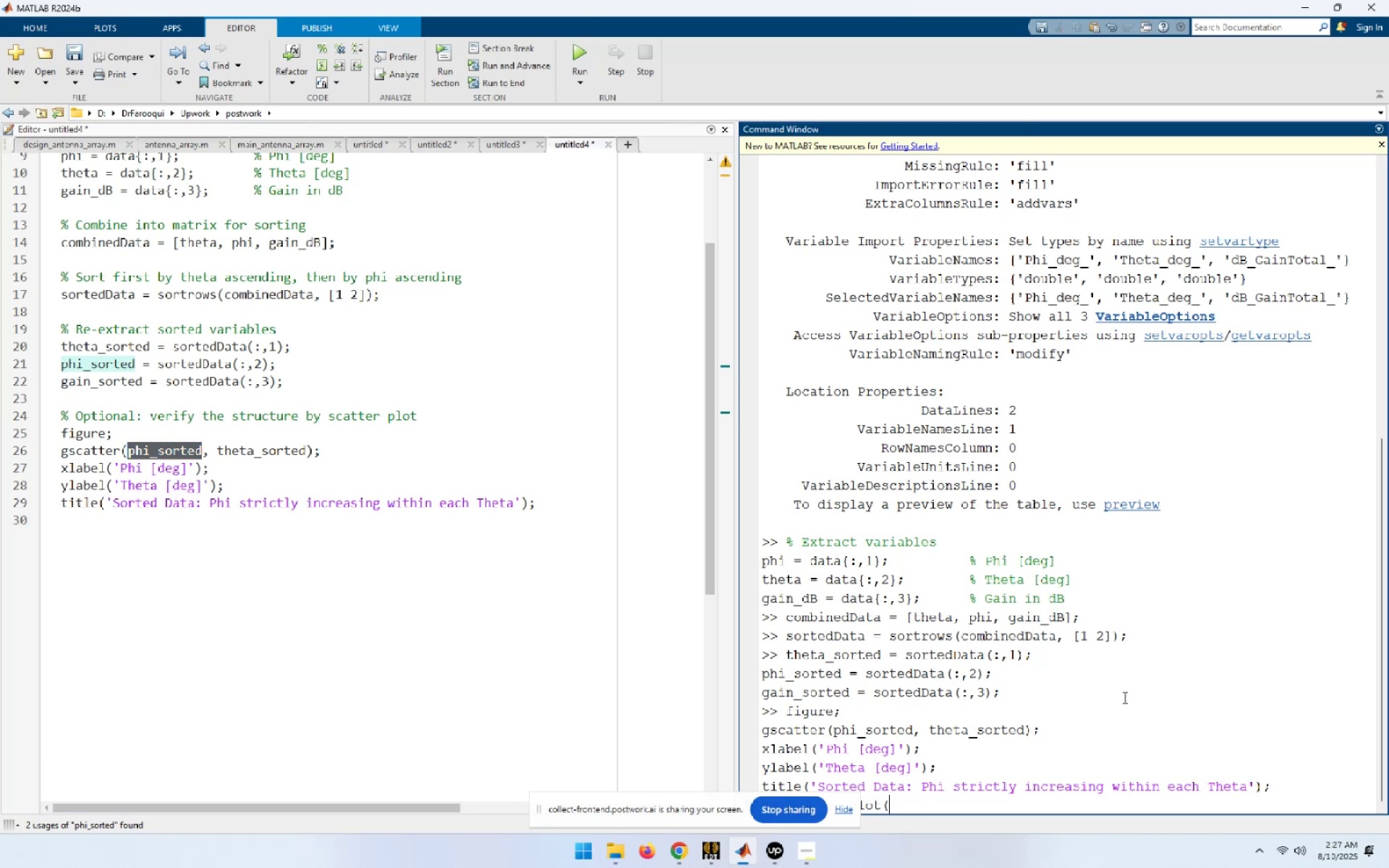 
key(Control+V)
 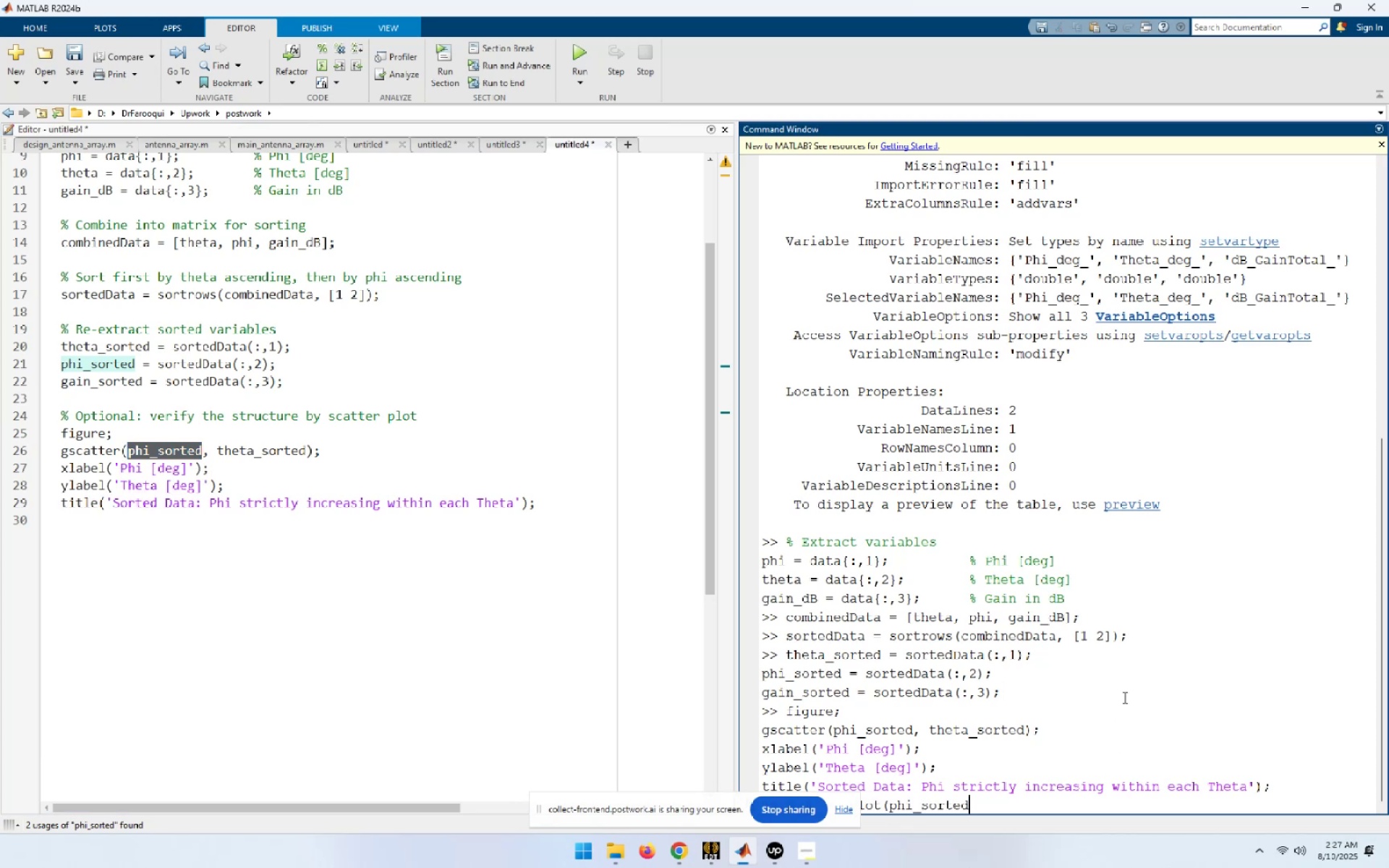 
key(Shift+ShiftLeft)
 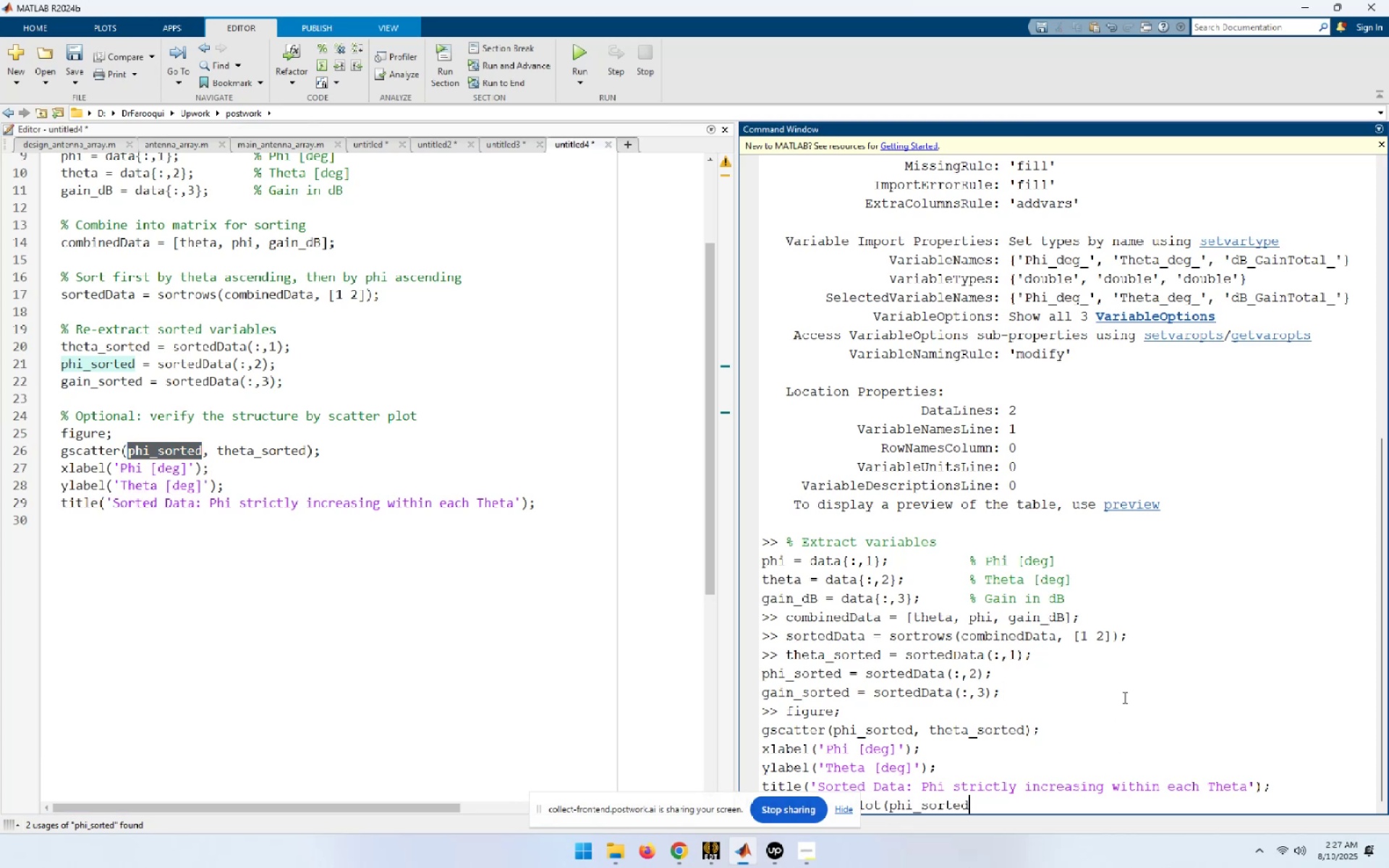 
key(Shift+0)
 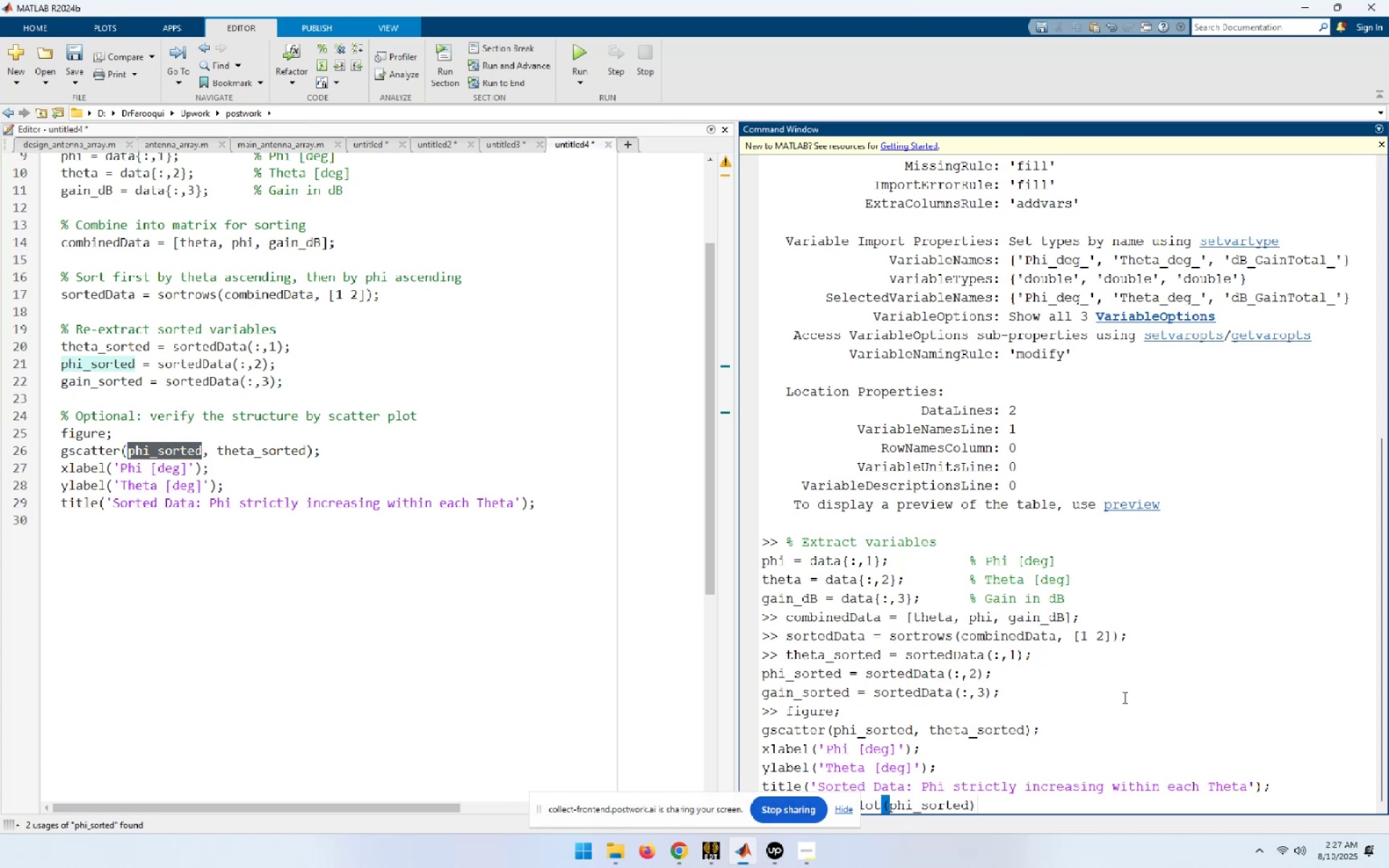 
key(Enter)
 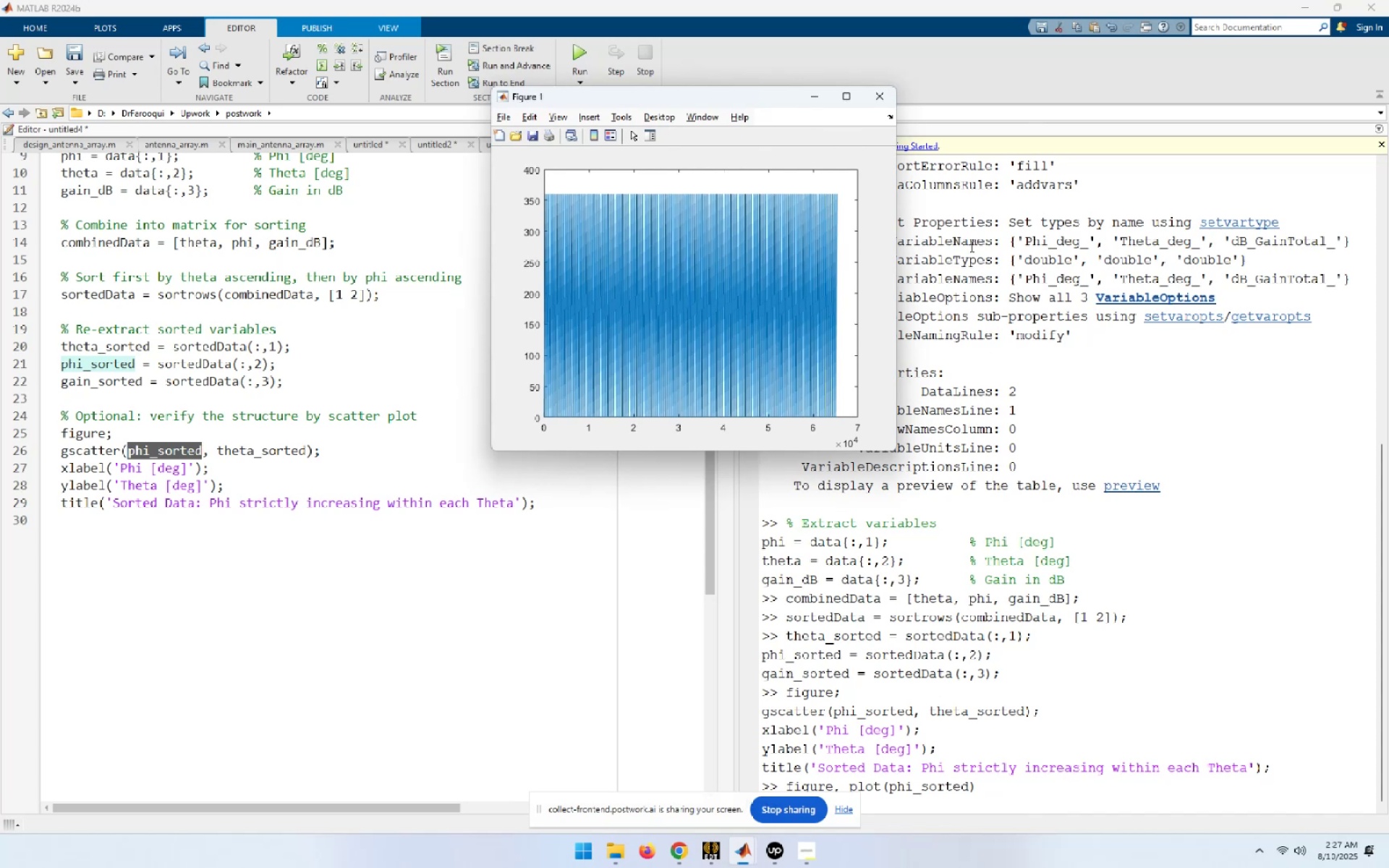 
wait(9.42)
 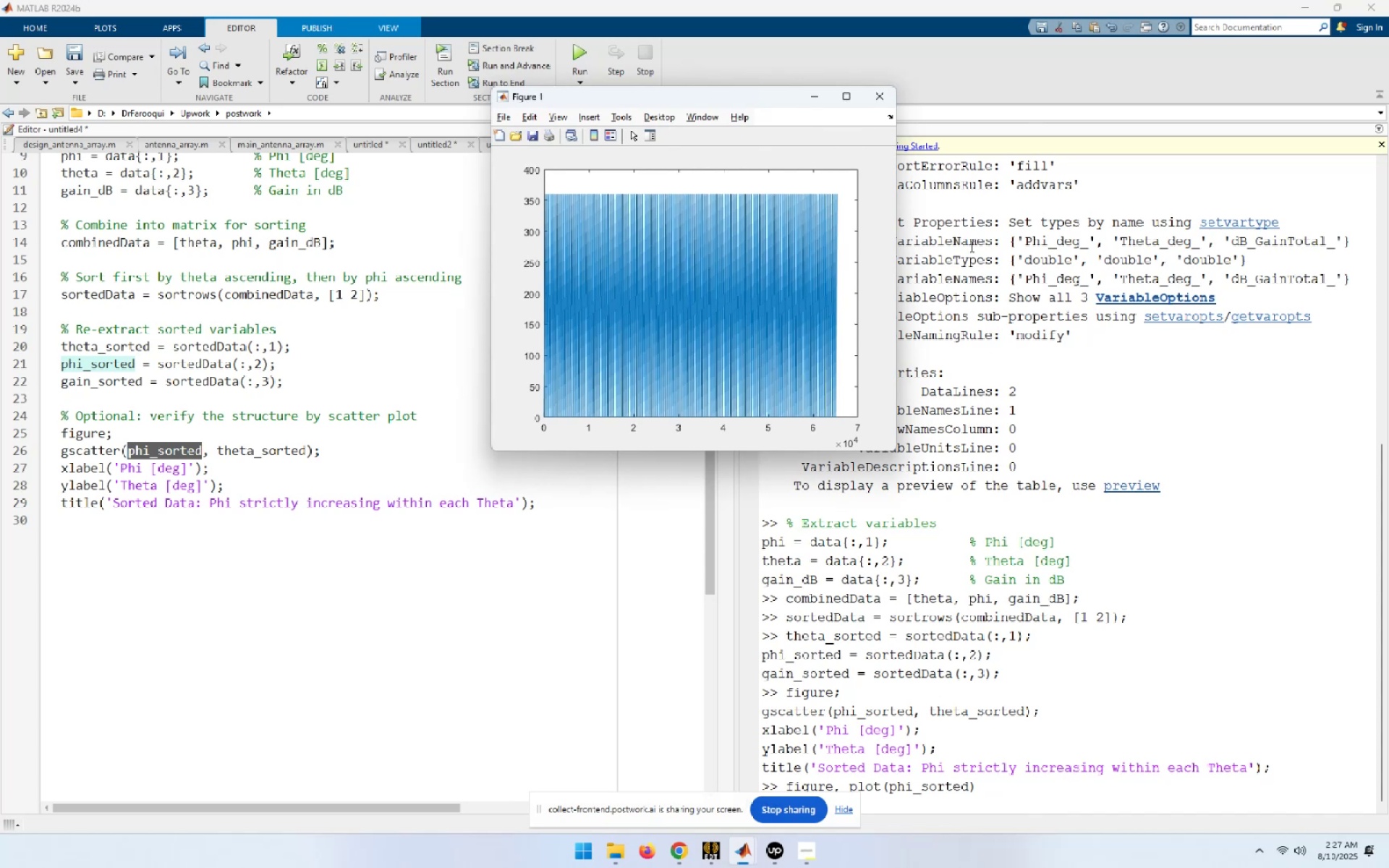 
left_click([881, 99])
 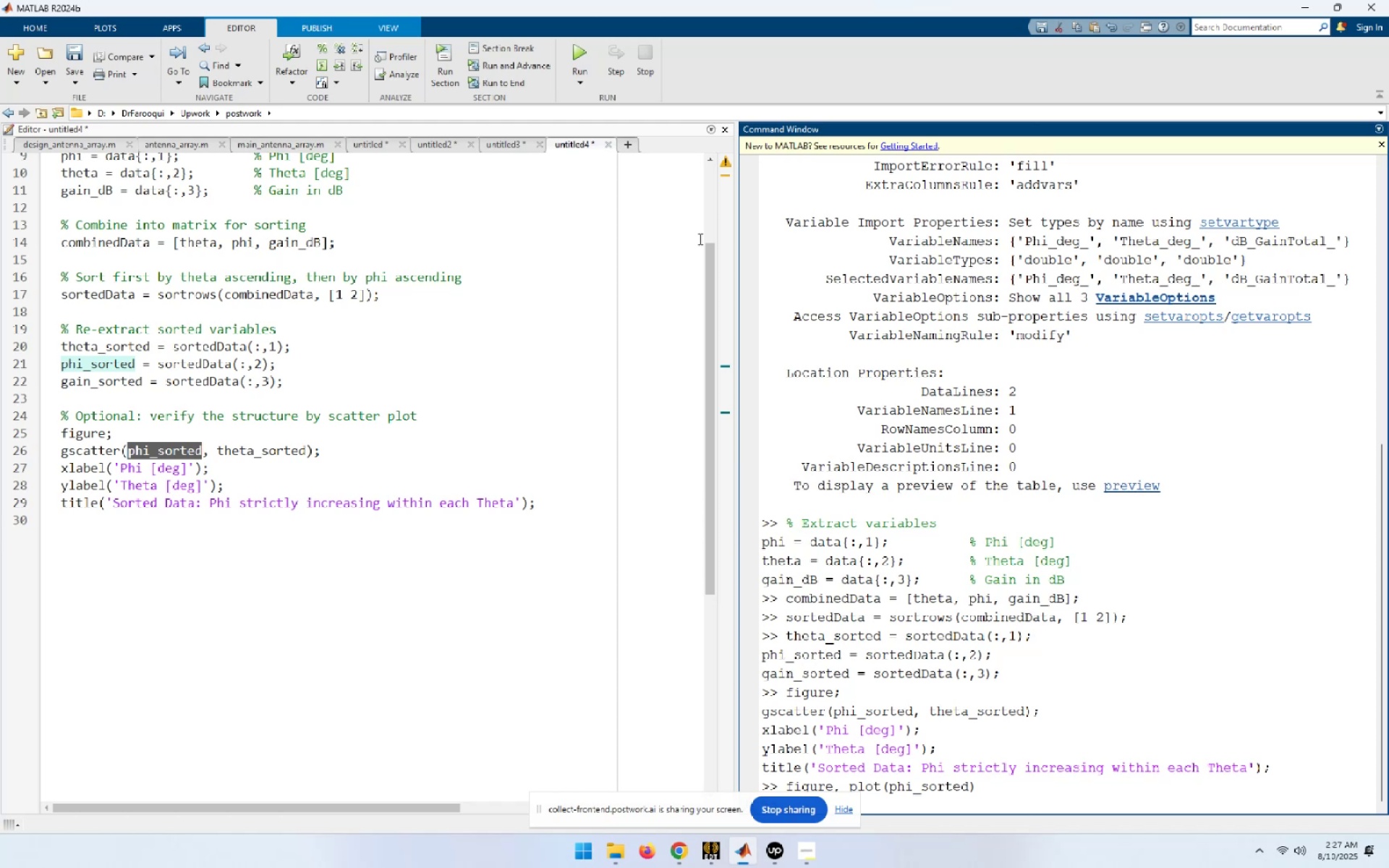 
wait(5.18)
 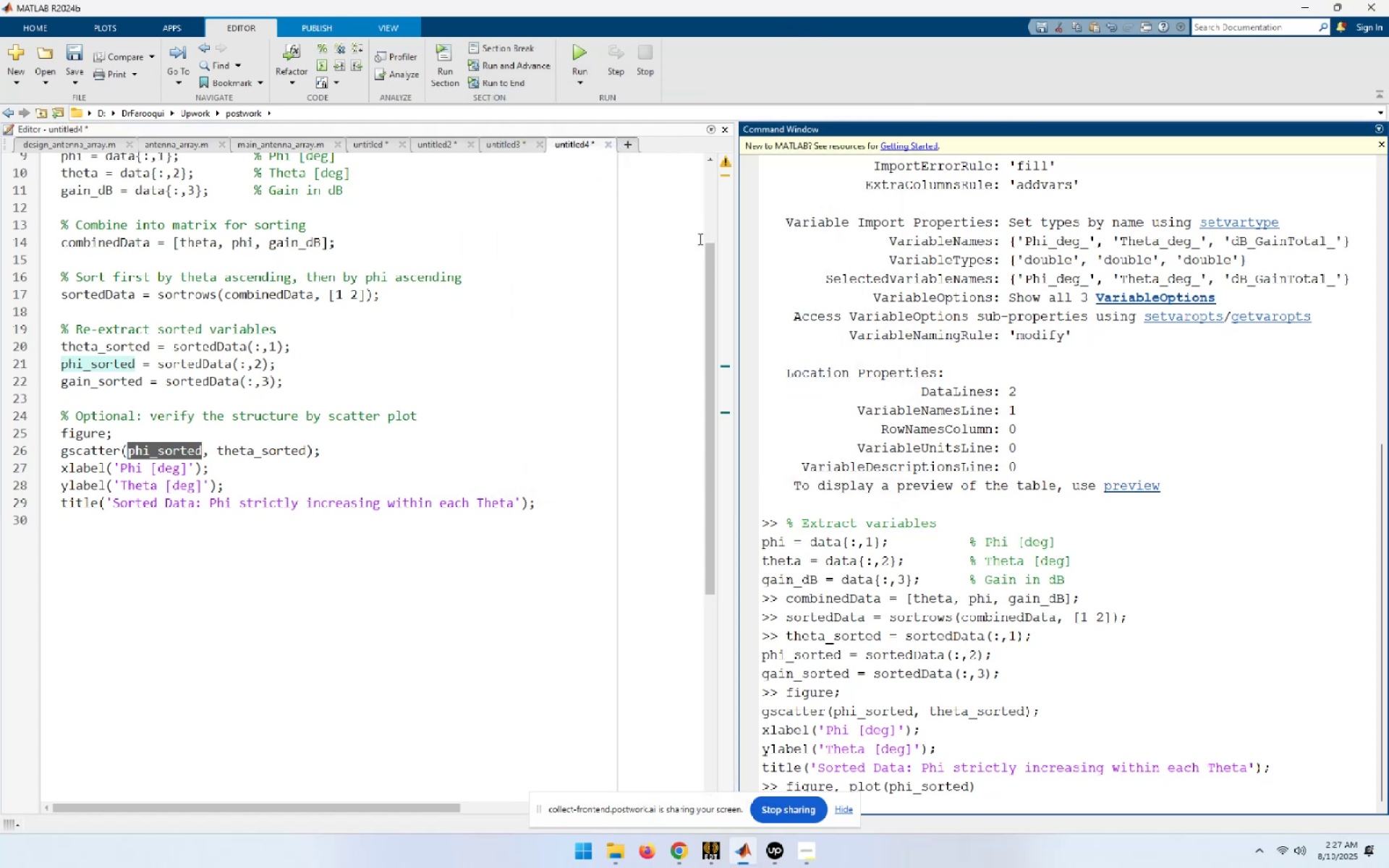 
left_click([442, 137])
 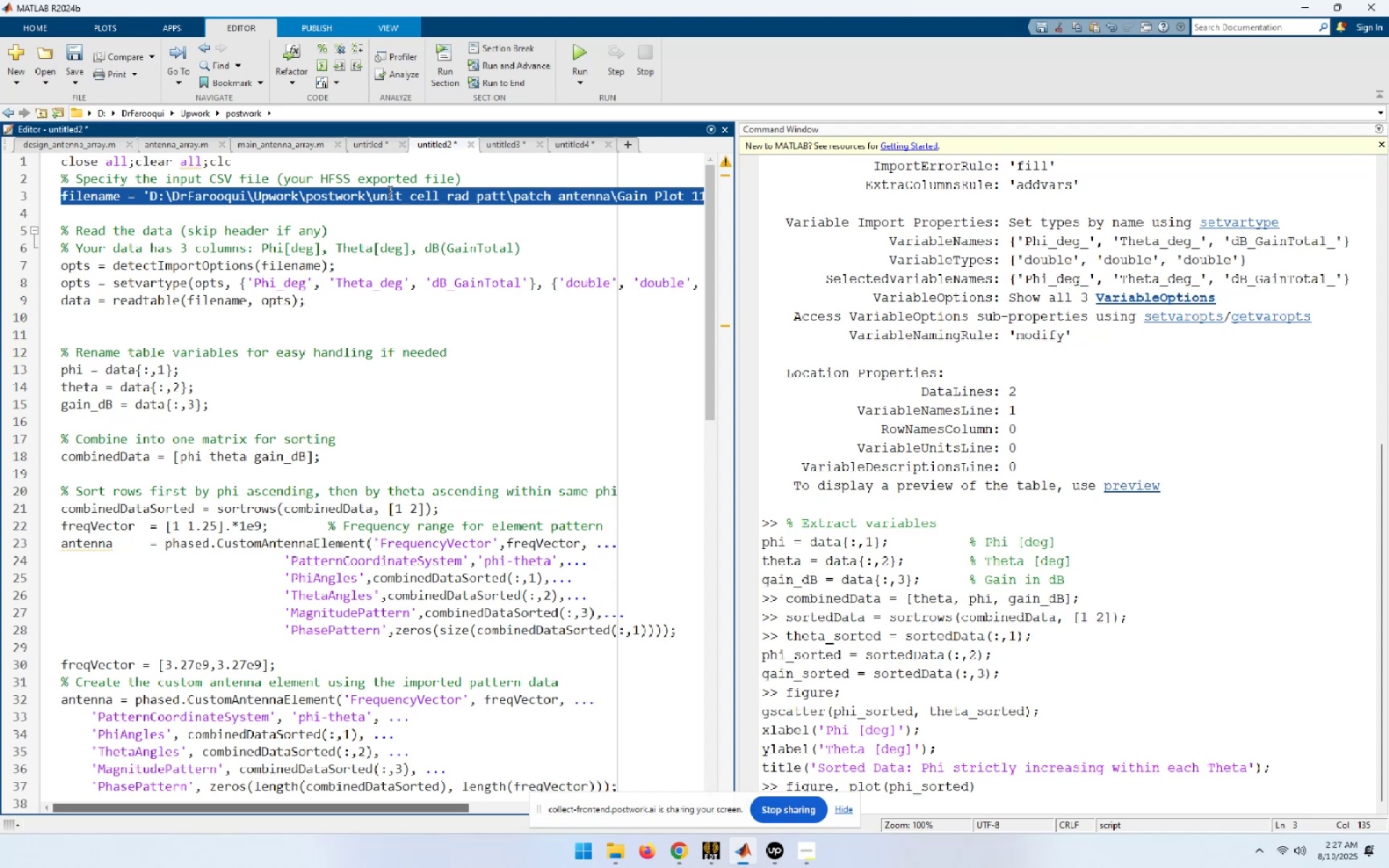 
wait(16.36)
 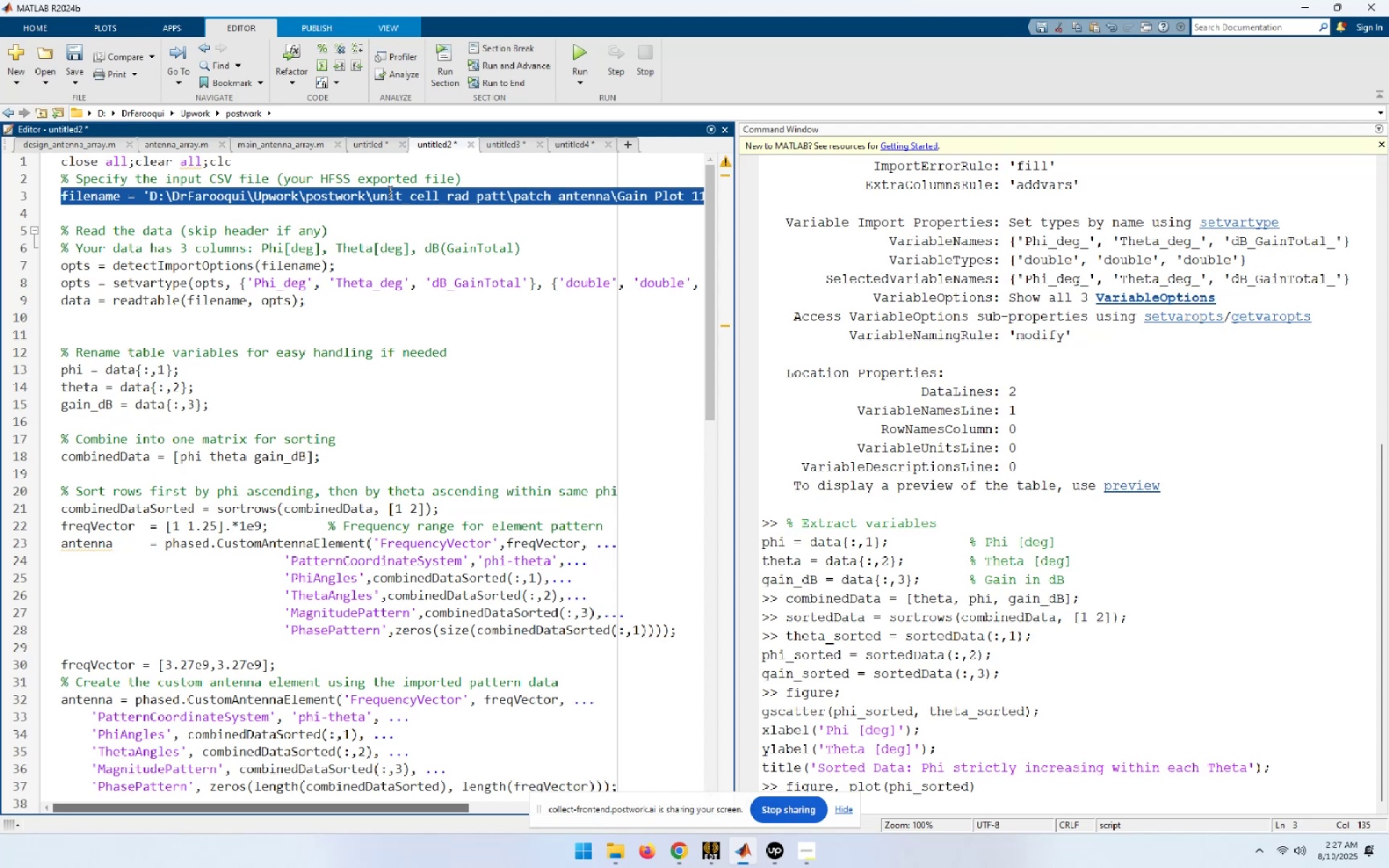 
left_click([470, 505])
 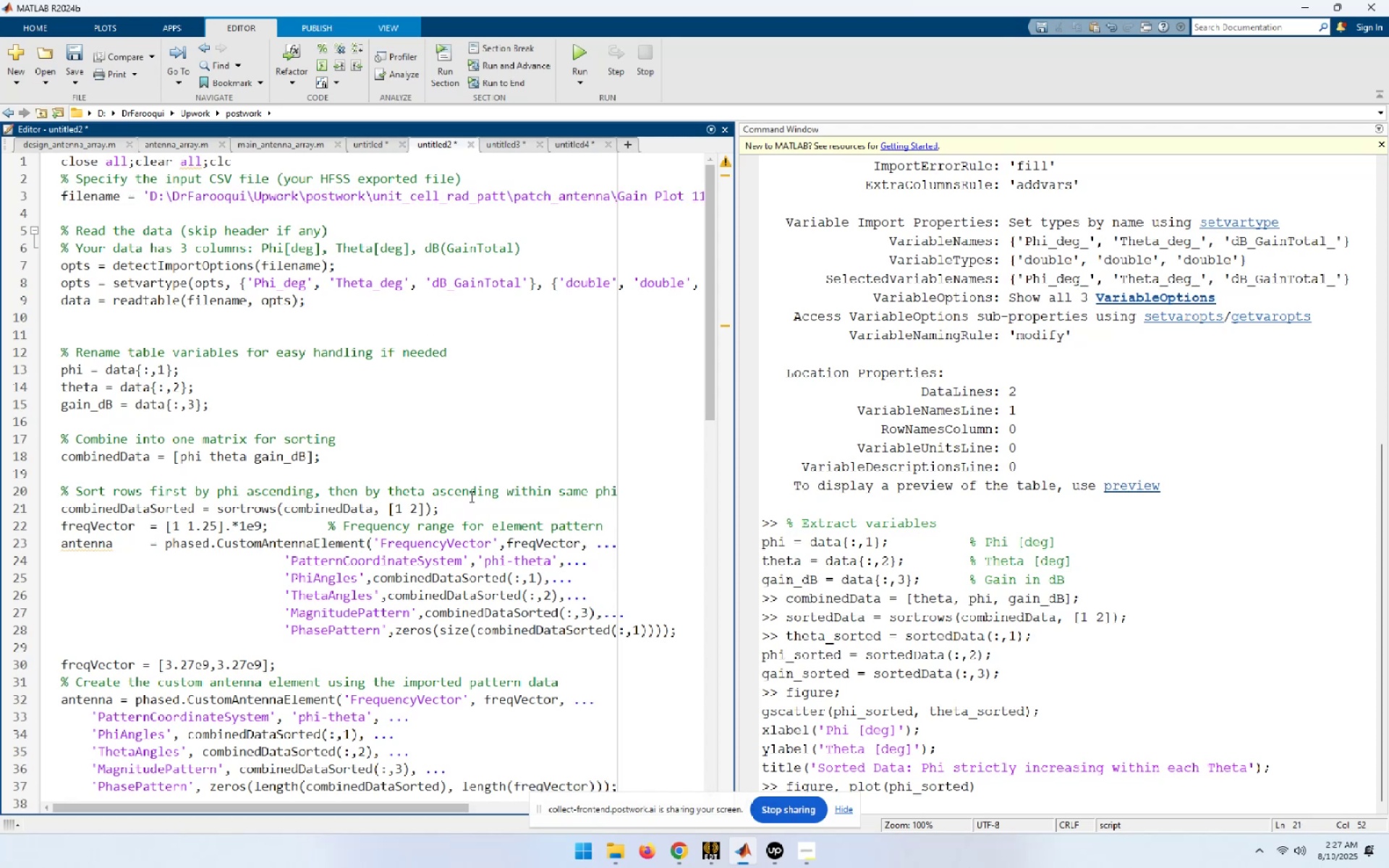 
key(NumpadEnter)
 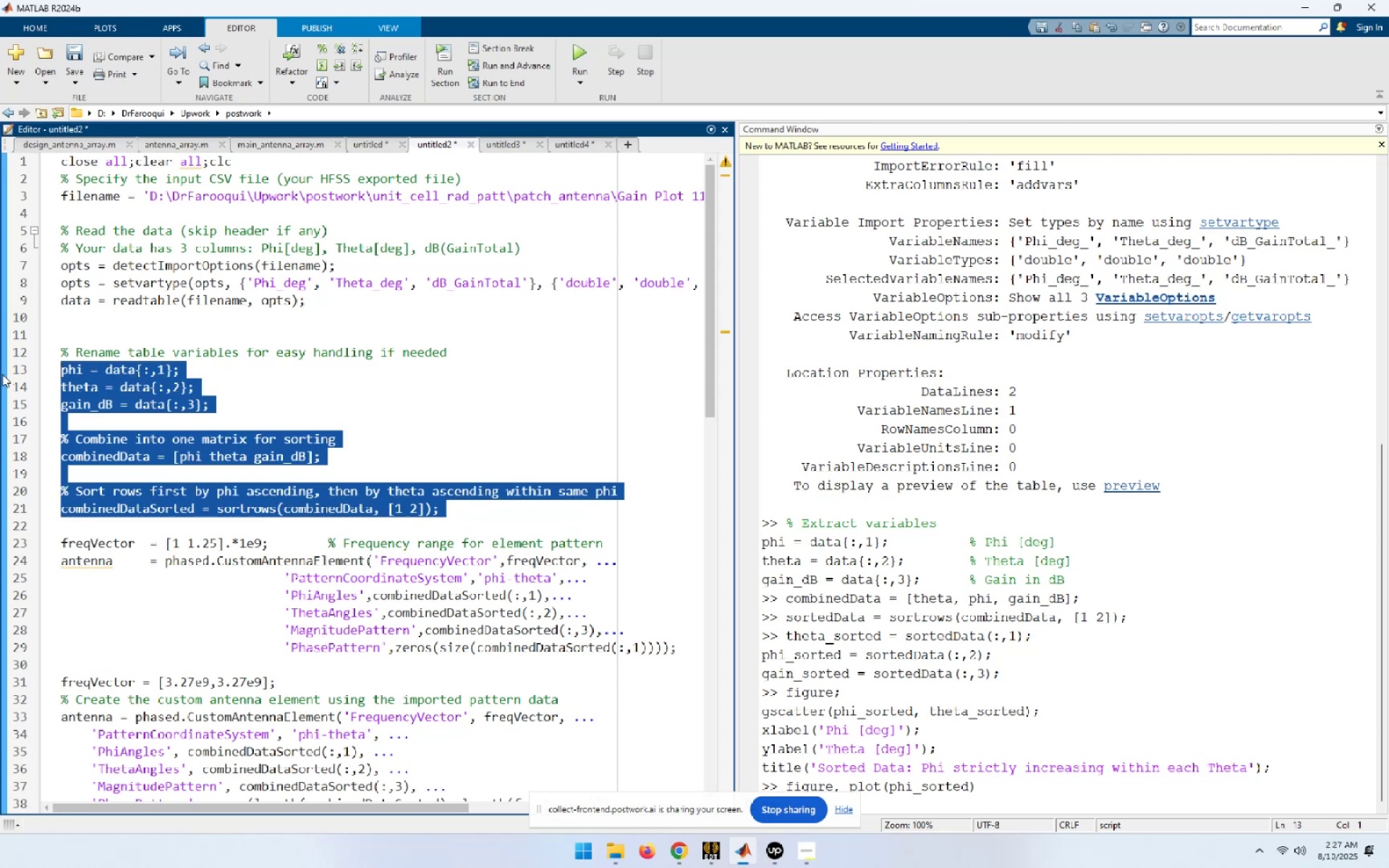 
wait(5.36)
 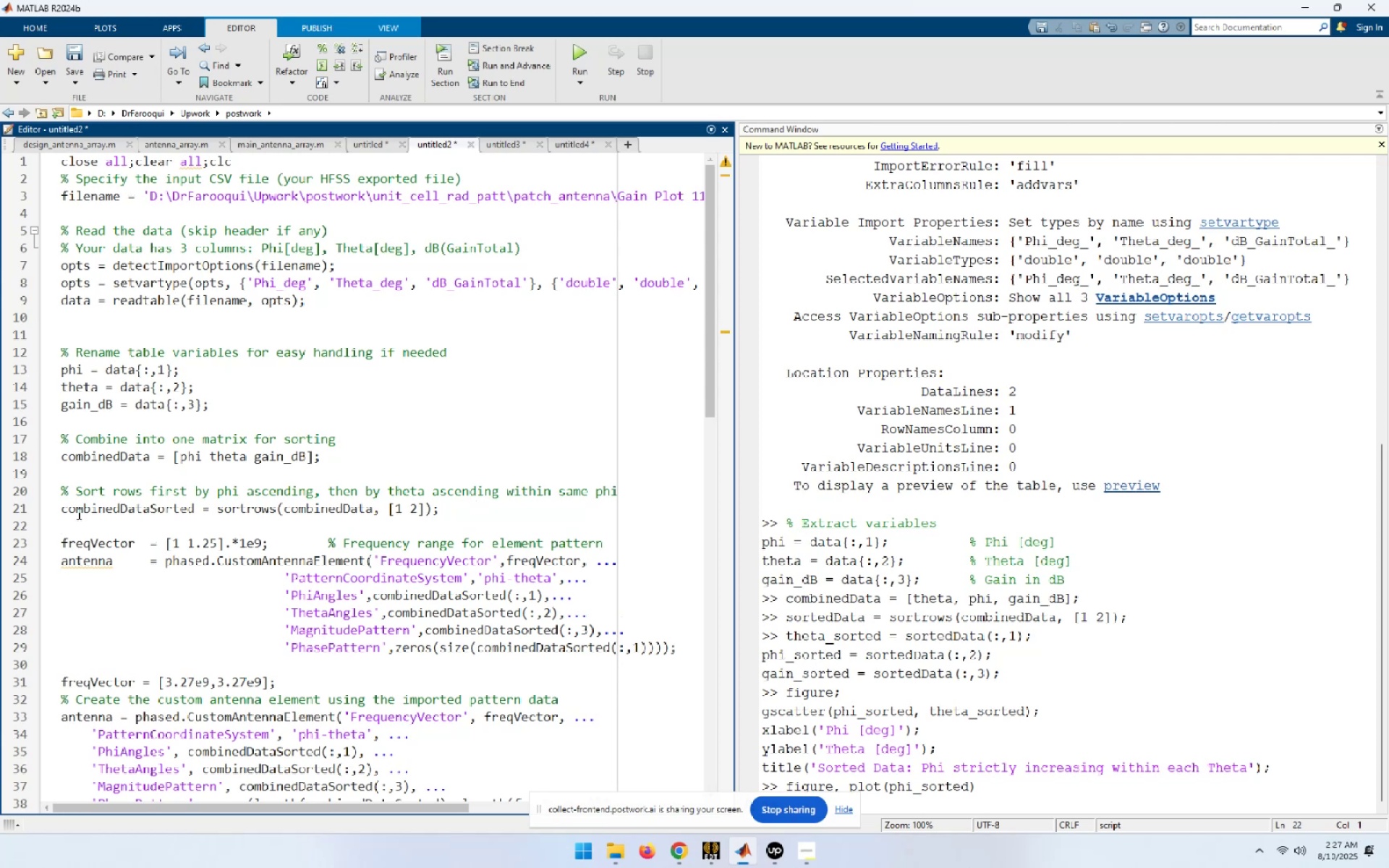 
key(Control+C)
 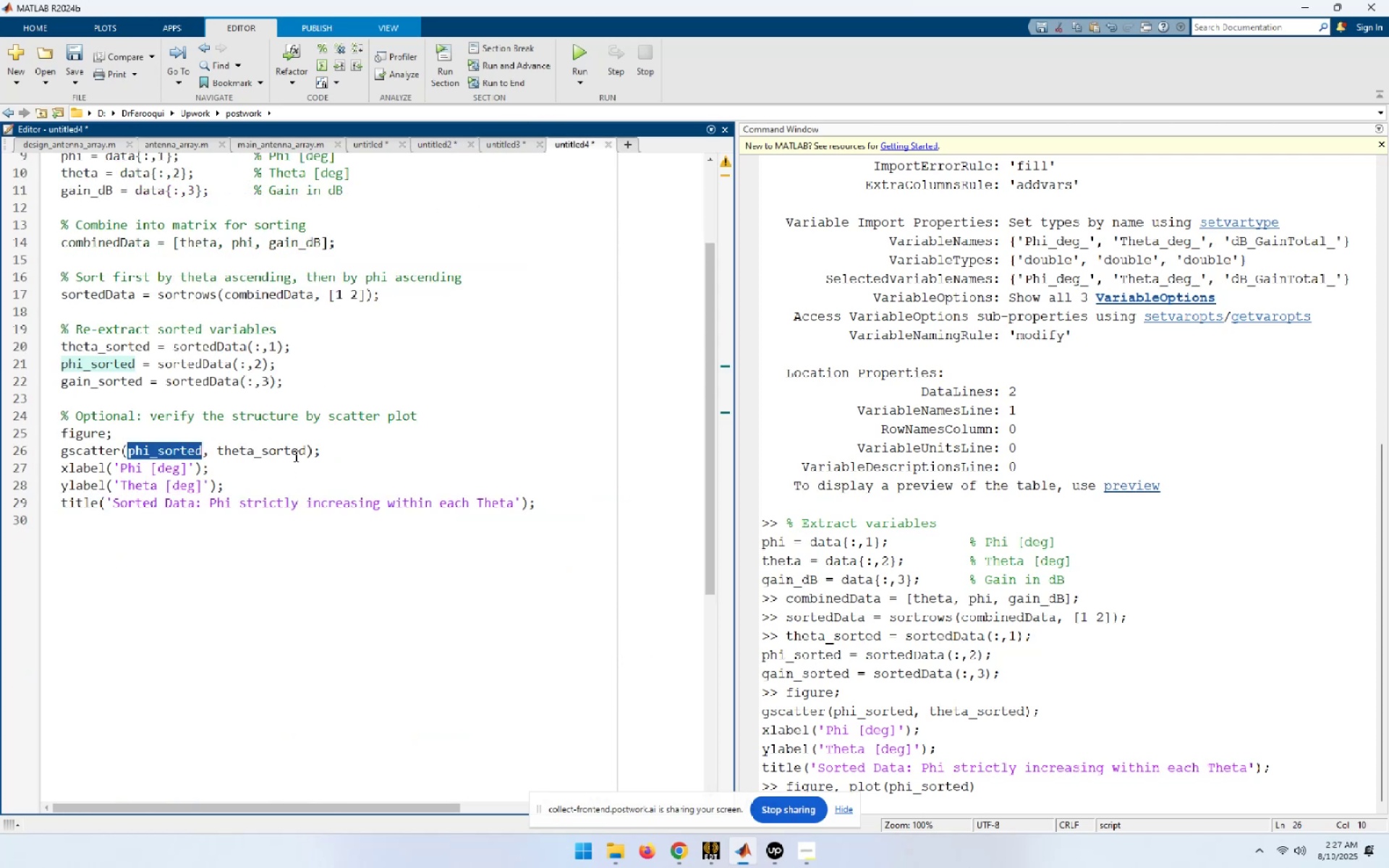 
left_click([70, 396])
 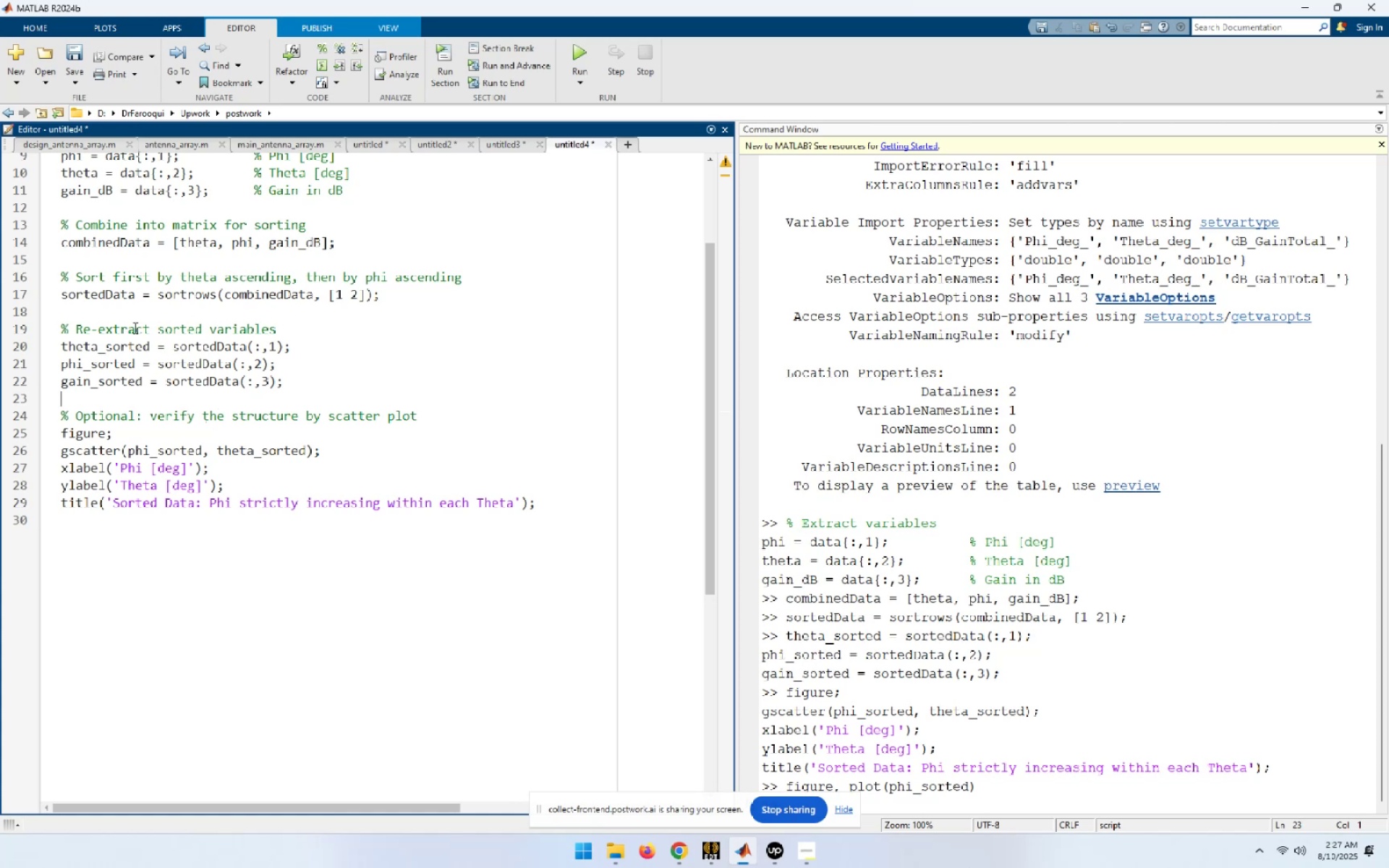 
left_click([107, 310])
 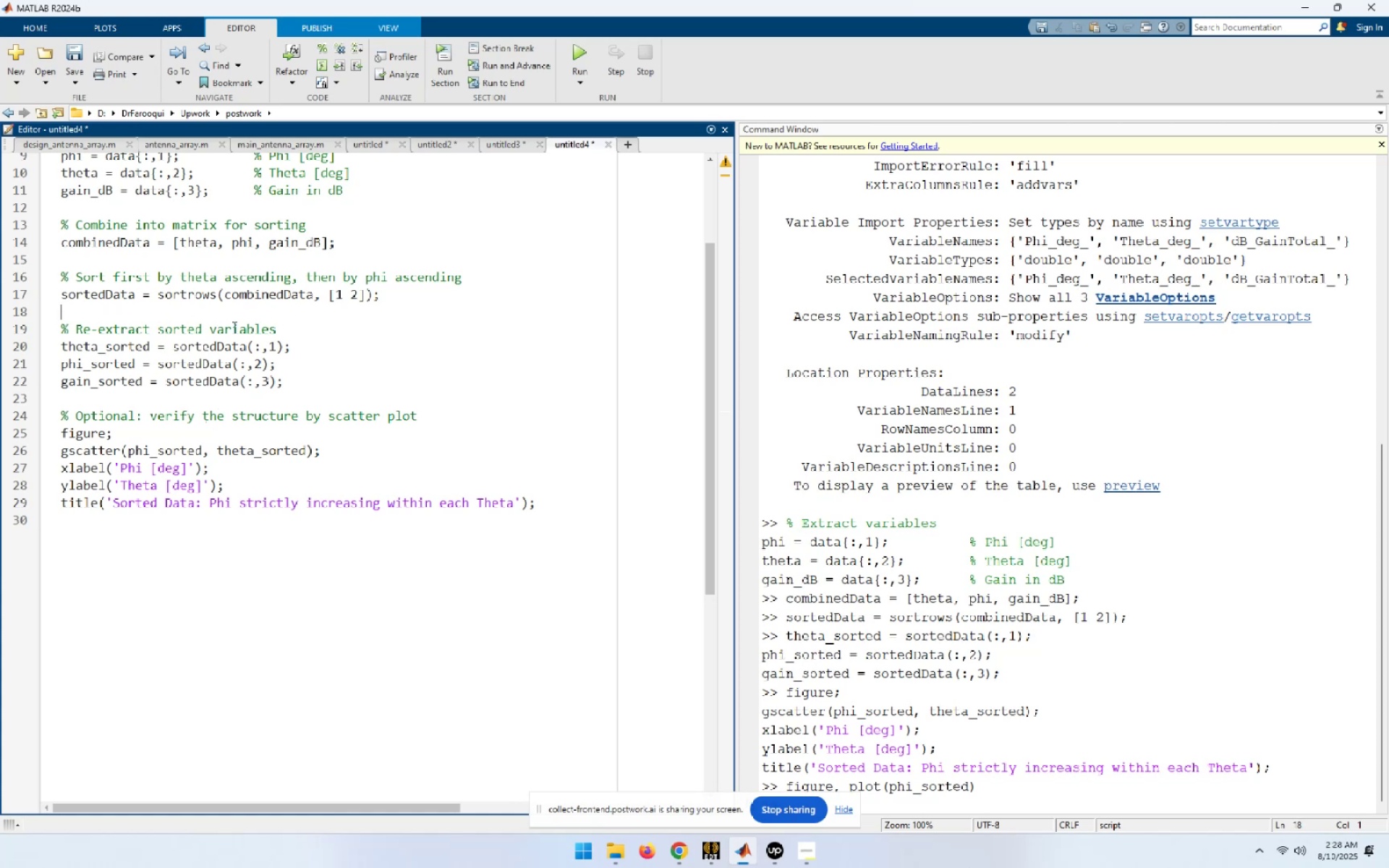 
key(NumpadEnter)
 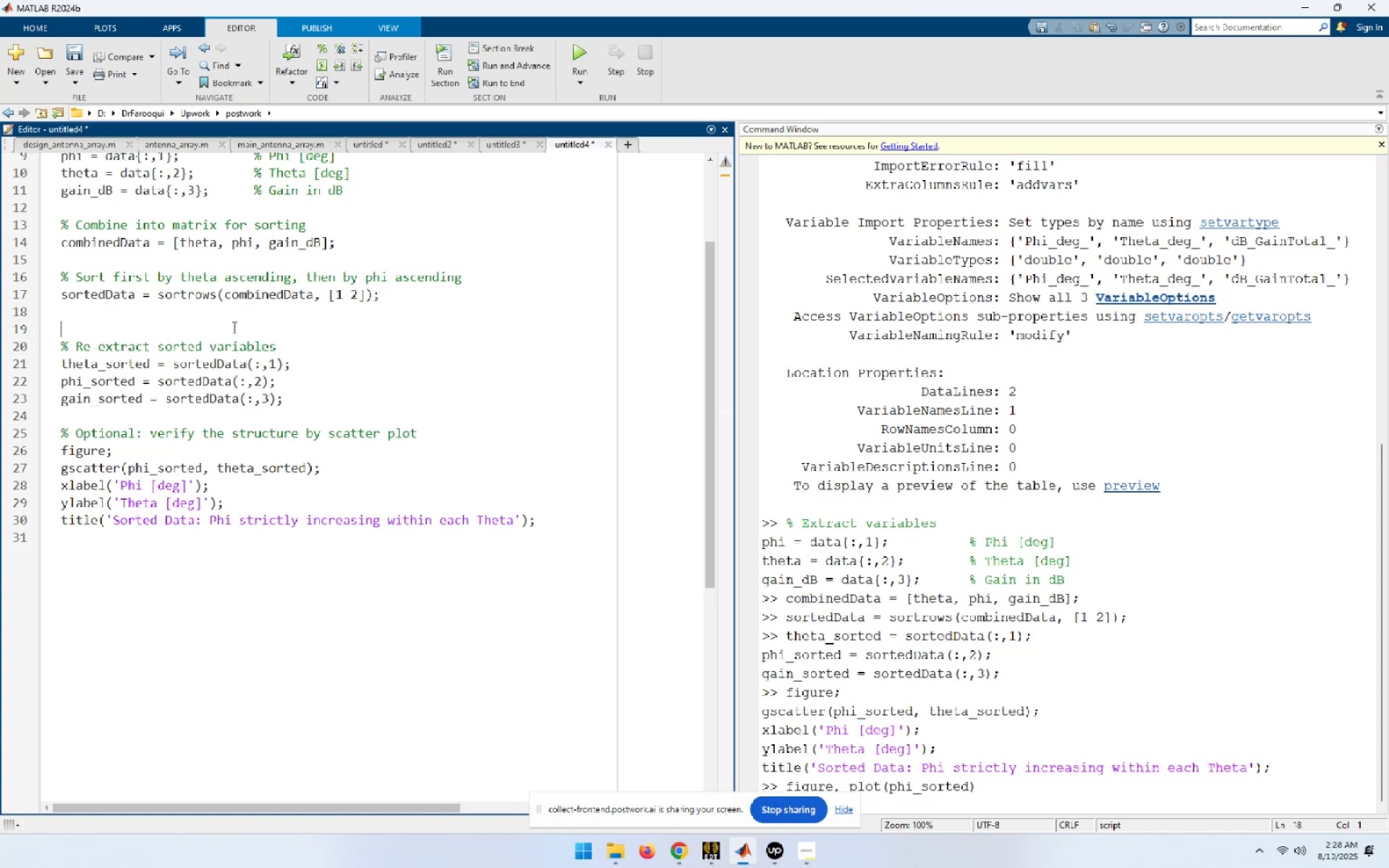 
key(NumpadEnter)
 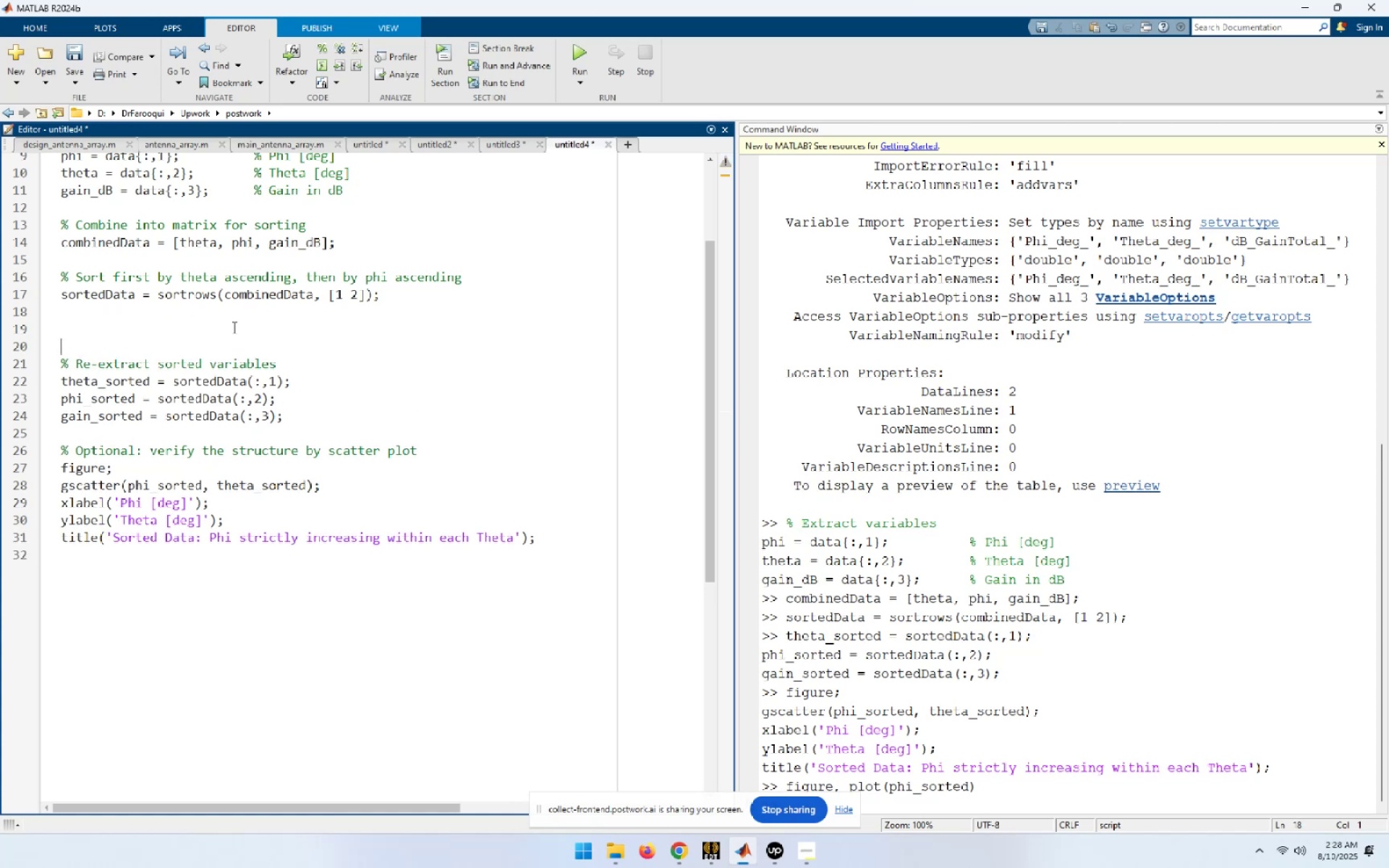 
key(Control+ControlLeft)
 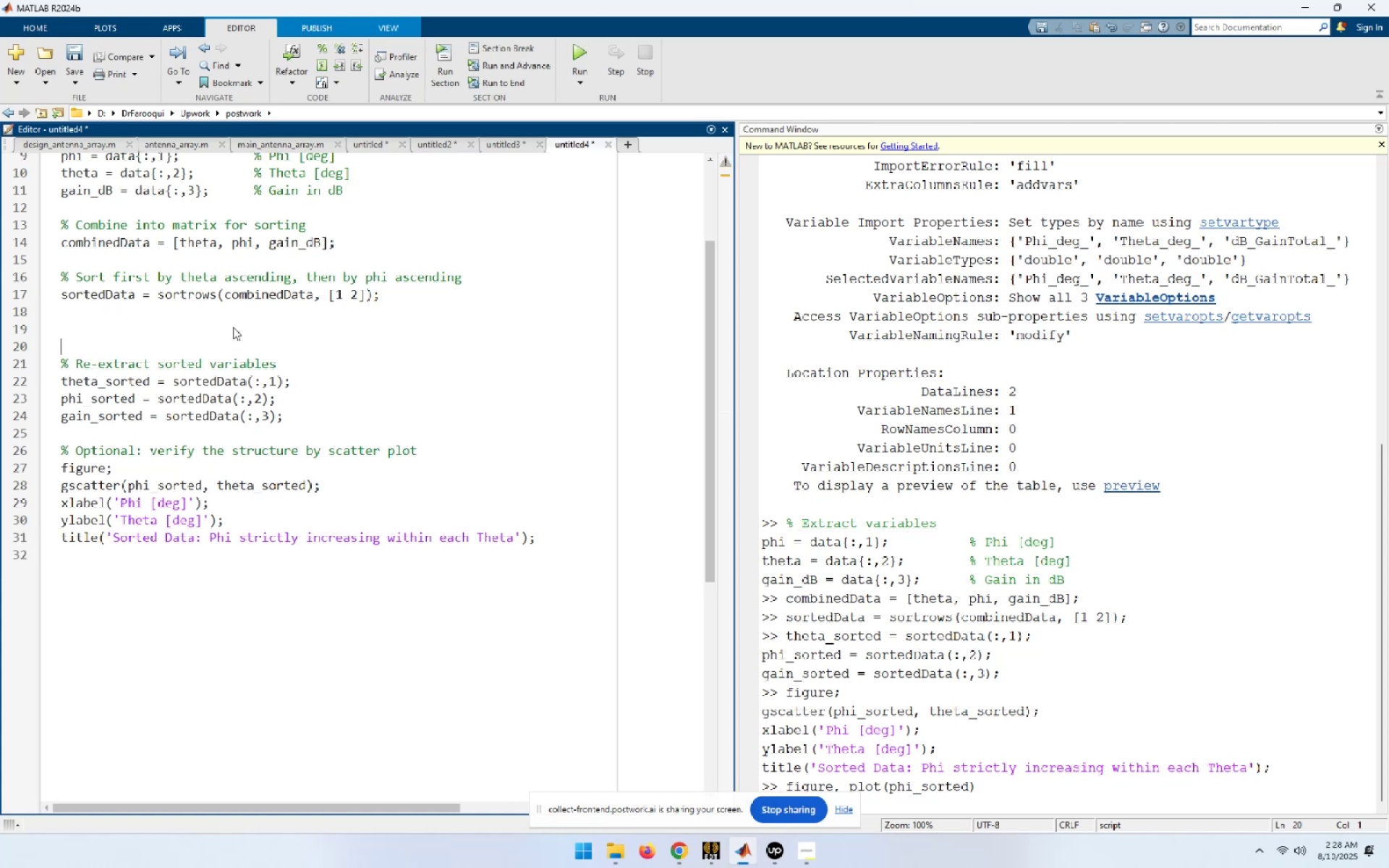 
key(Control+V)
 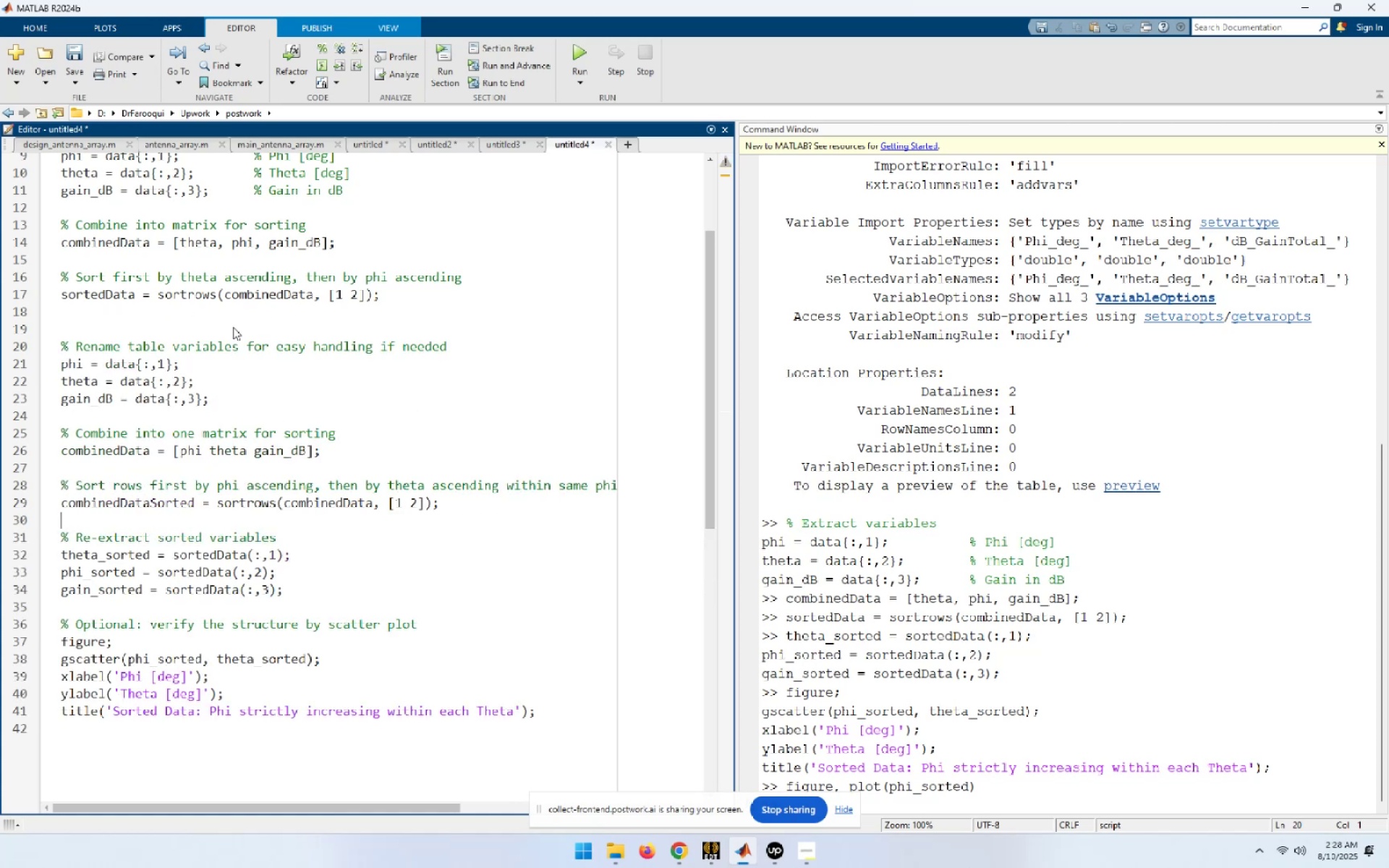 
key(NumpadEnter)
 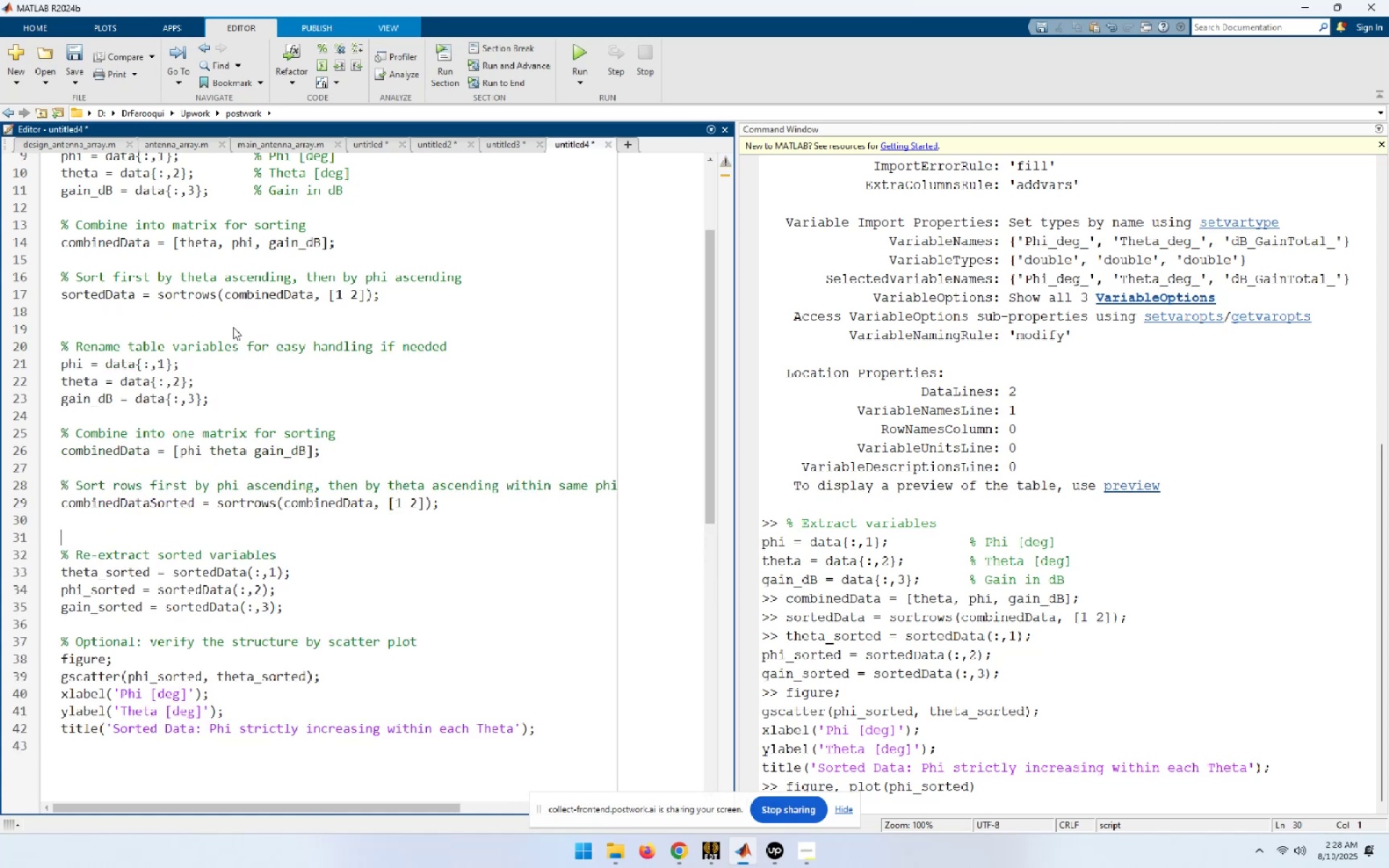 
key(NumpadEnter)
 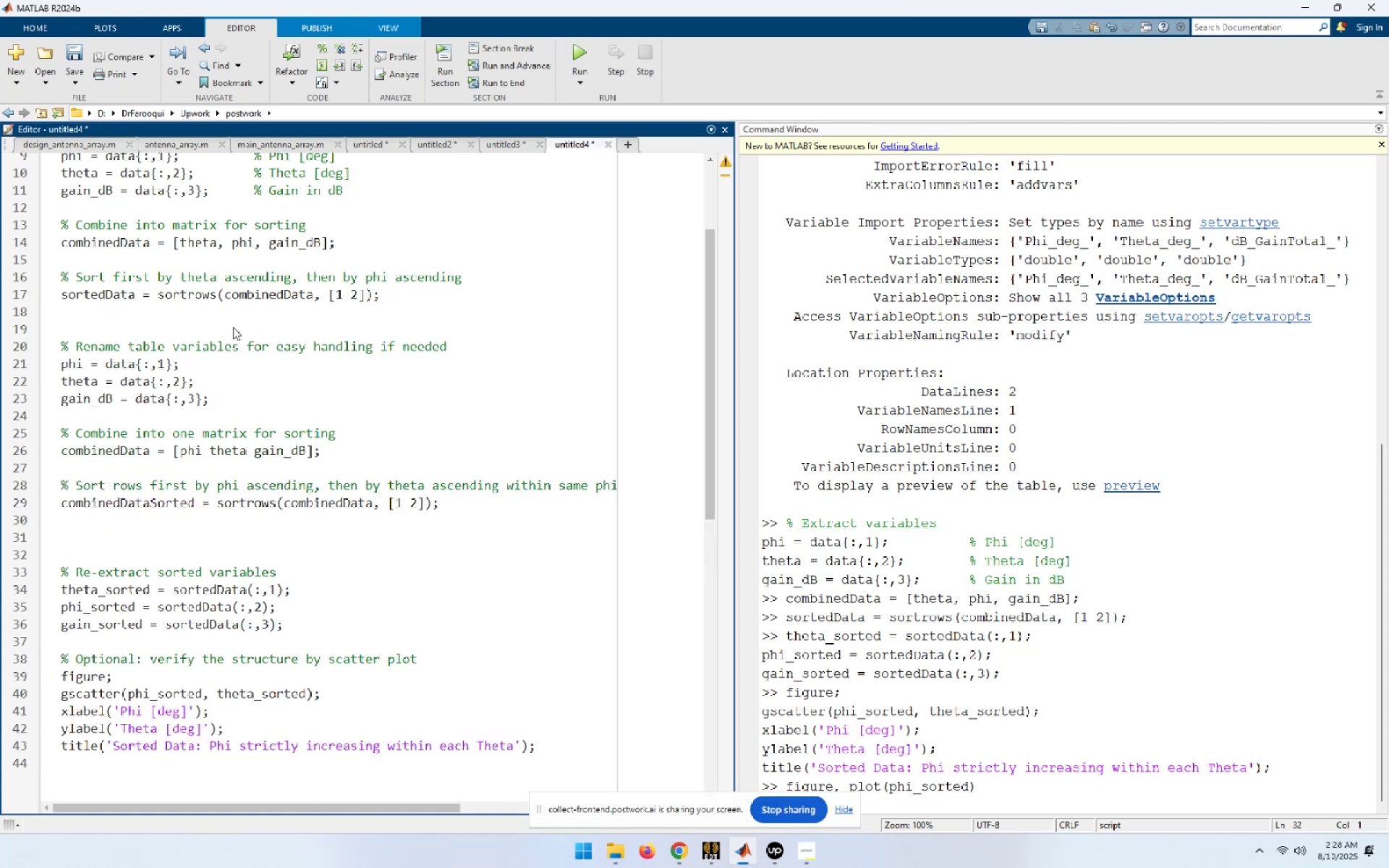 
scroll: coordinate [370, 474], scroll_direction: up, amount: 3.0
 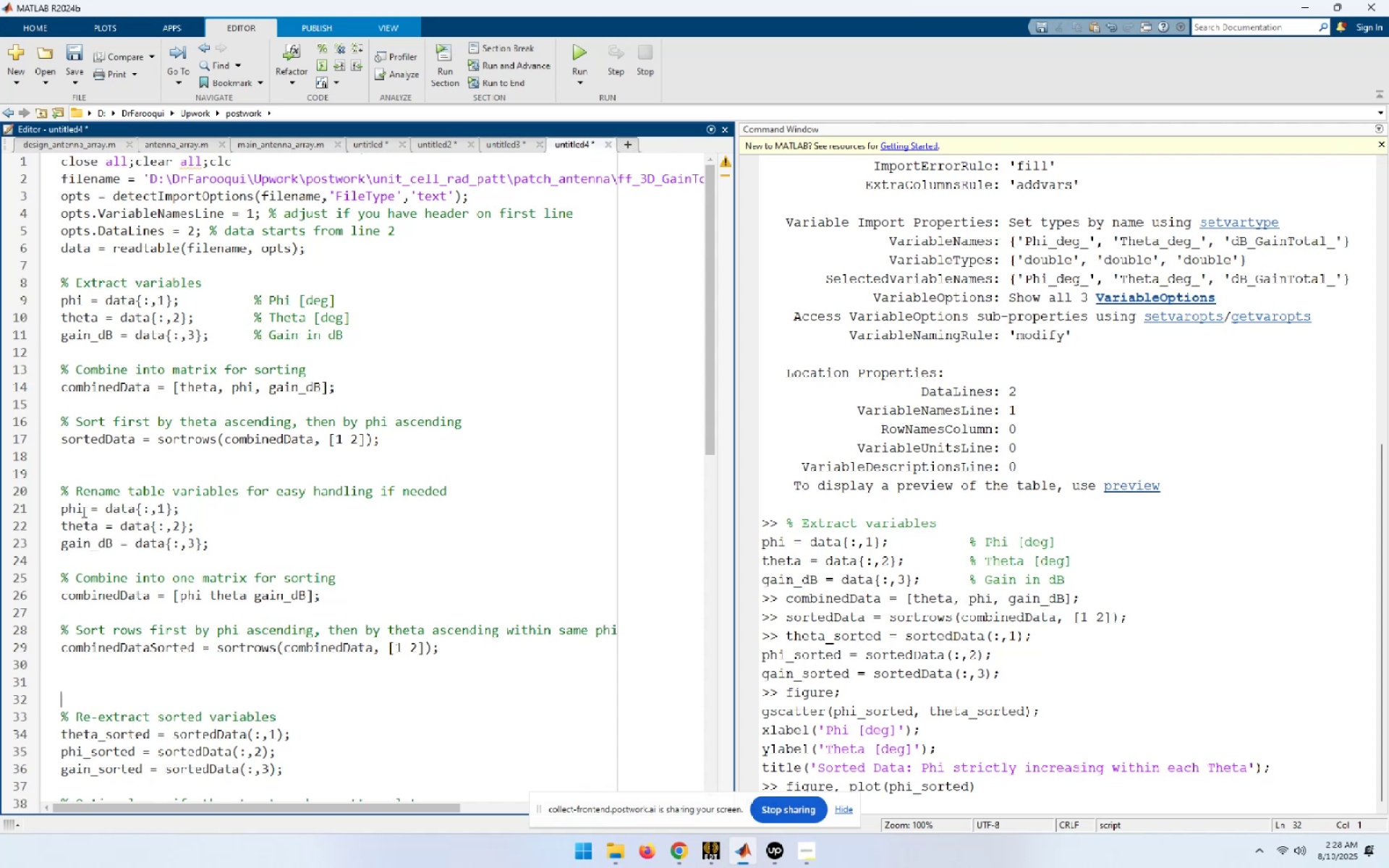 
double_click([74, 514])
 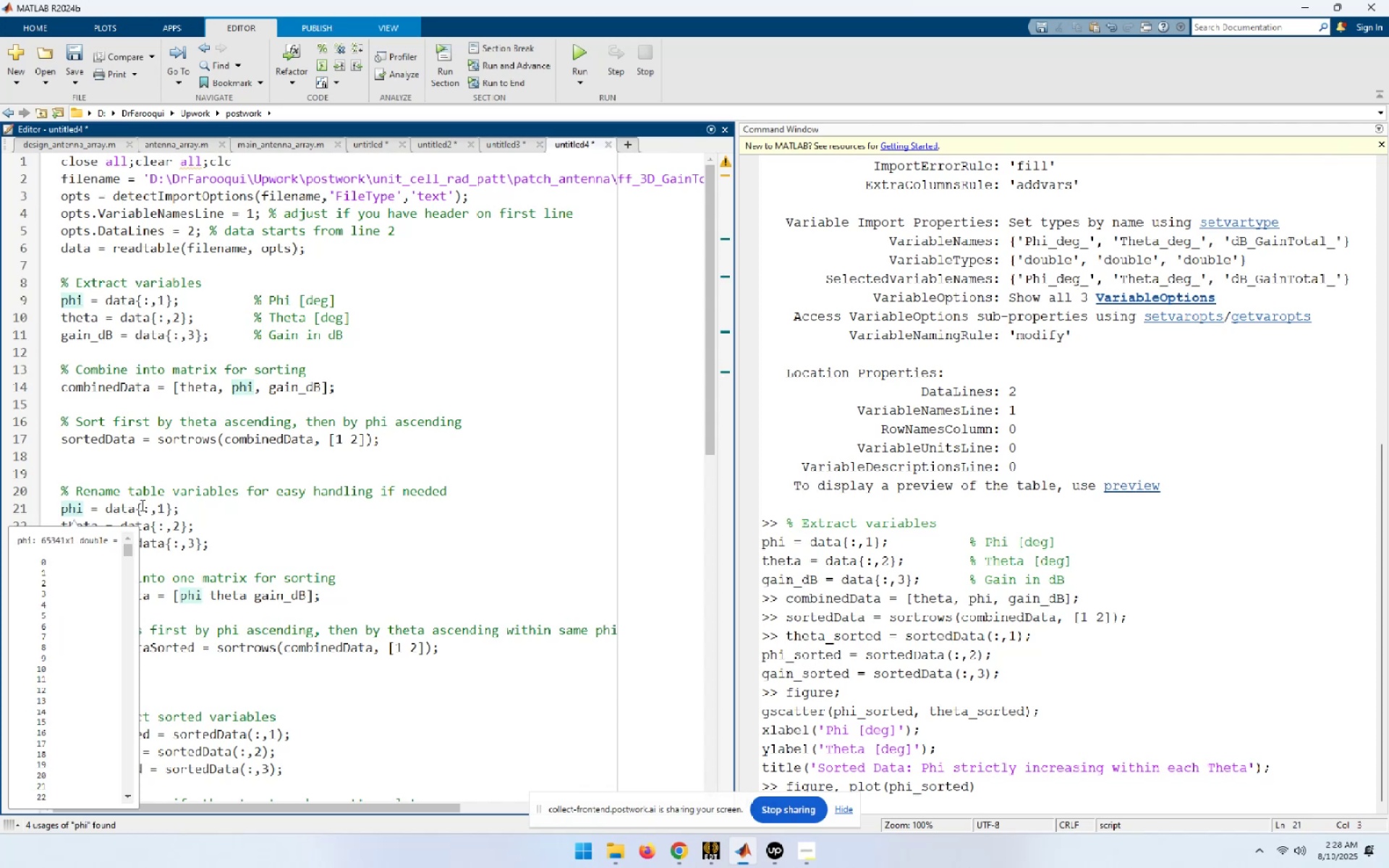 
left_click([506, 502])
 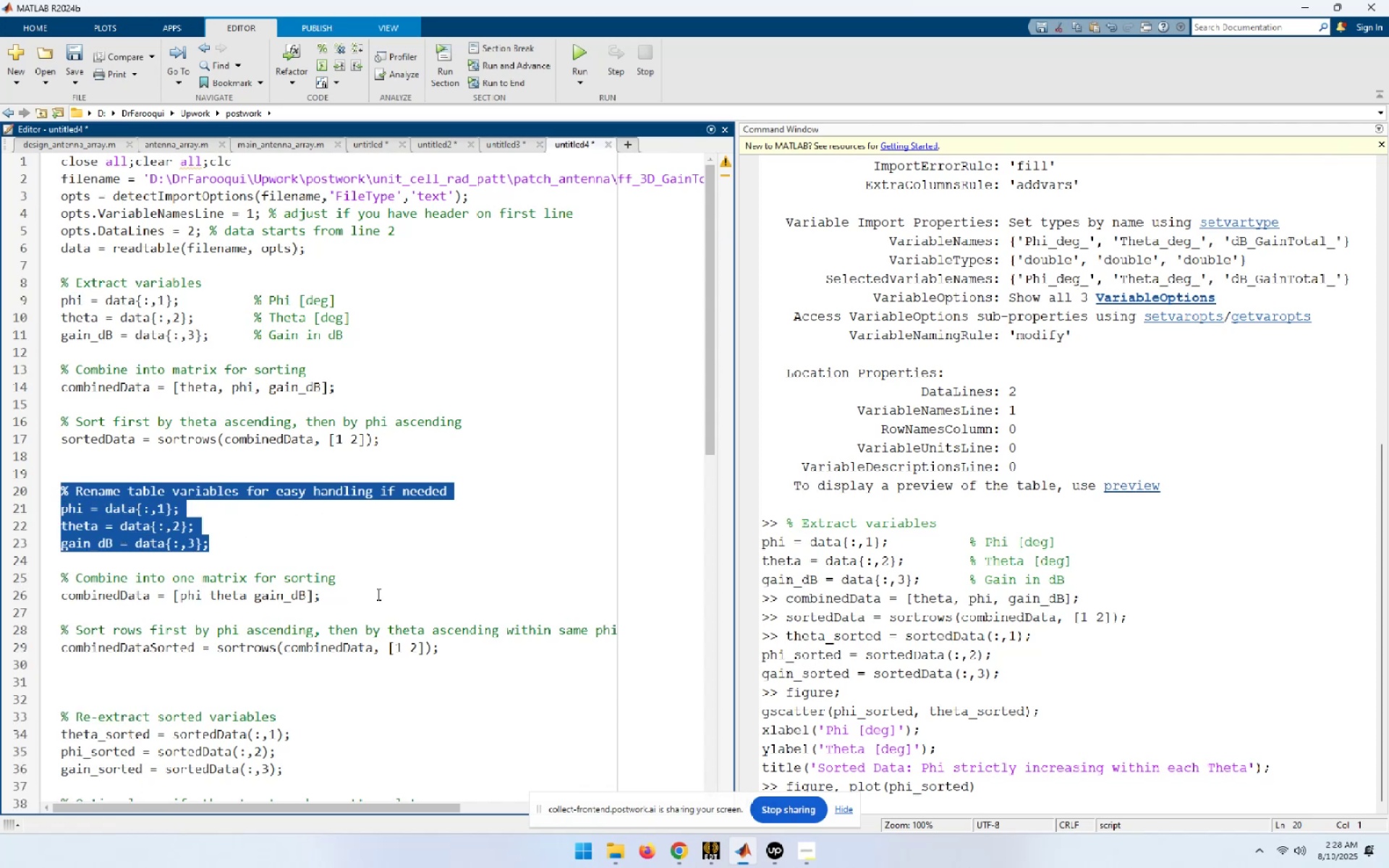 
wait(6.3)
 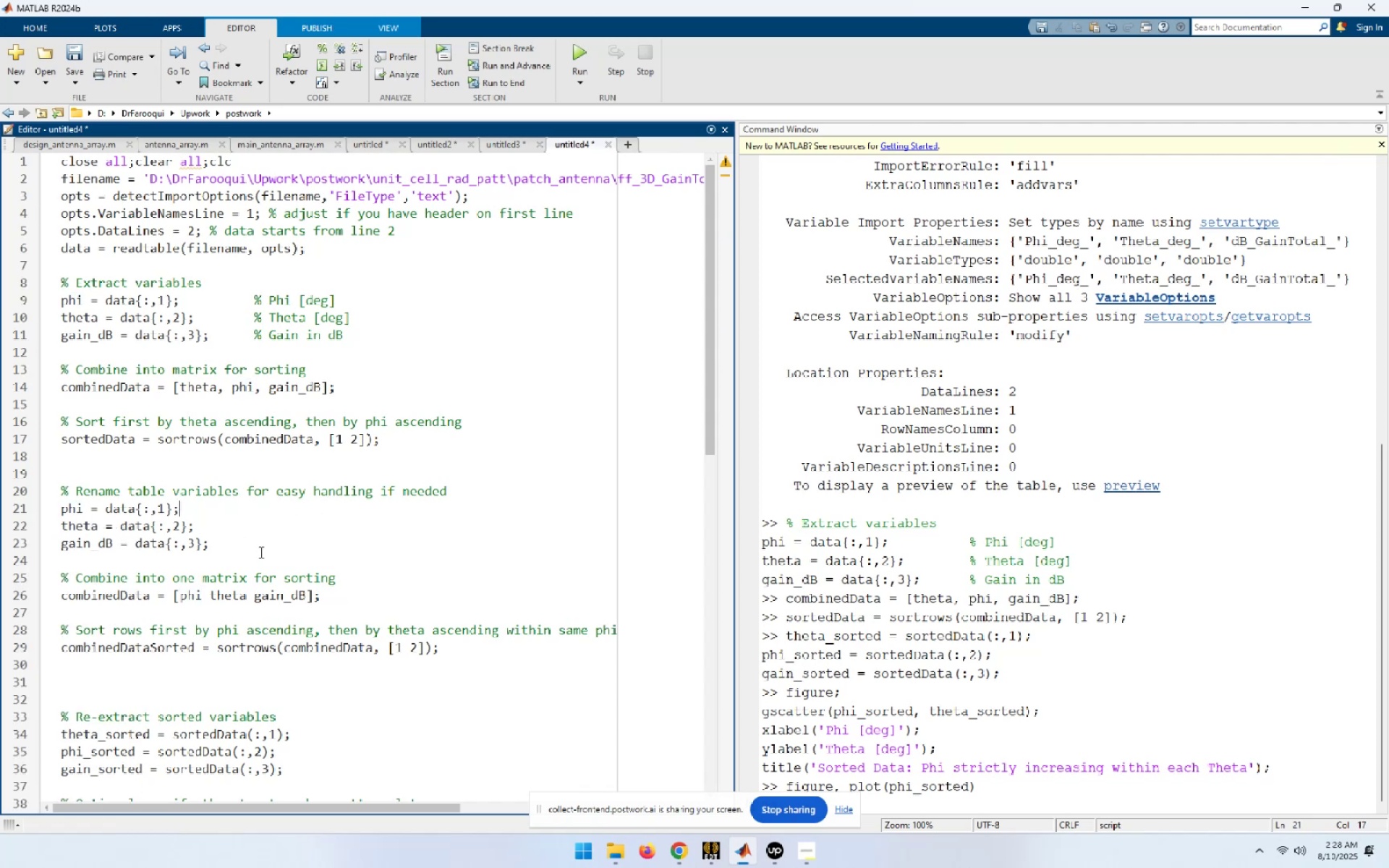 
left_click([276, 545])
 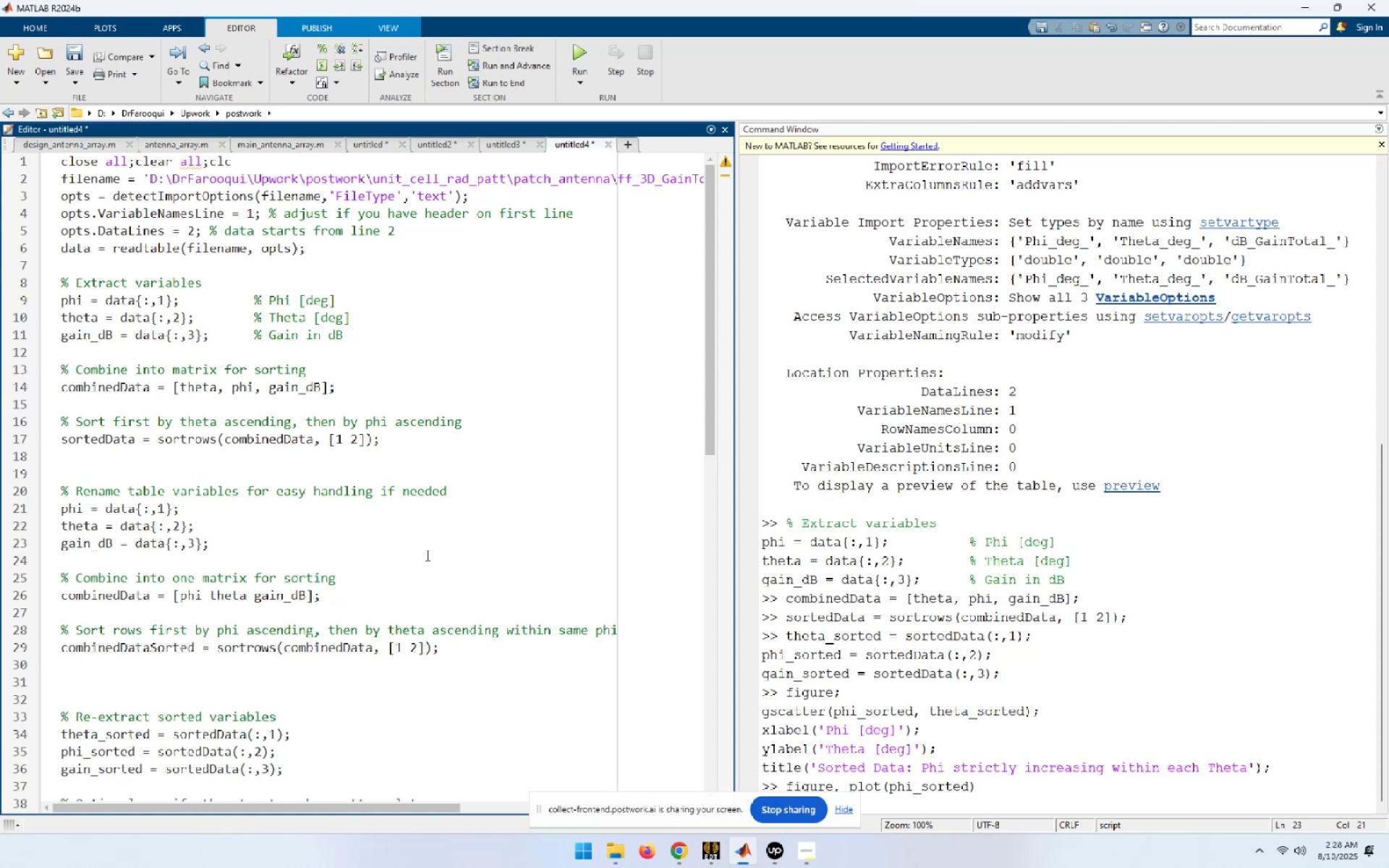 
wait(8.22)
 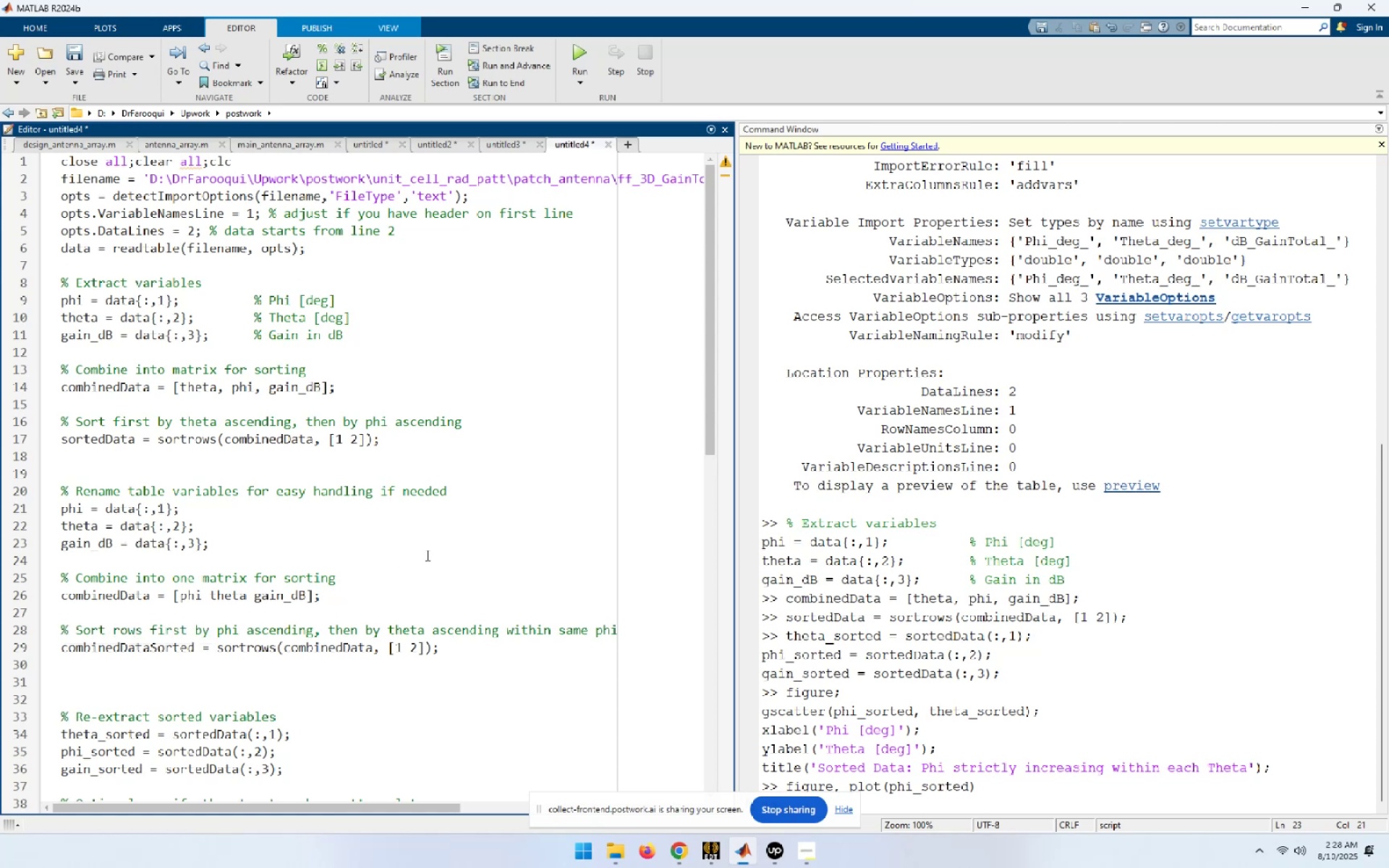 
key(Delete)
 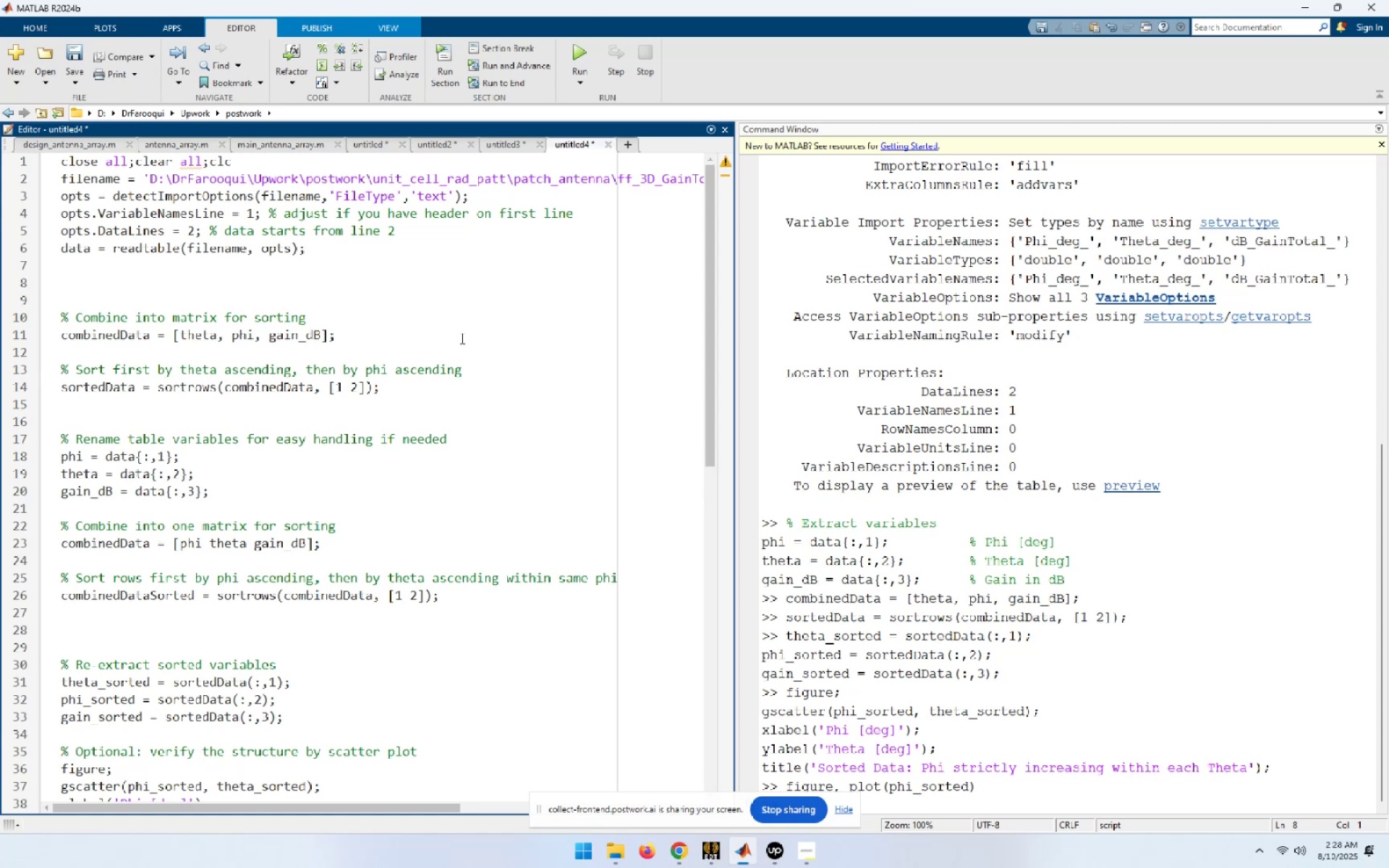 
wait(9.65)
 